 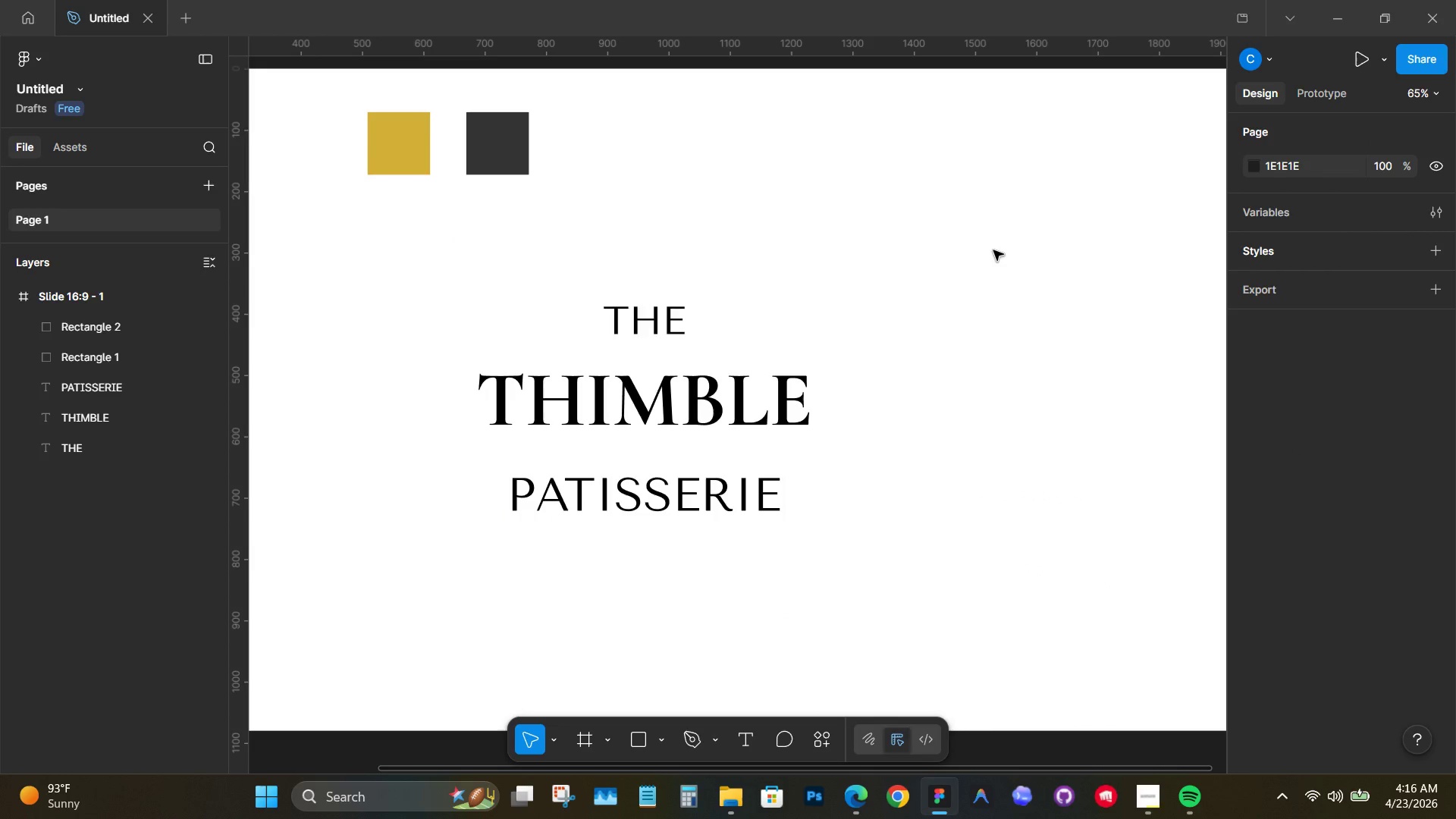 
scroll: coordinate [532, 384], scroll_direction: up, amount: 5.0
 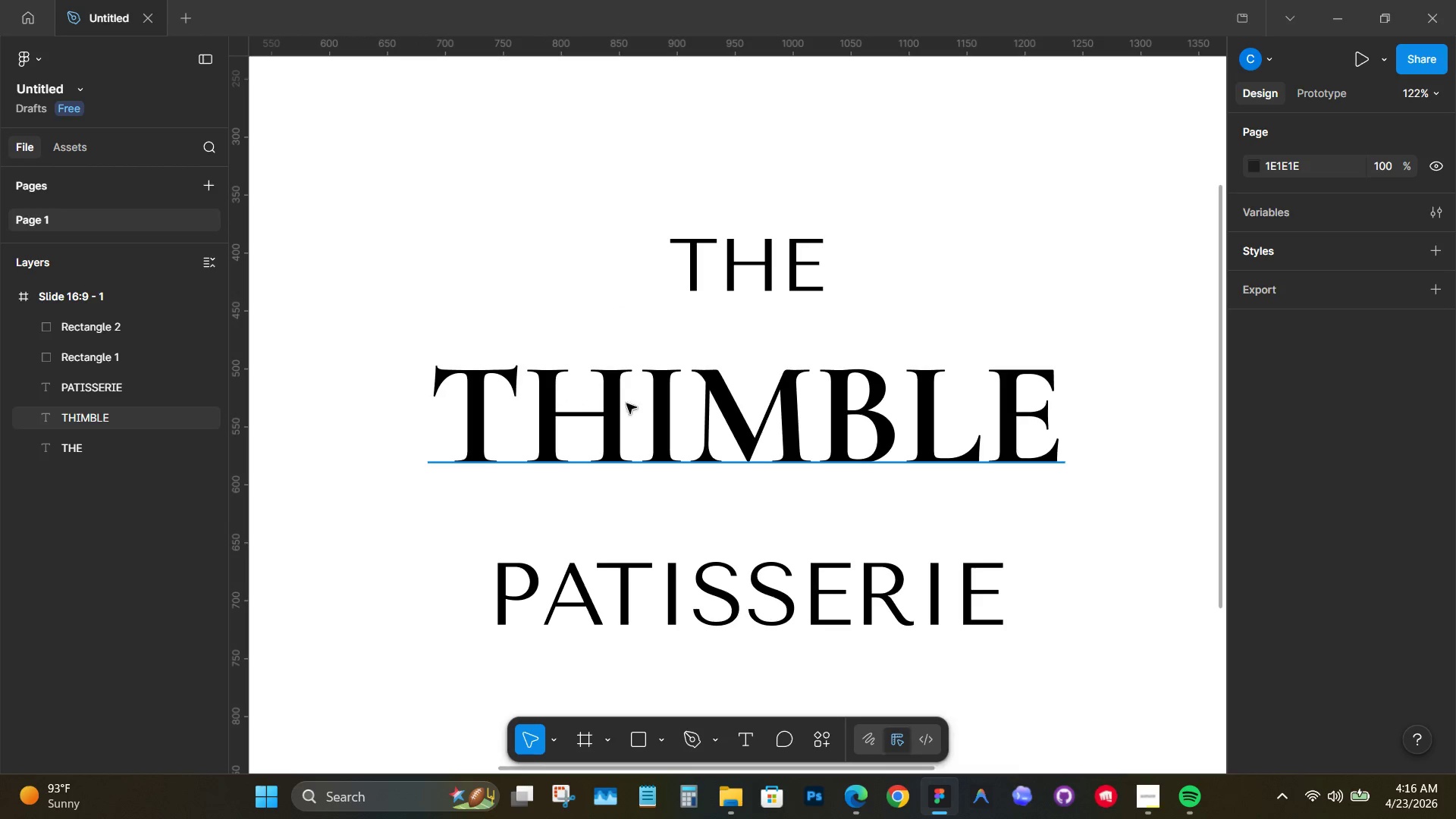 
scroll: coordinate [637, 410], scroll_direction: down, amount: 5.0
 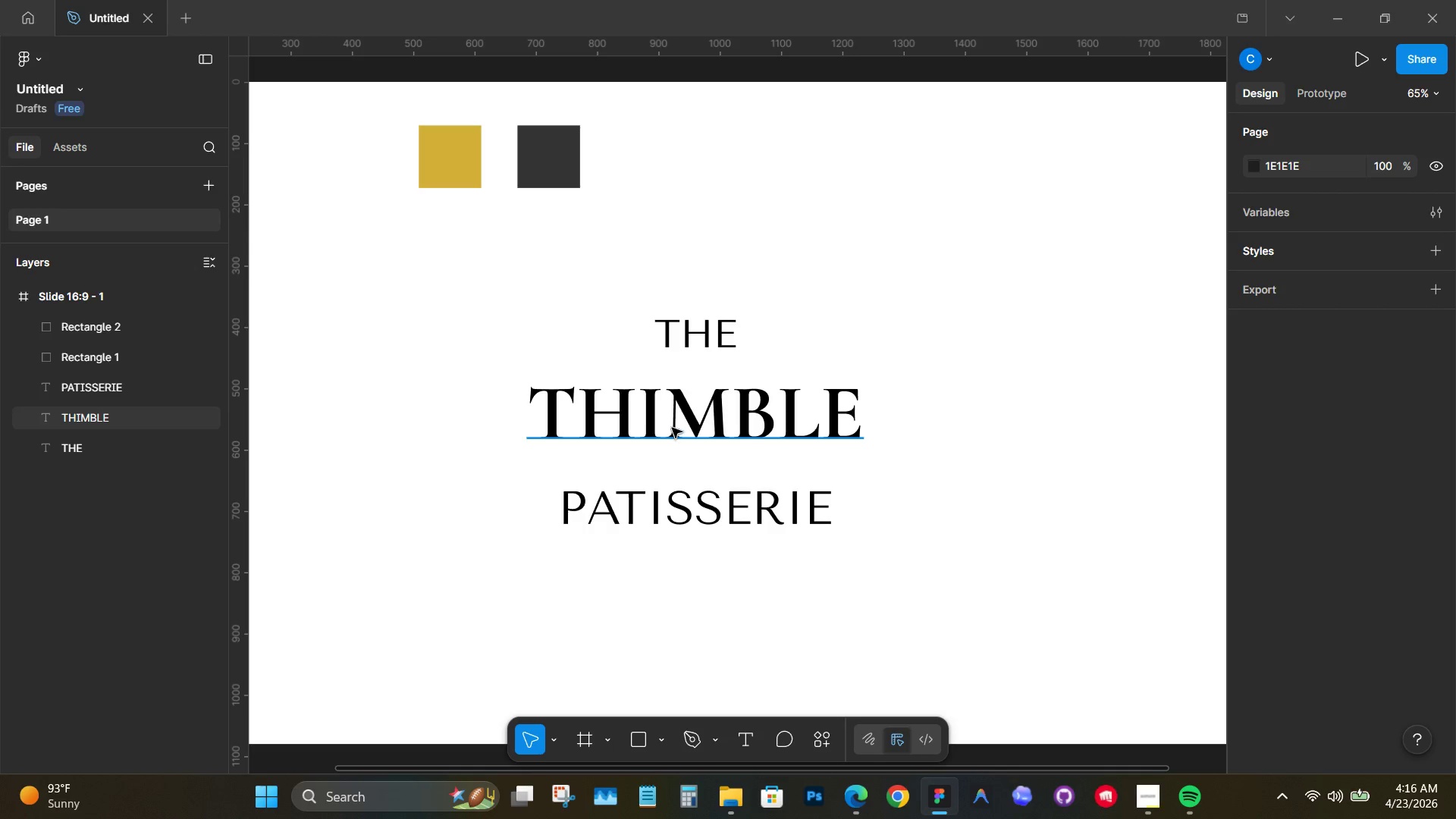 
left_click([670, 422])
 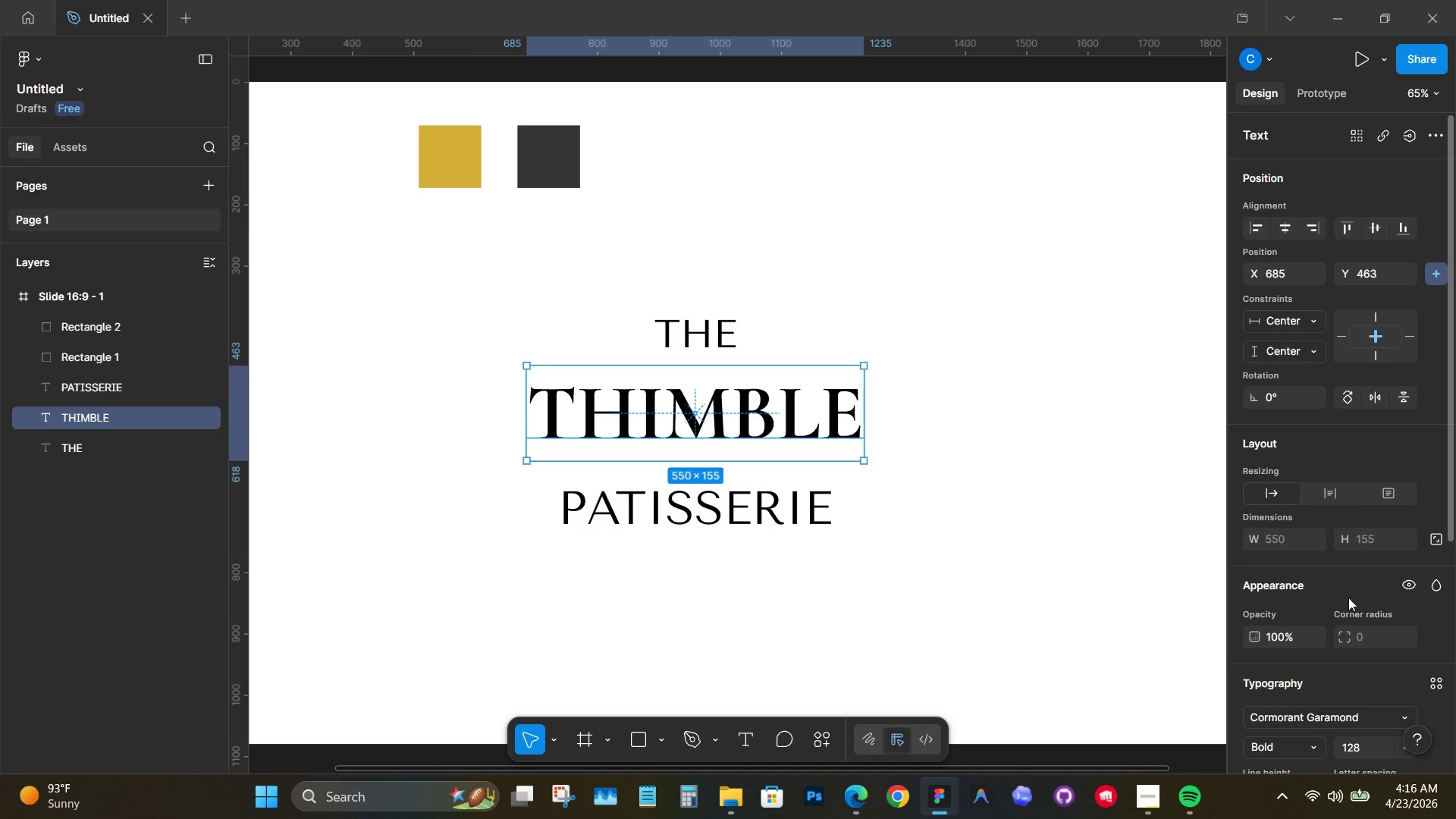 
scroll: coordinate [1325, 626], scroll_direction: down, amount: 4.0
 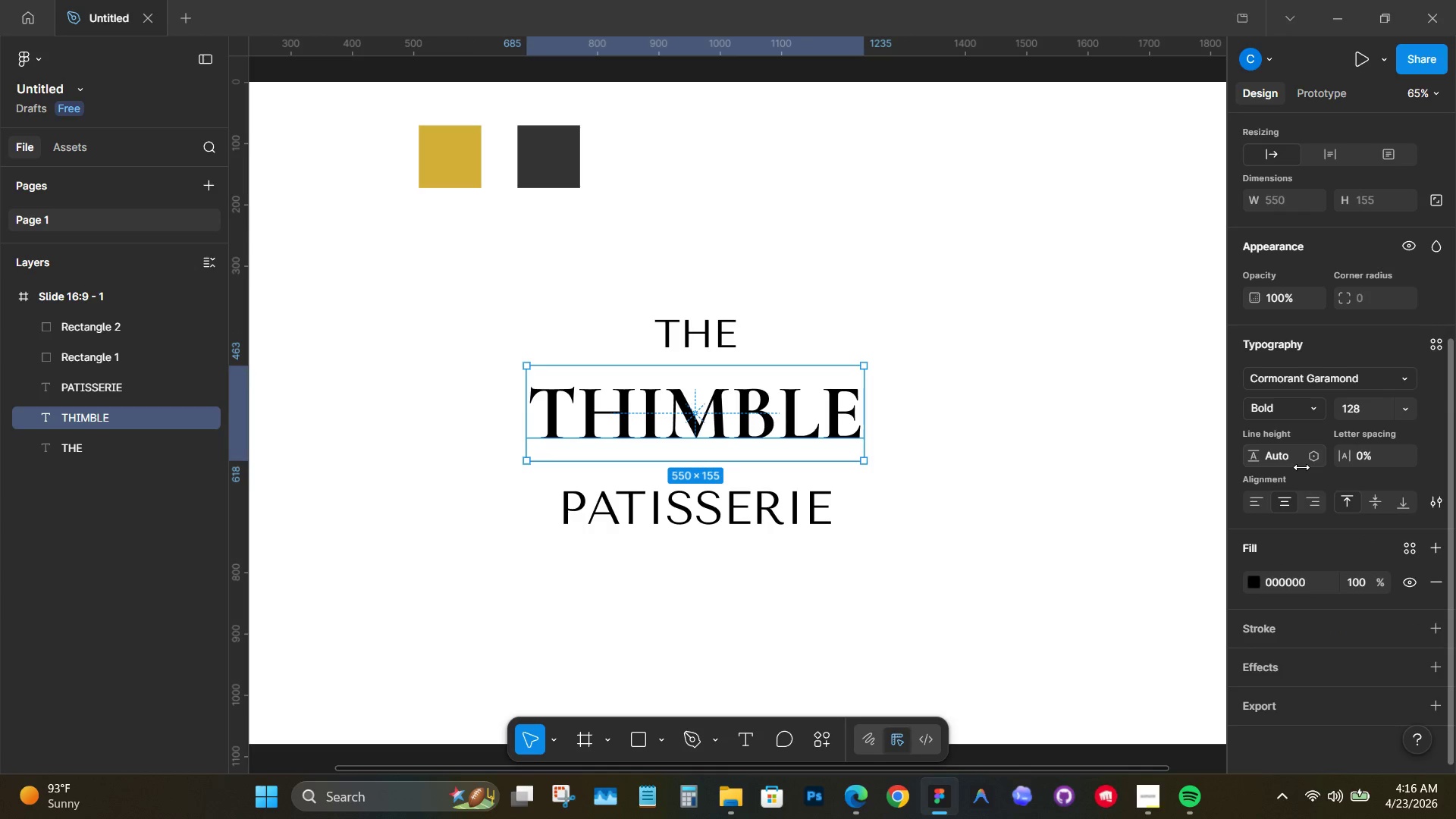 
scroll: coordinate [1331, 461], scroll_direction: up, amount: 2.0
 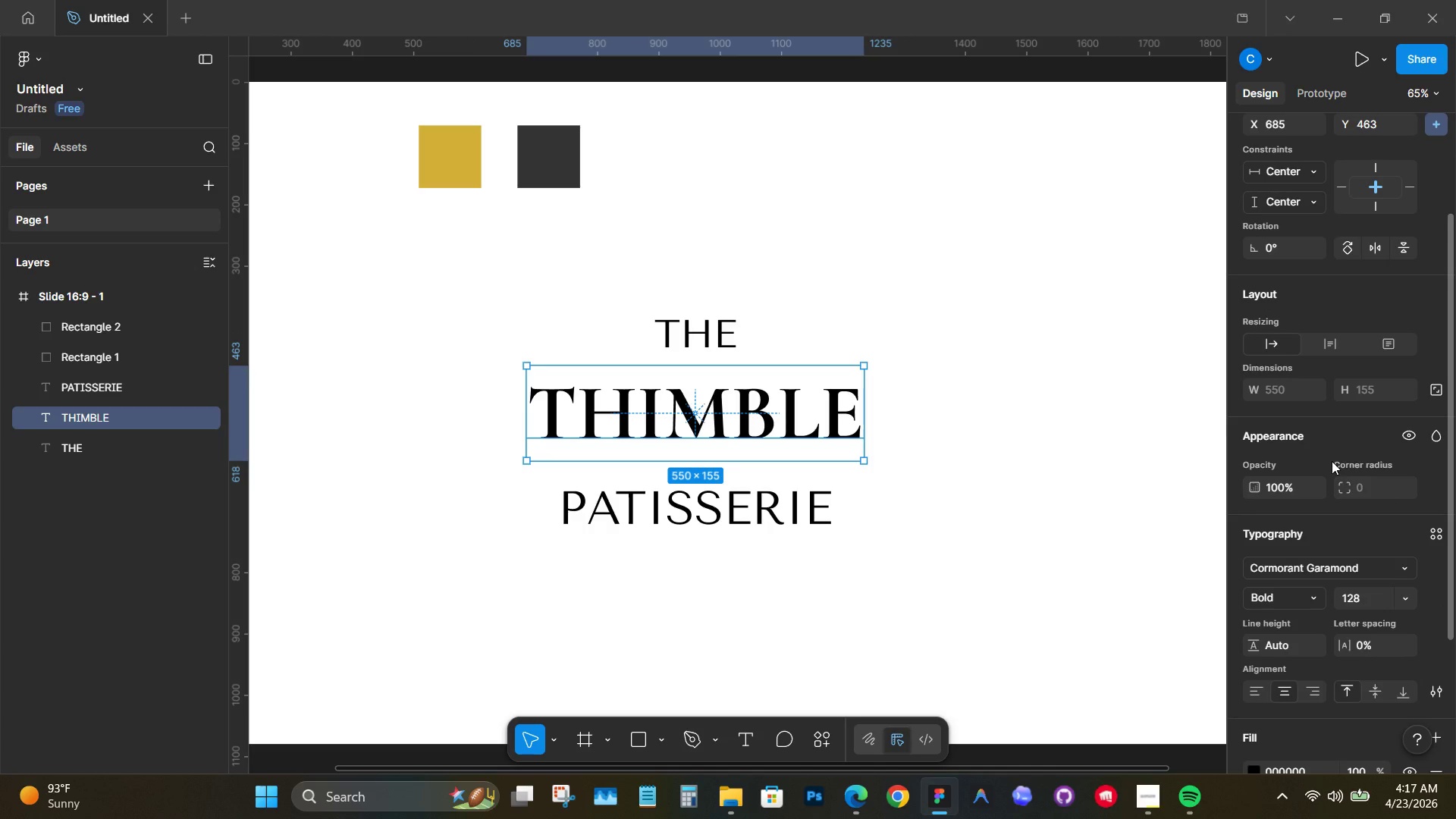 
scroll: coordinate [1332, 461], scroll_direction: down, amount: 2.0
 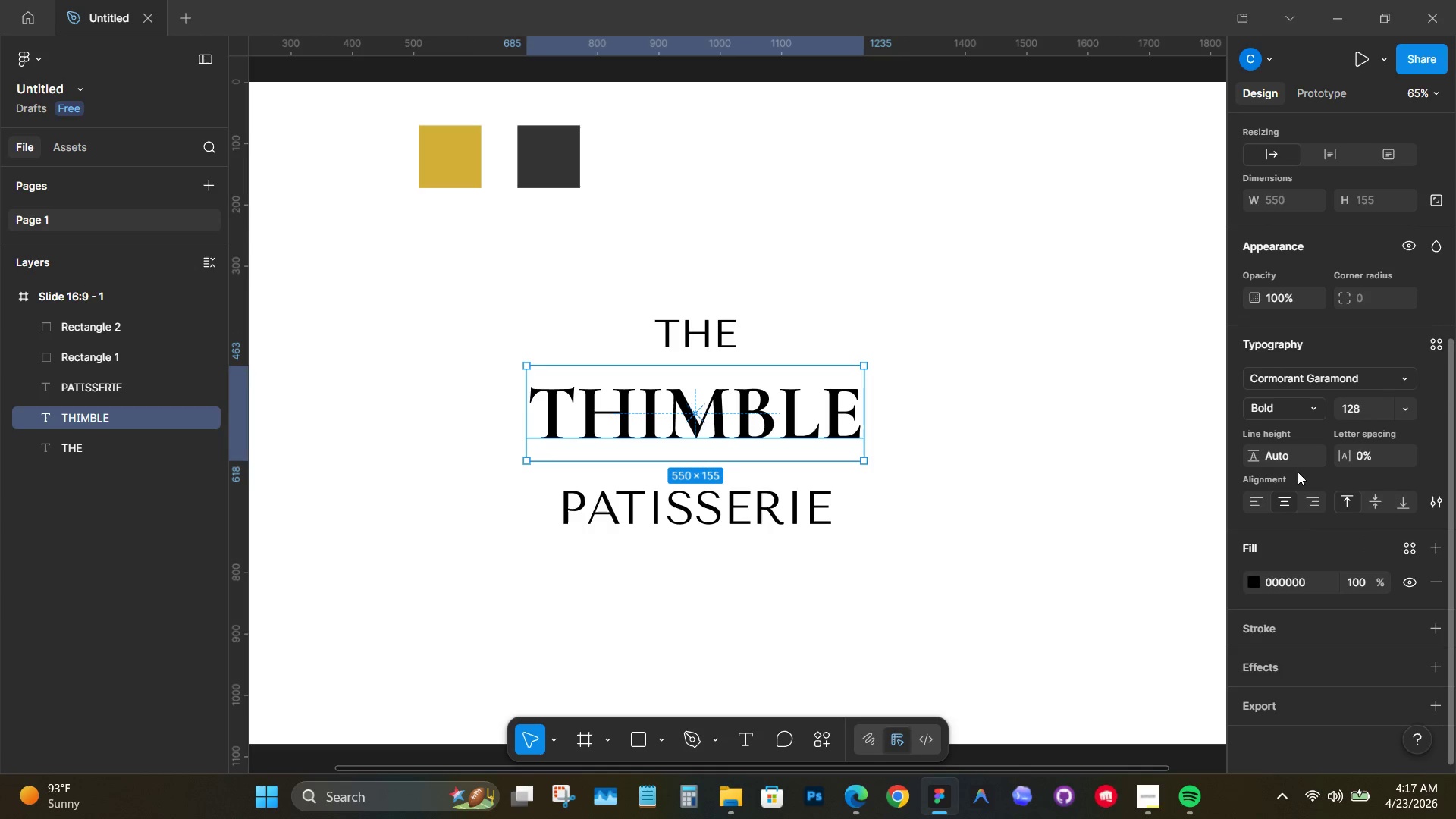 
left_click([1288, 457])
 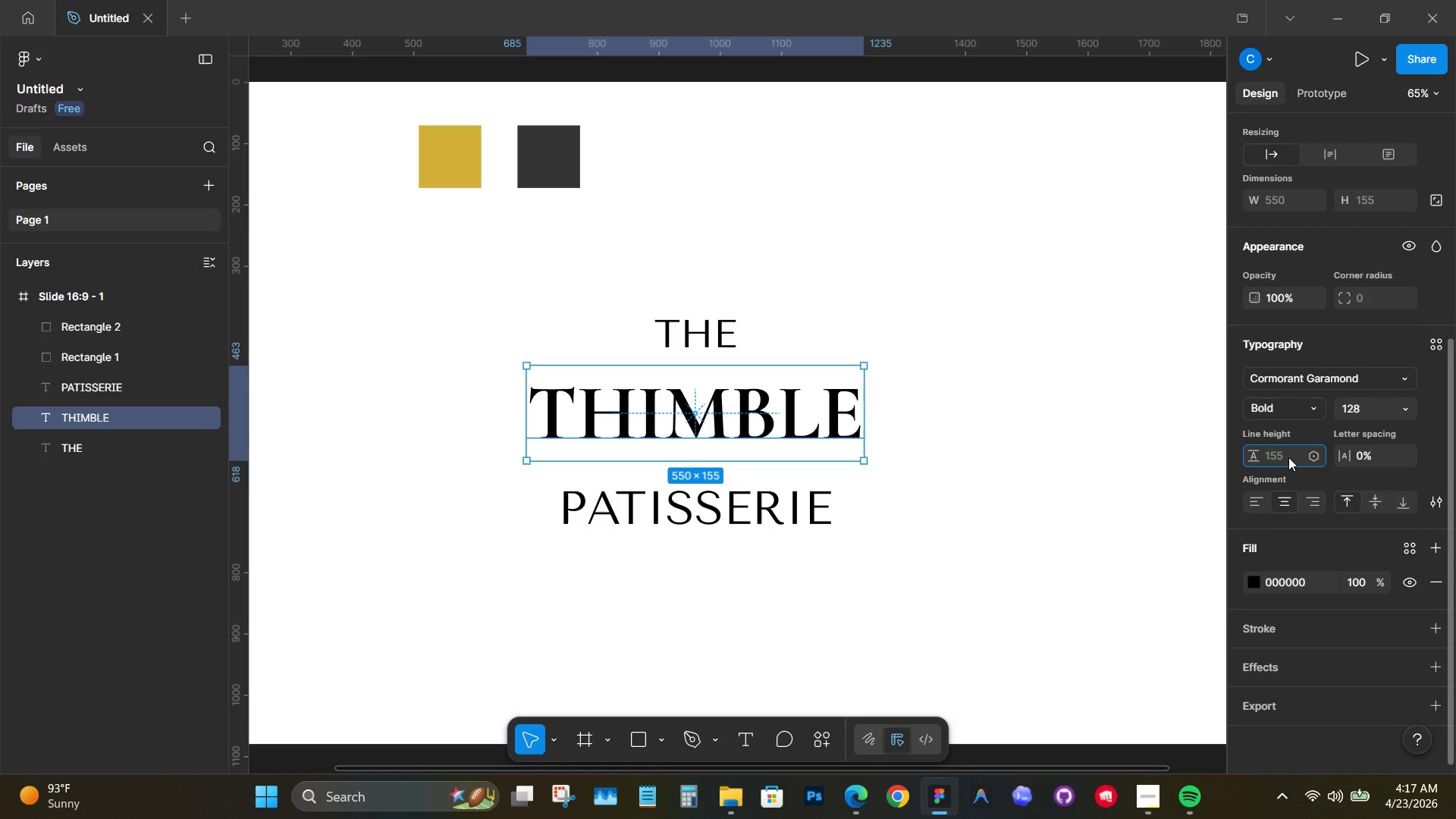 
type(55)
 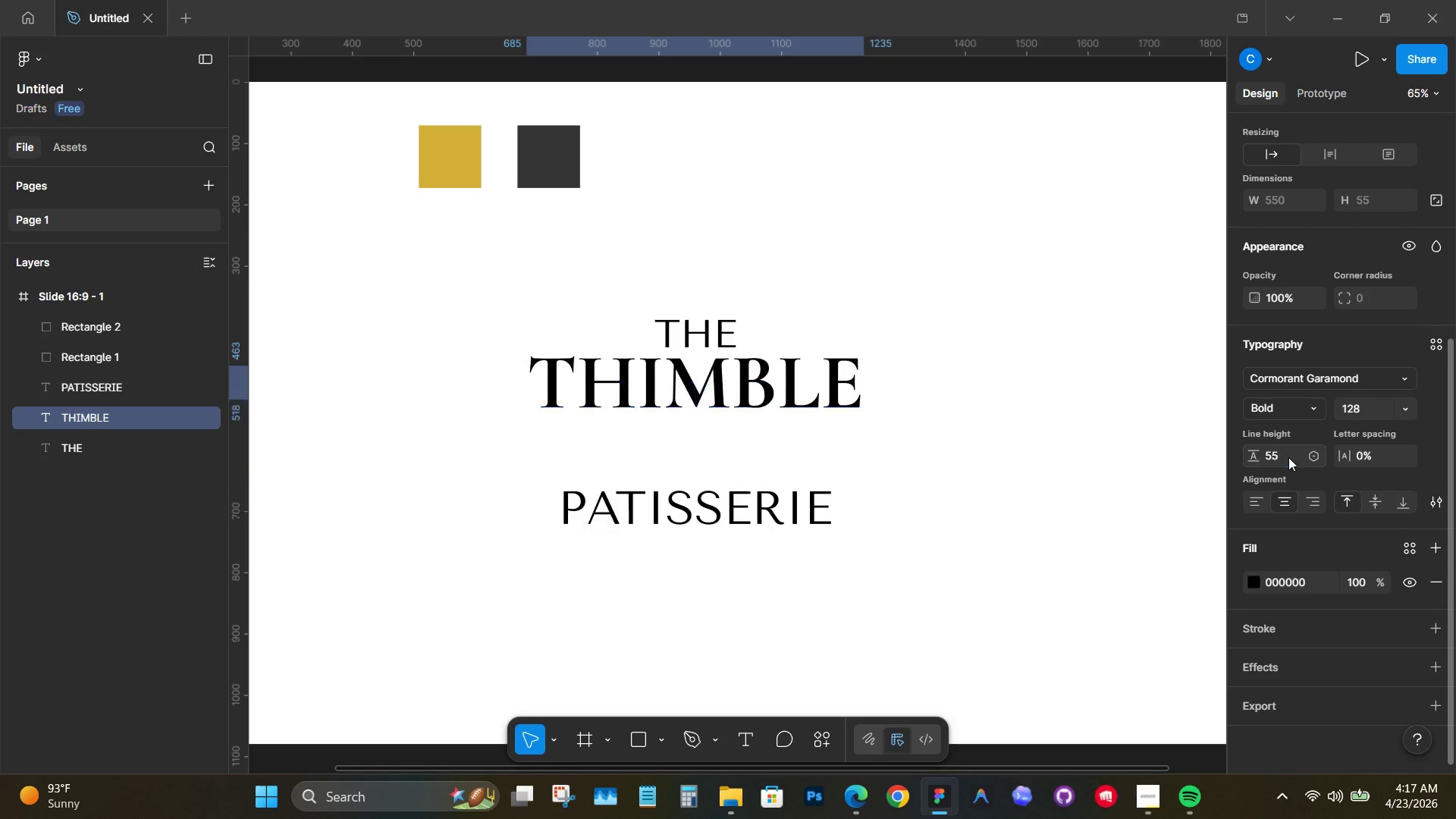 
key(Enter)
 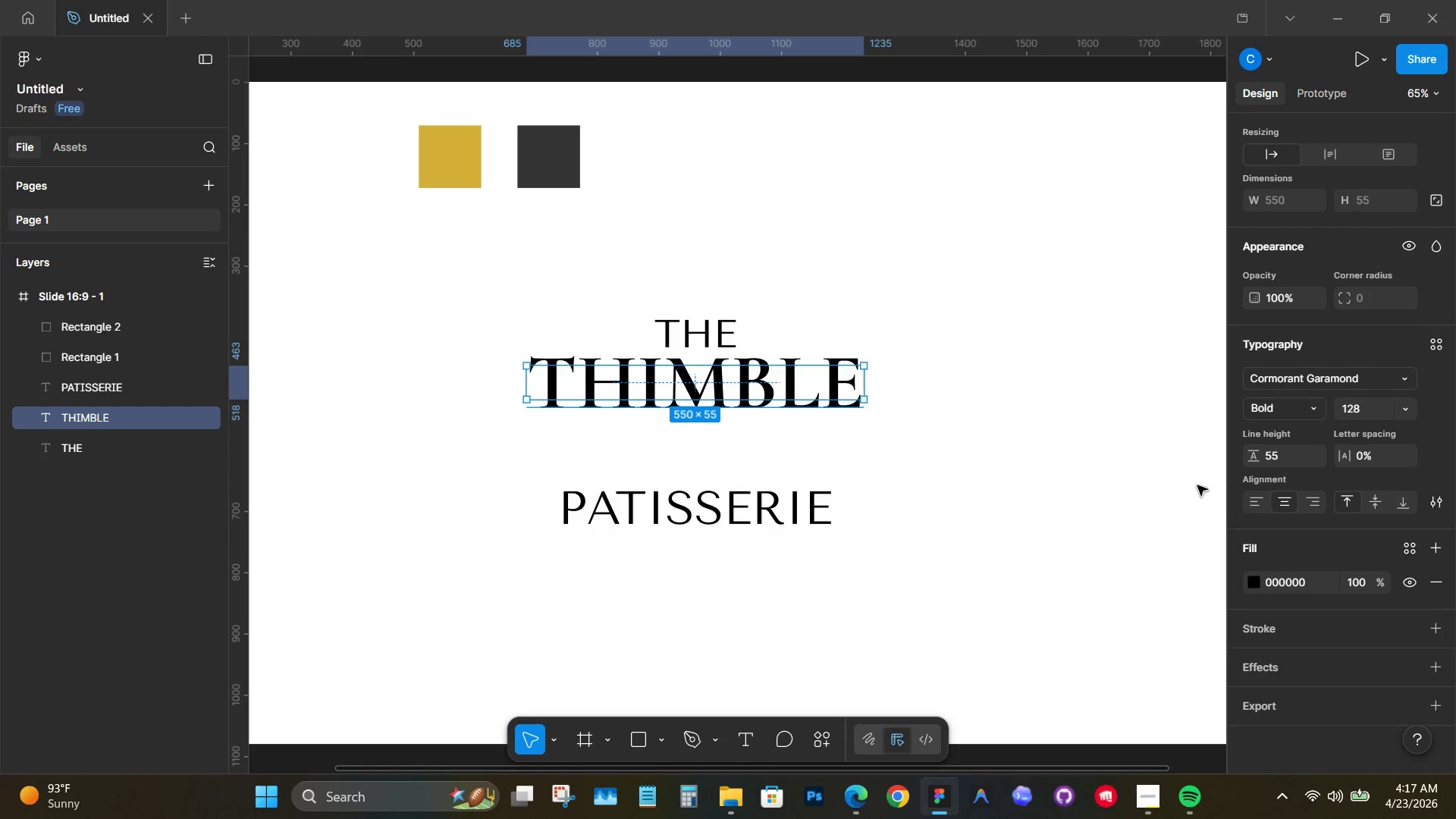 
hold_key(key=ControlLeft, duration=1.08)
 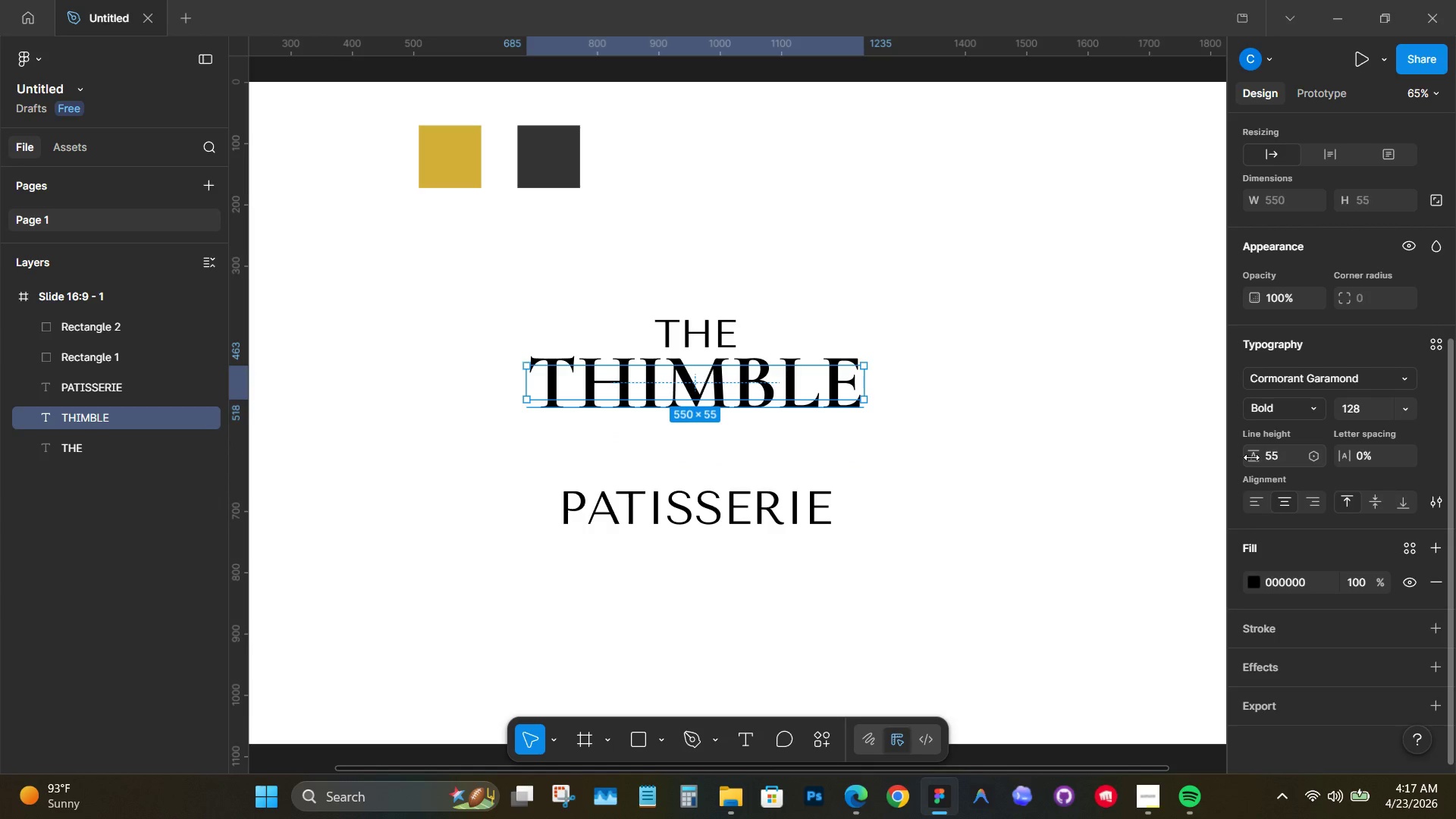 
left_click_drag(start_coordinate=[1251, 457], to_coordinate=[883, 406])
 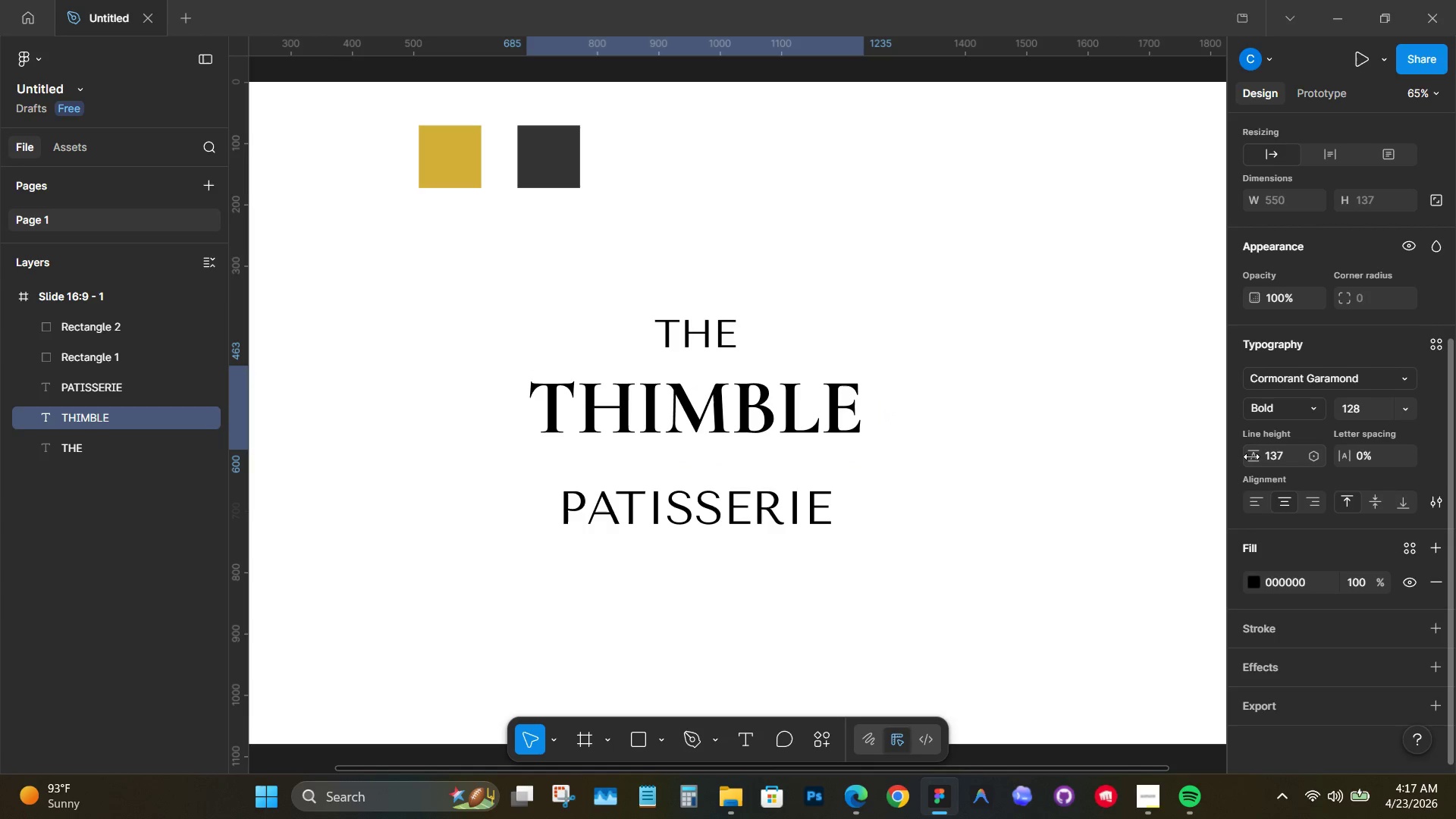 
key(Control+Z)
 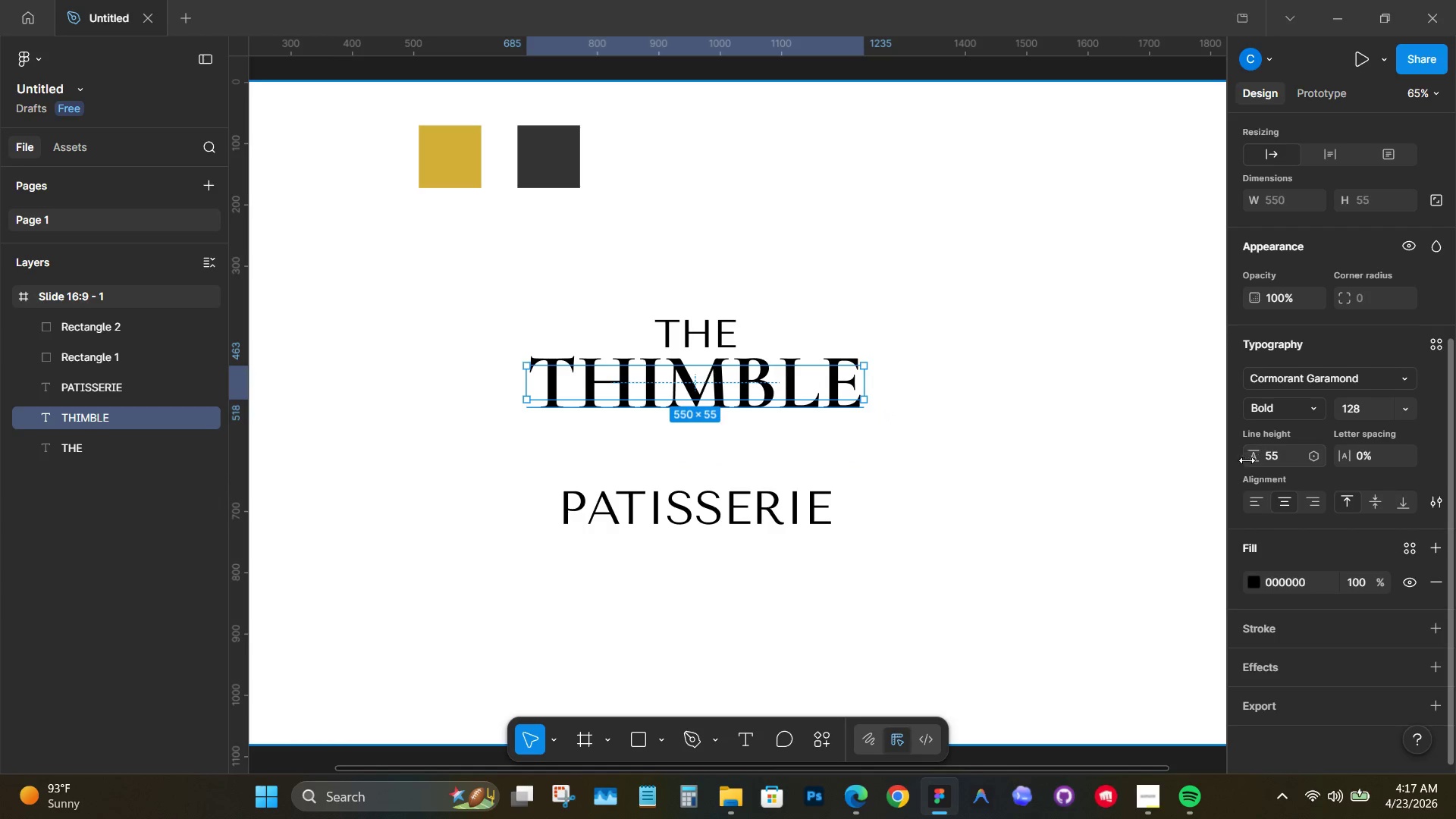 
key(Control+Z)
 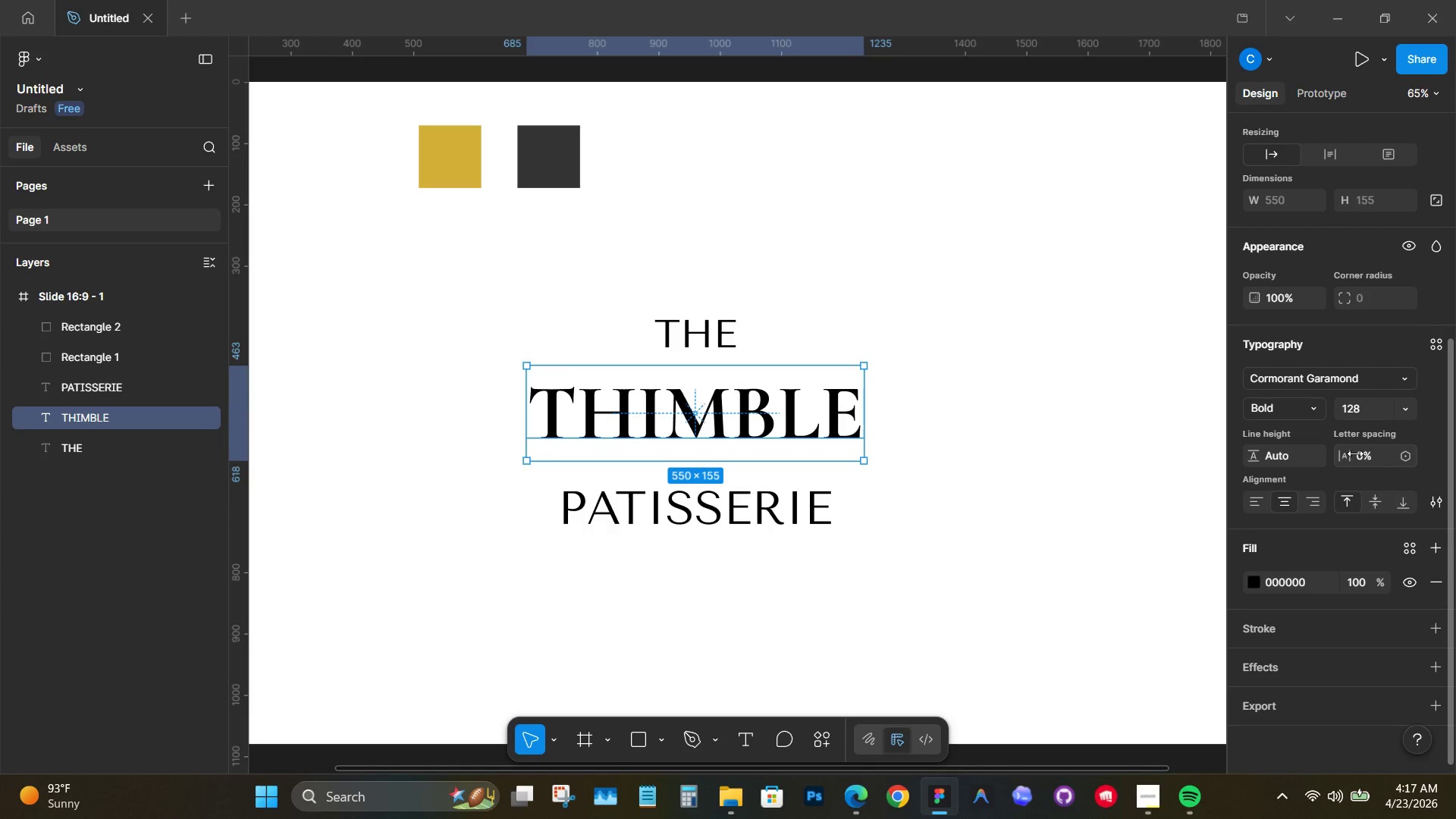 
left_click_drag(start_coordinate=[1346, 457], to_coordinate=[752, 403])
 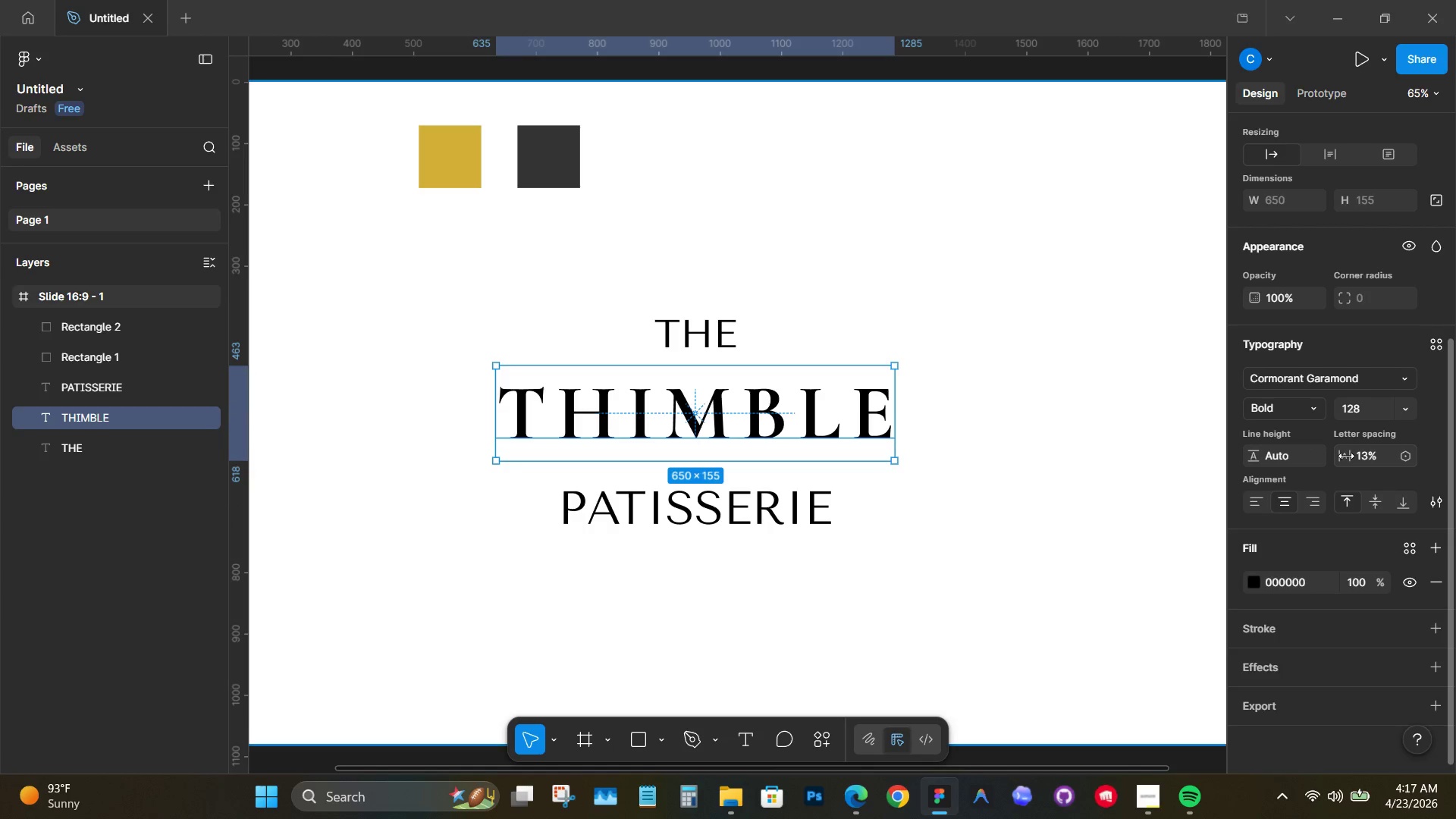 
key(Control+Z)
 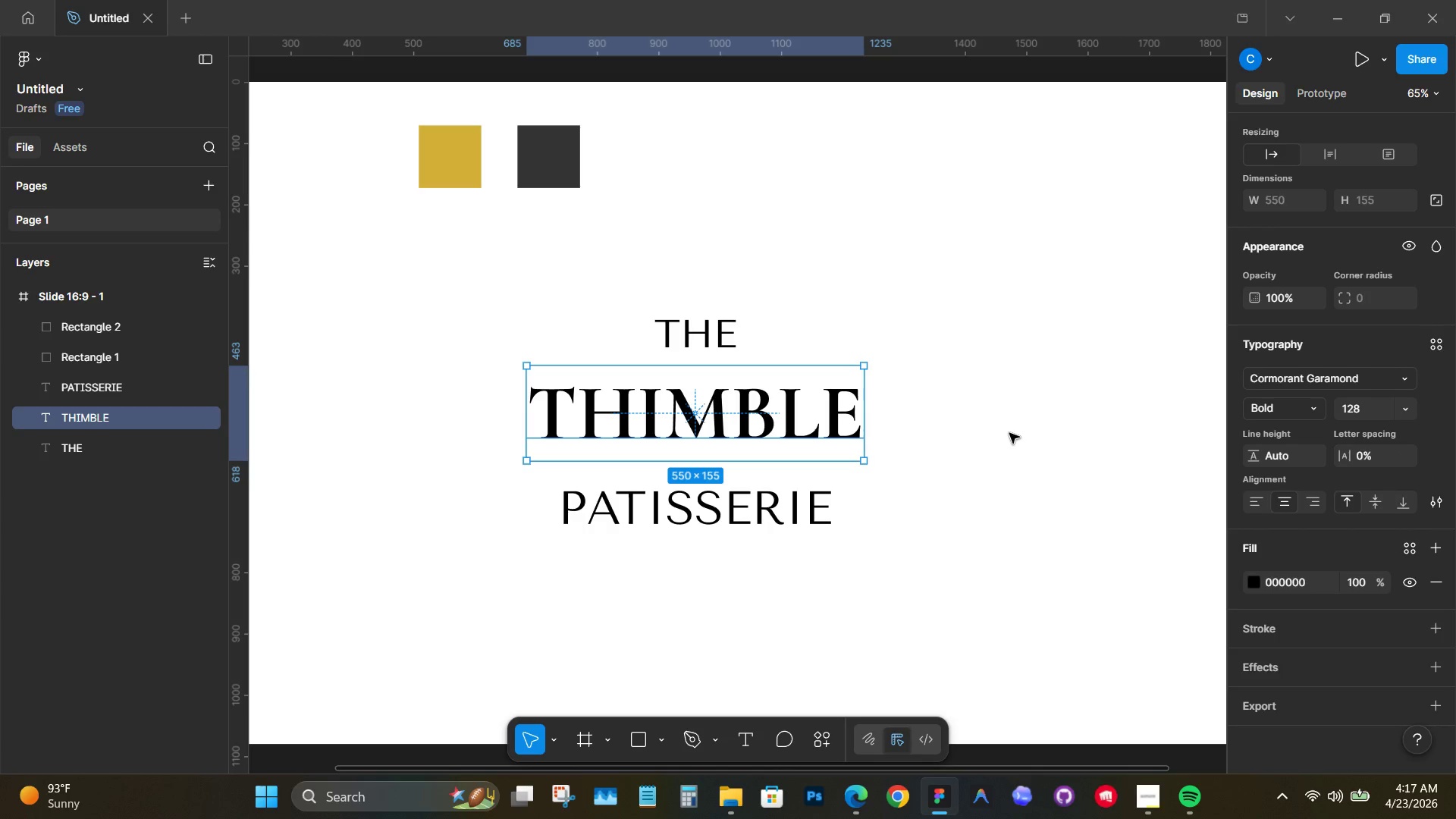 
left_click([974, 408])
 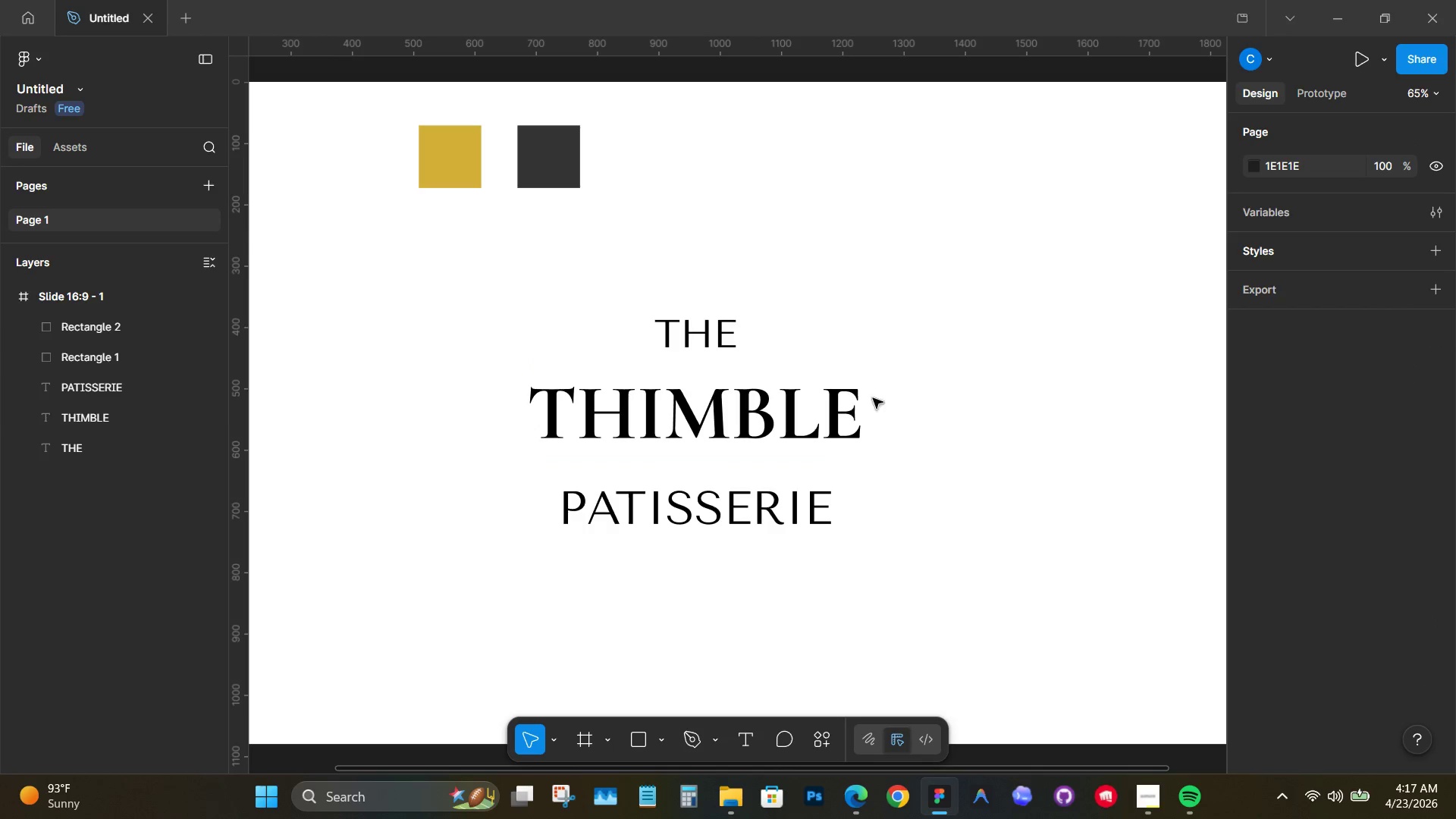 
left_click([853, 414])
 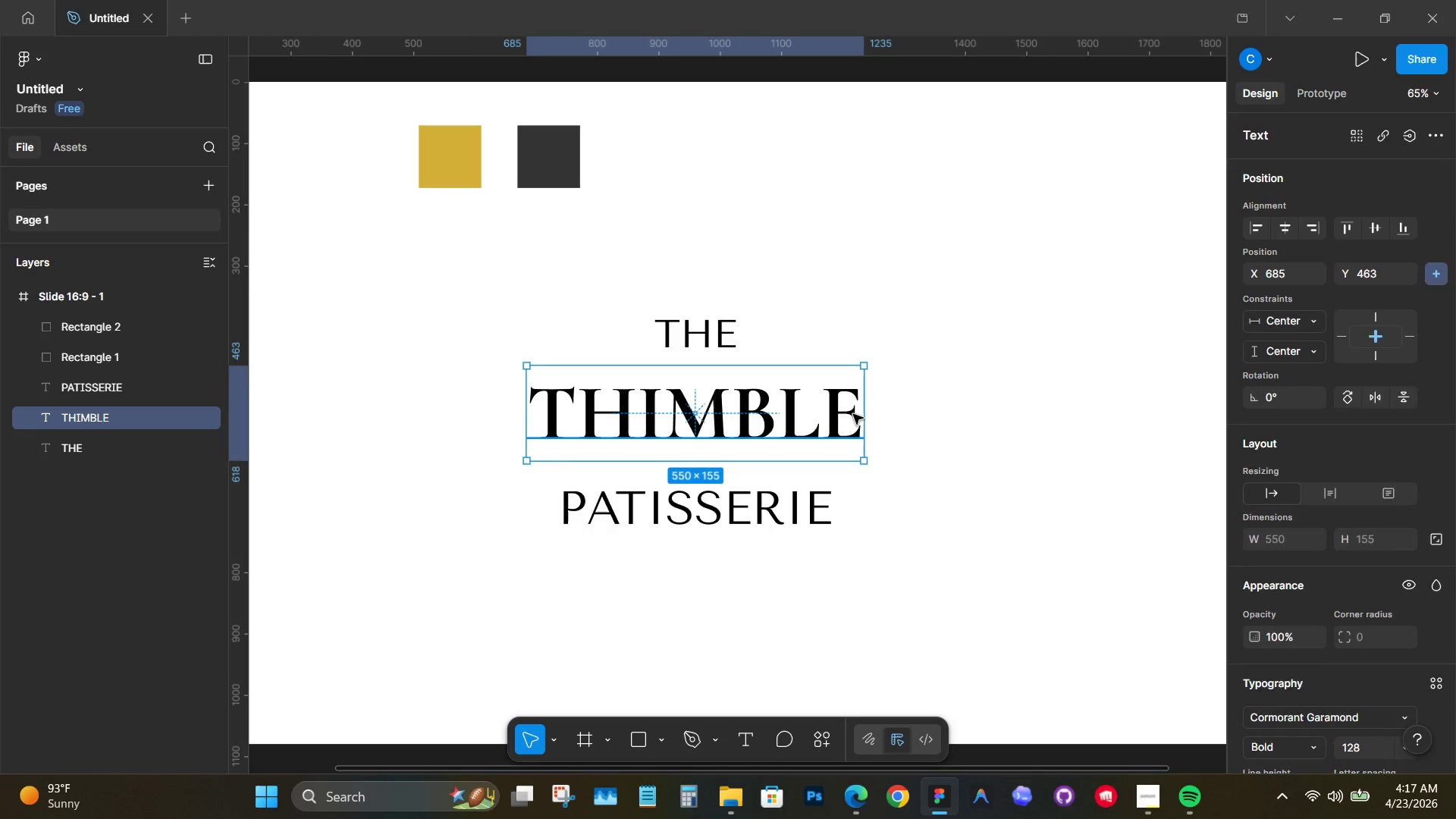 
key(K)
 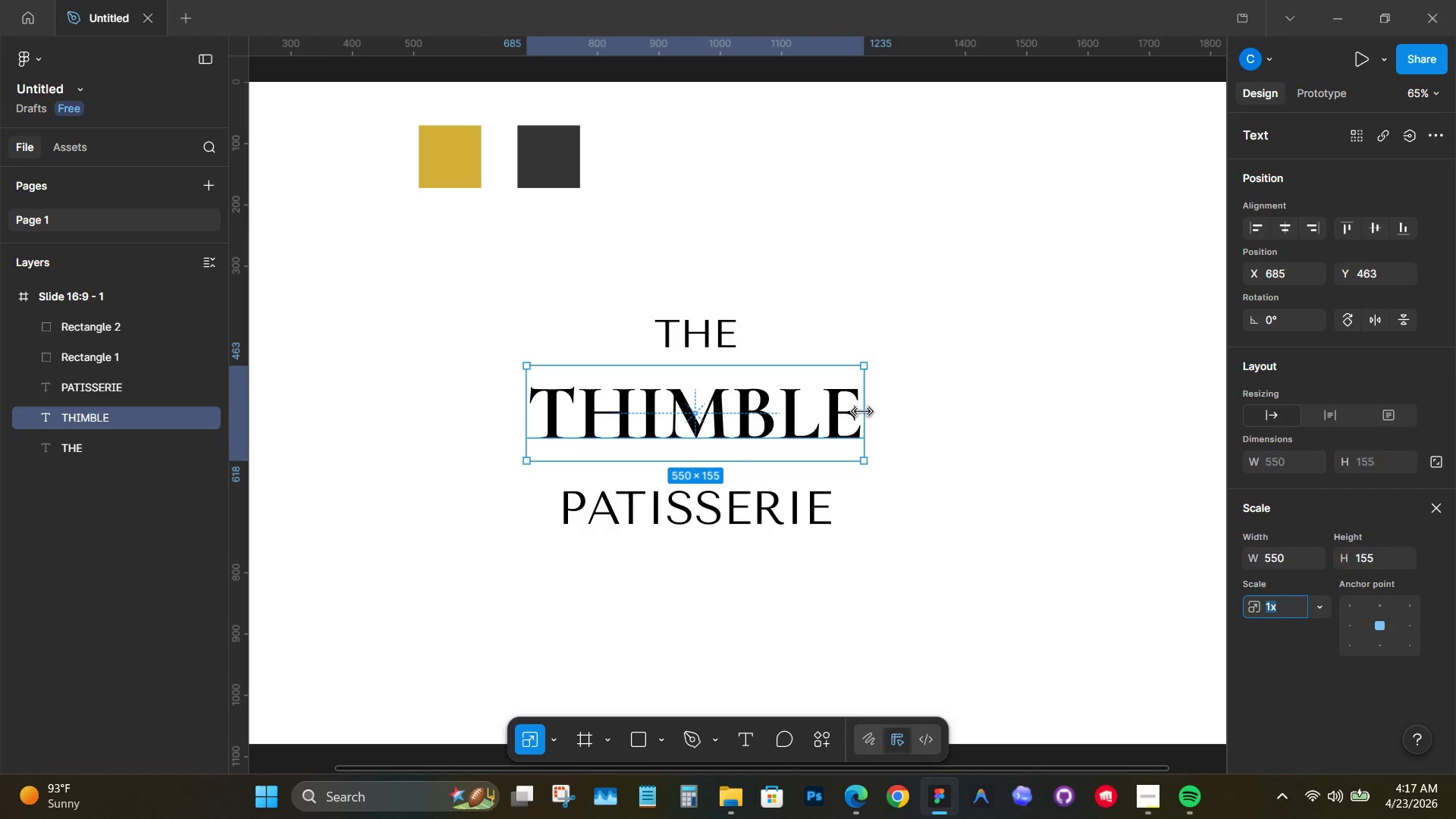 
hold_key(key=ShiftLeft, duration=2.7)
hold_key(key=AltLeft, duration=2.34)
left_click_drag(start_coordinate=[863, 410], to_coordinate=[984, 424])
 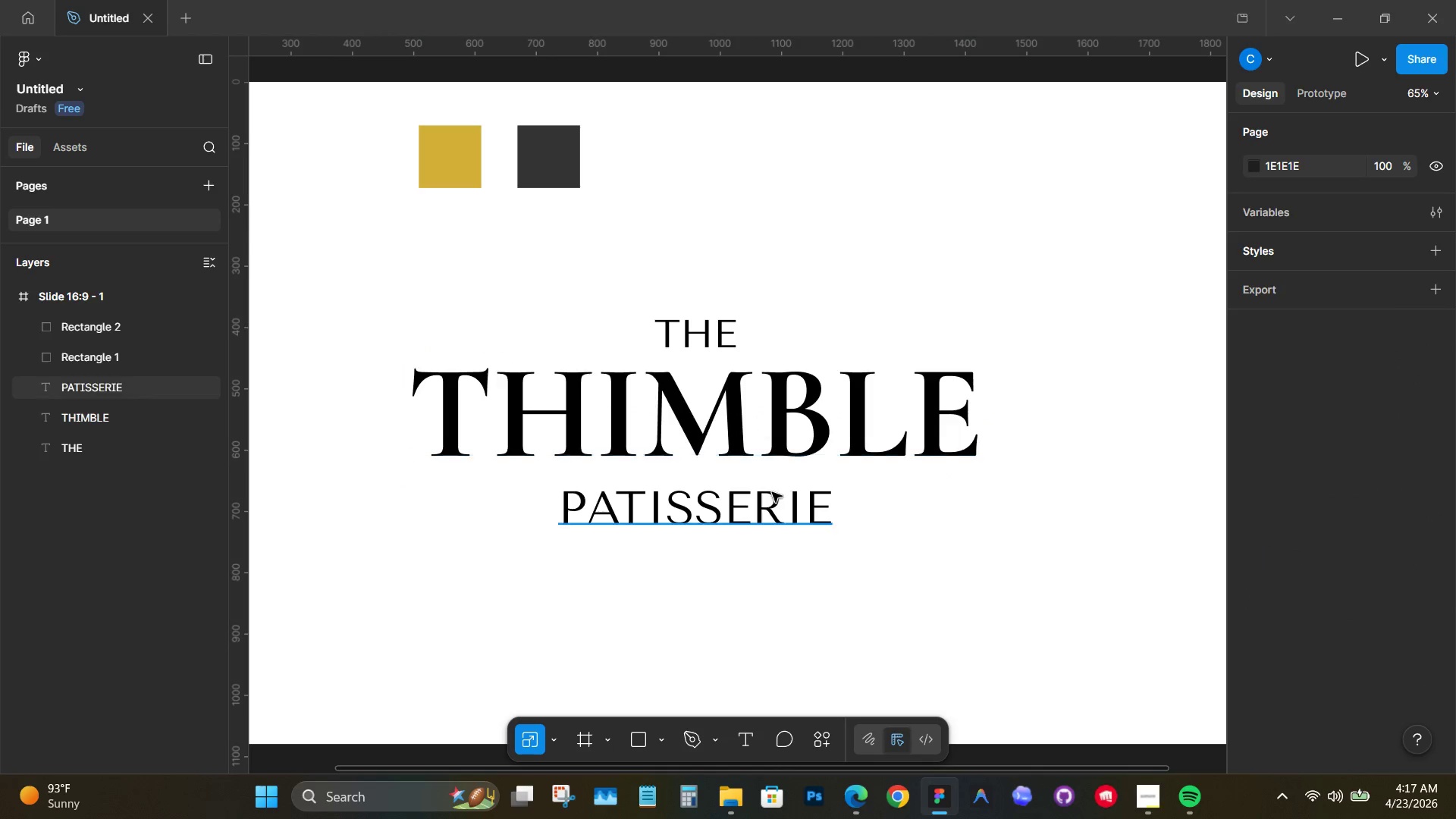 
left_click([776, 413])
 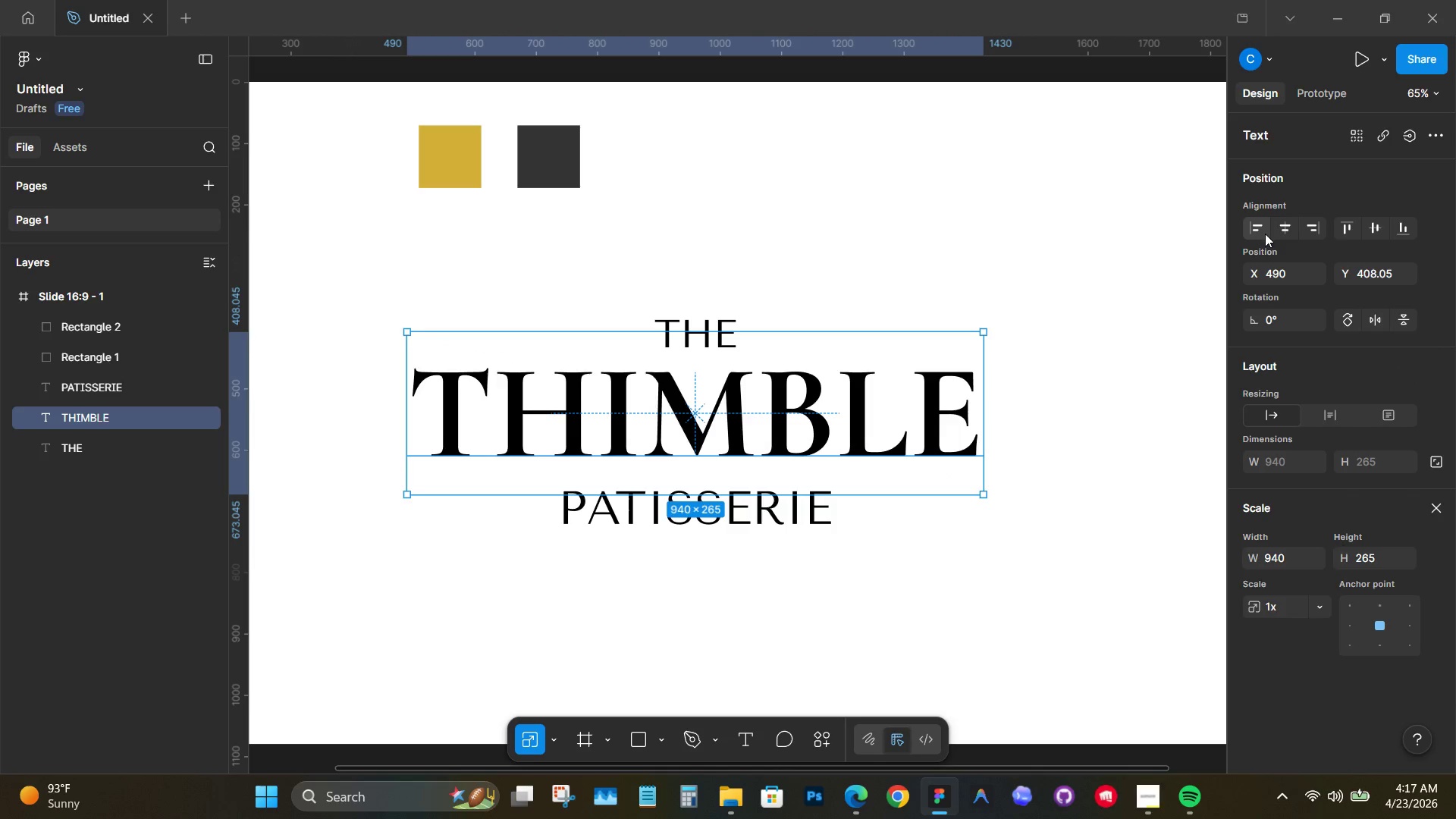 
left_click([1282, 233])
 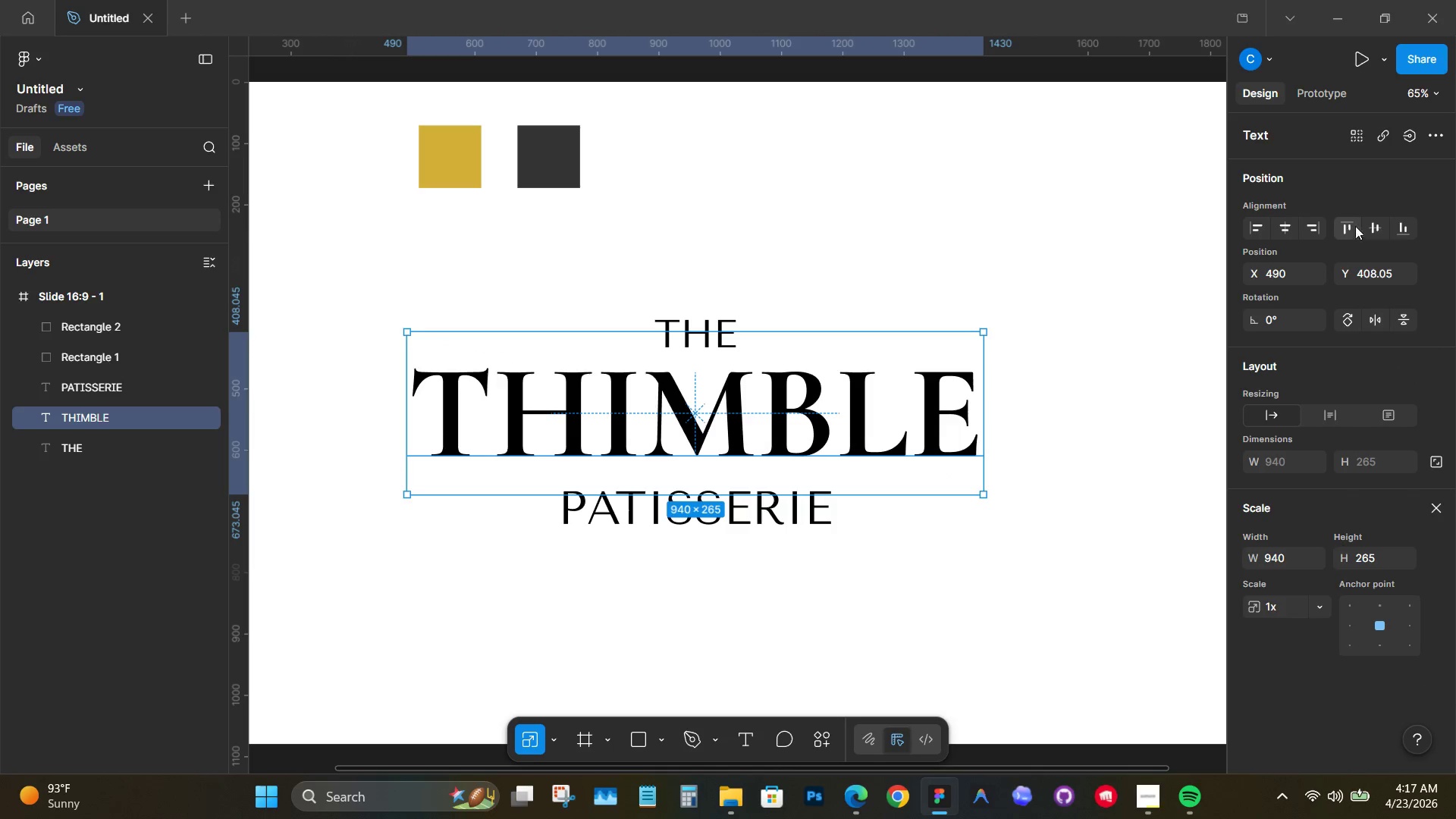 
left_click([1366, 221])
 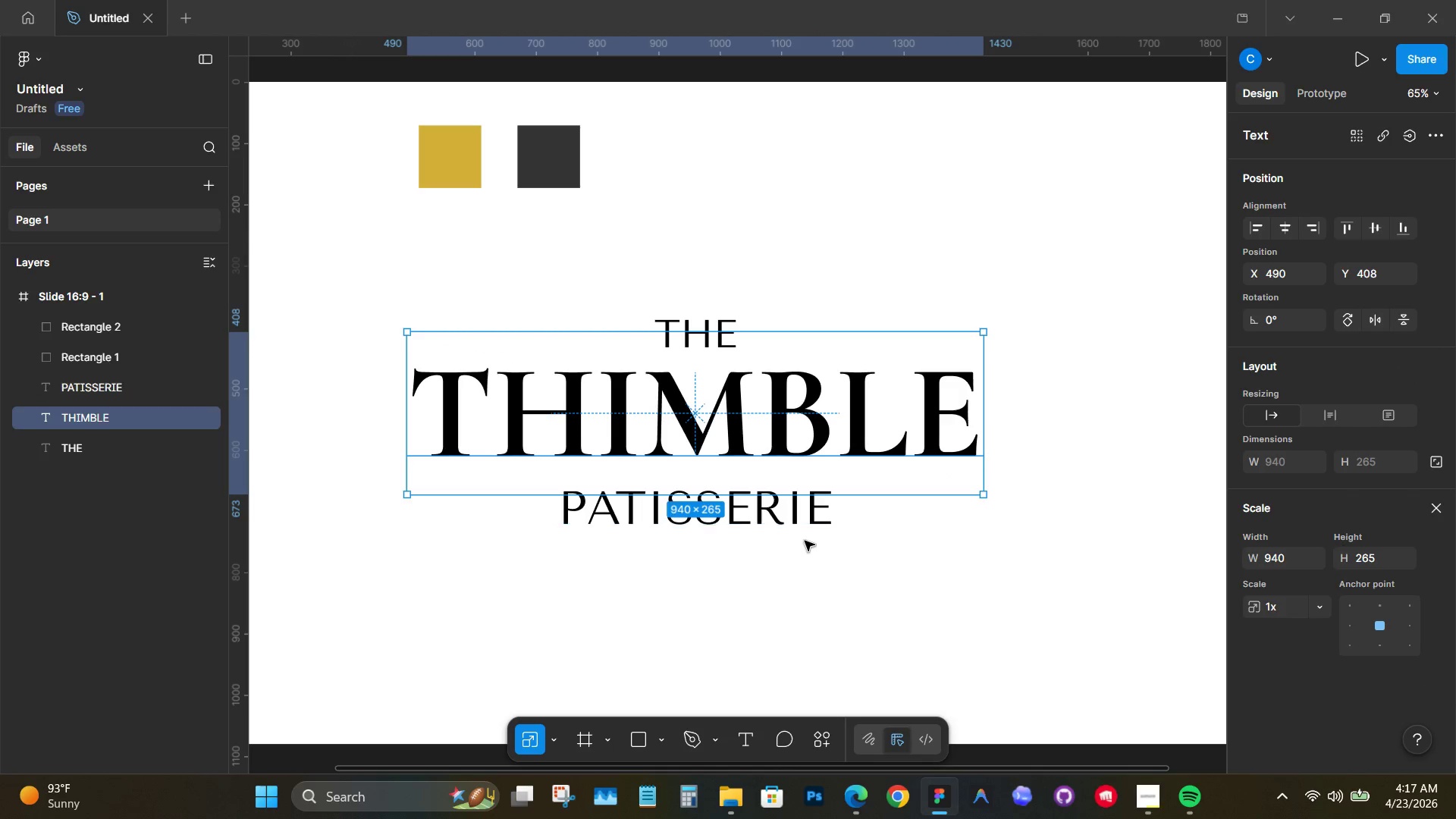 
left_click([803, 517])
 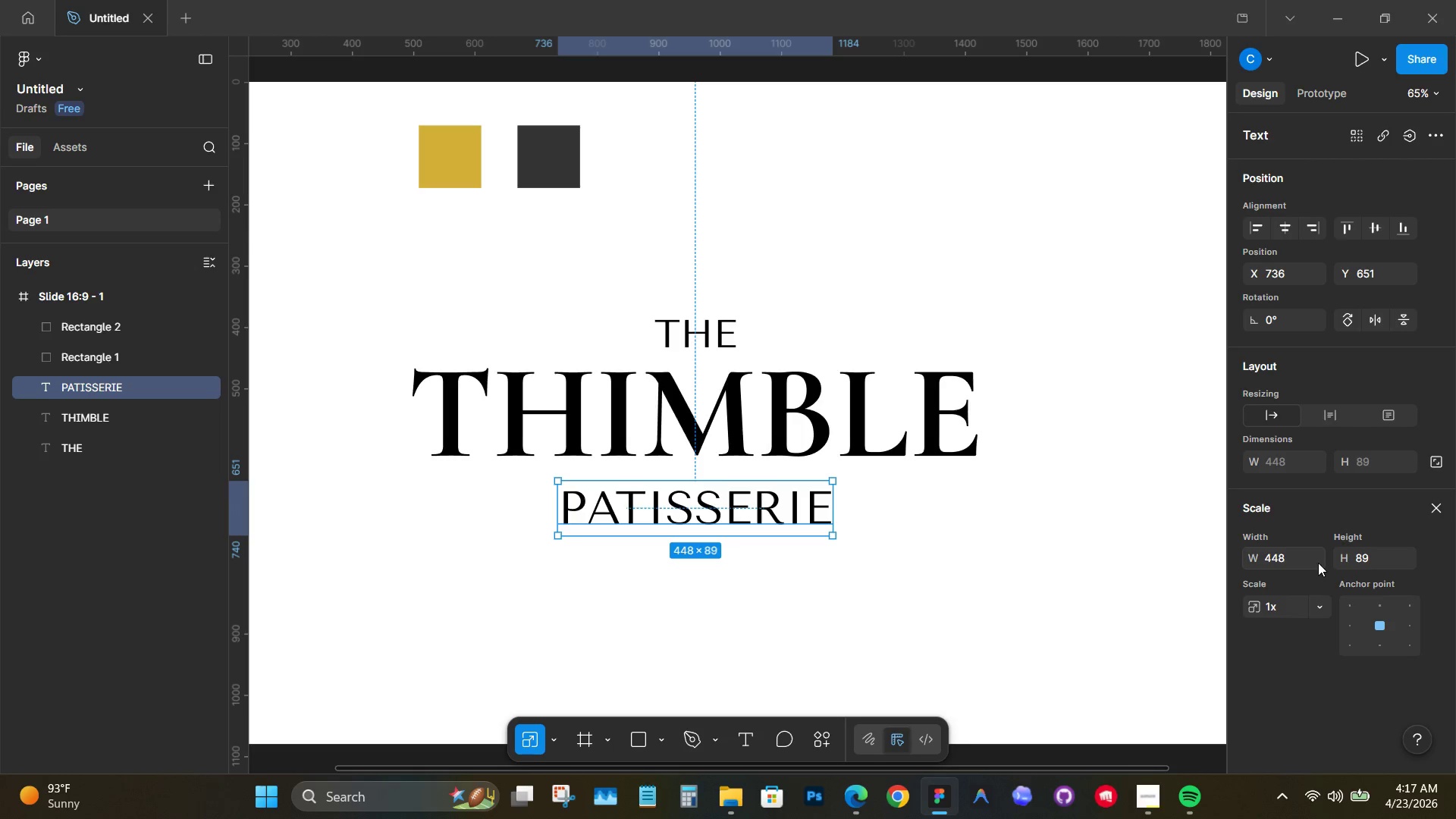 
key(V)
 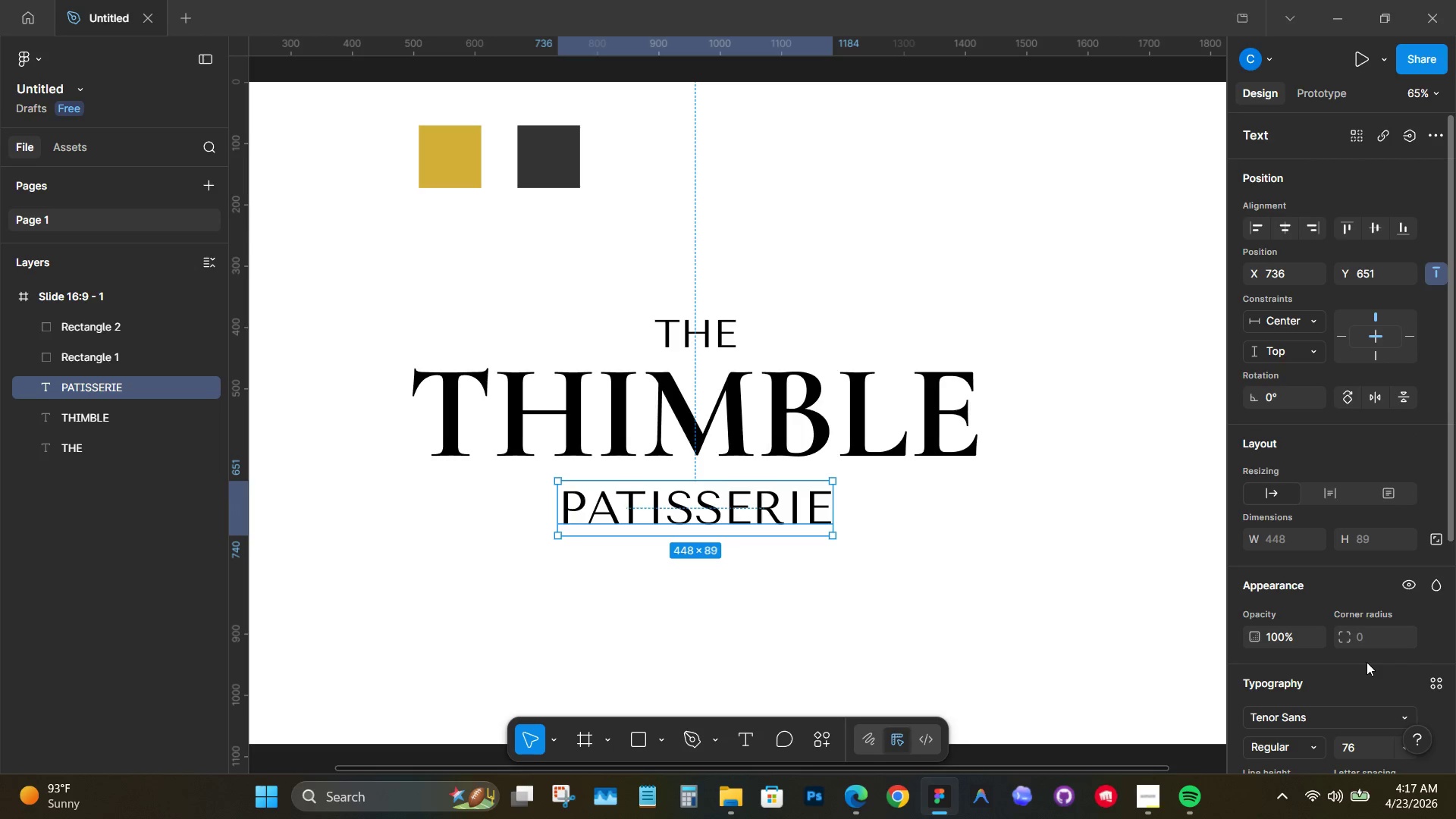 
scroll: coordinate [1363, 642], scroll_direction: down, amount: 2.0
 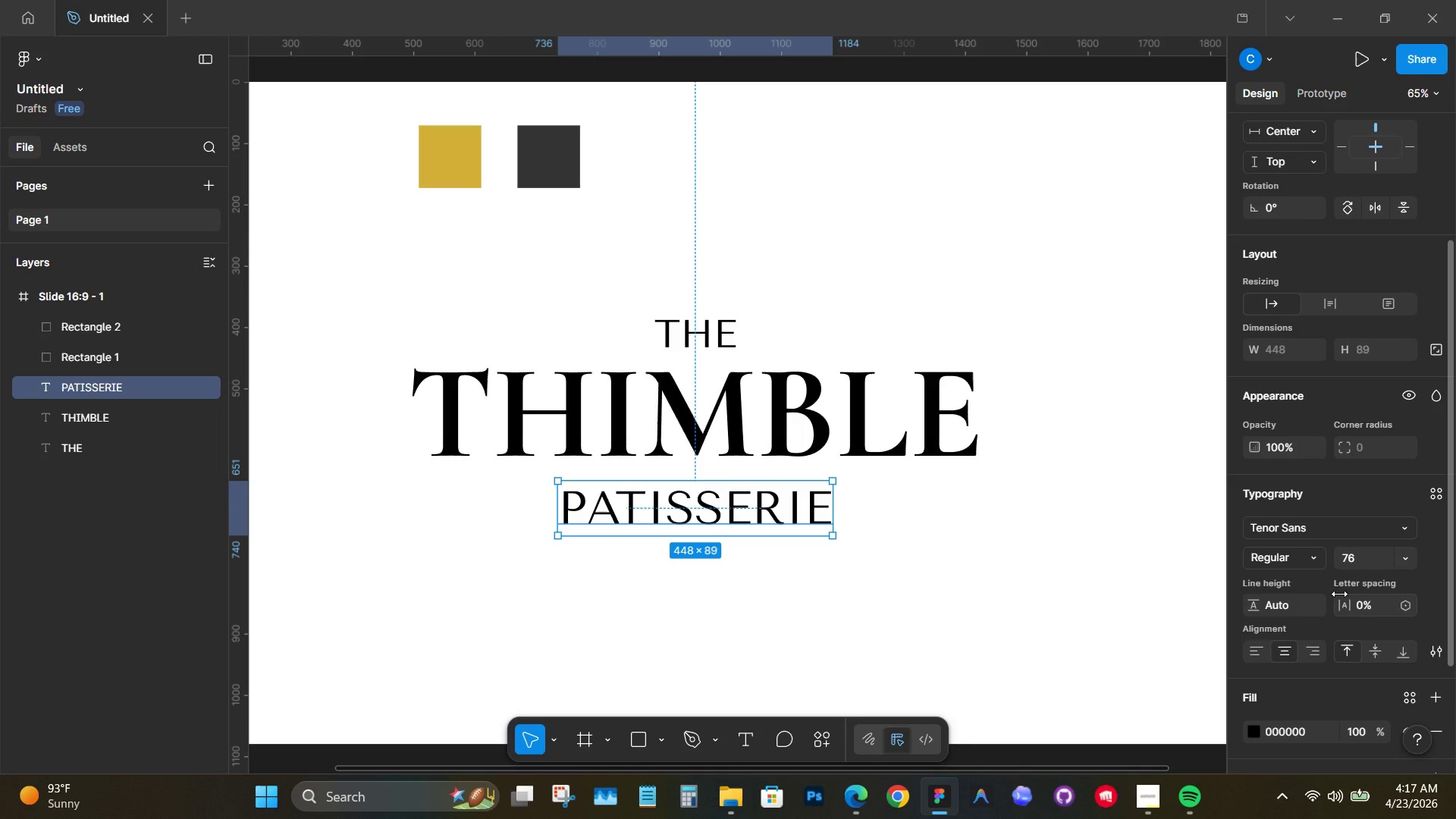 
left_click_drag(start_coordinate=[1339, 594], to_coordinate=[783, 417])
 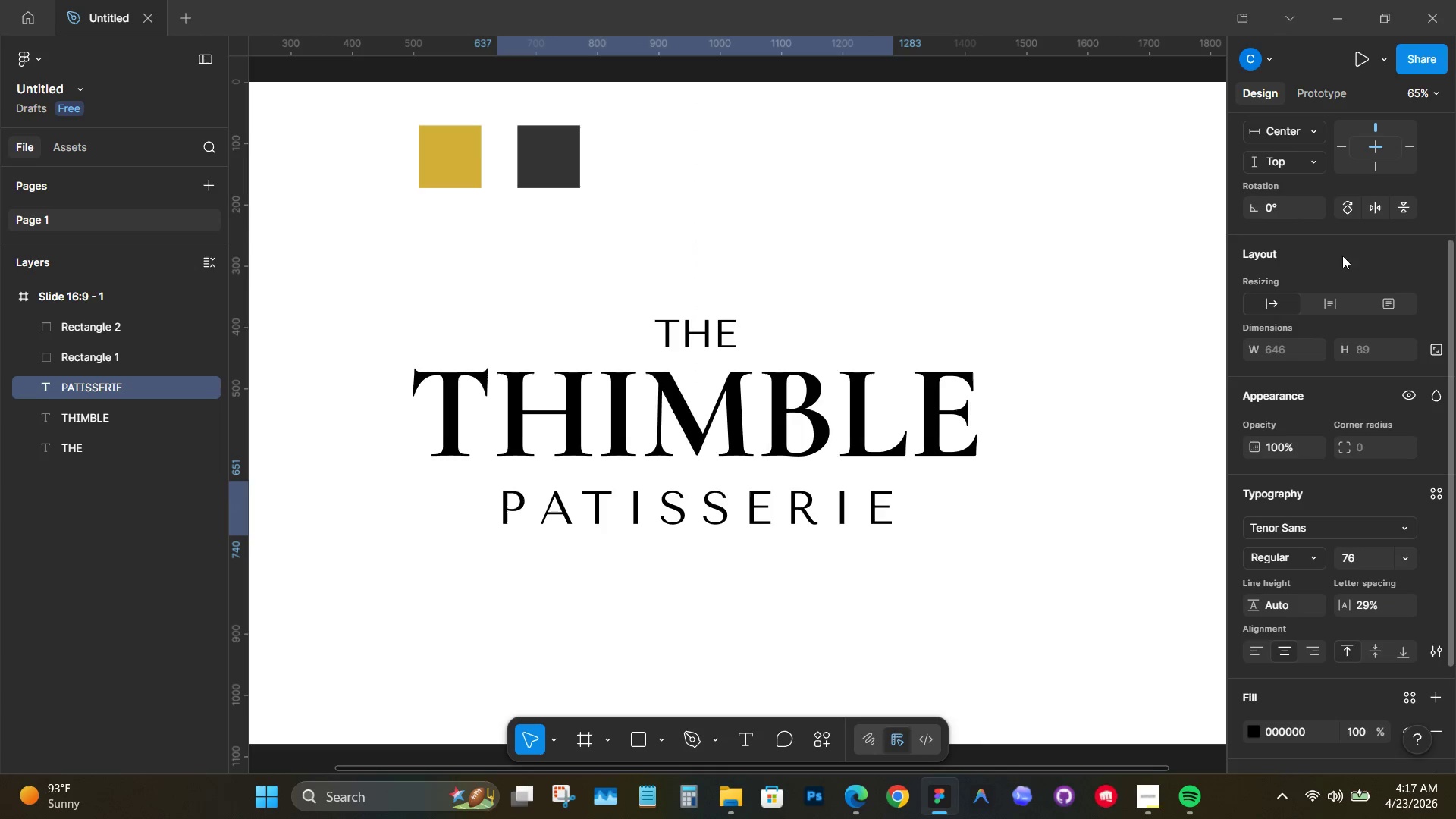 
scroll: coordinate [1347, 275], scroll_direction: up, amount: 5.0
 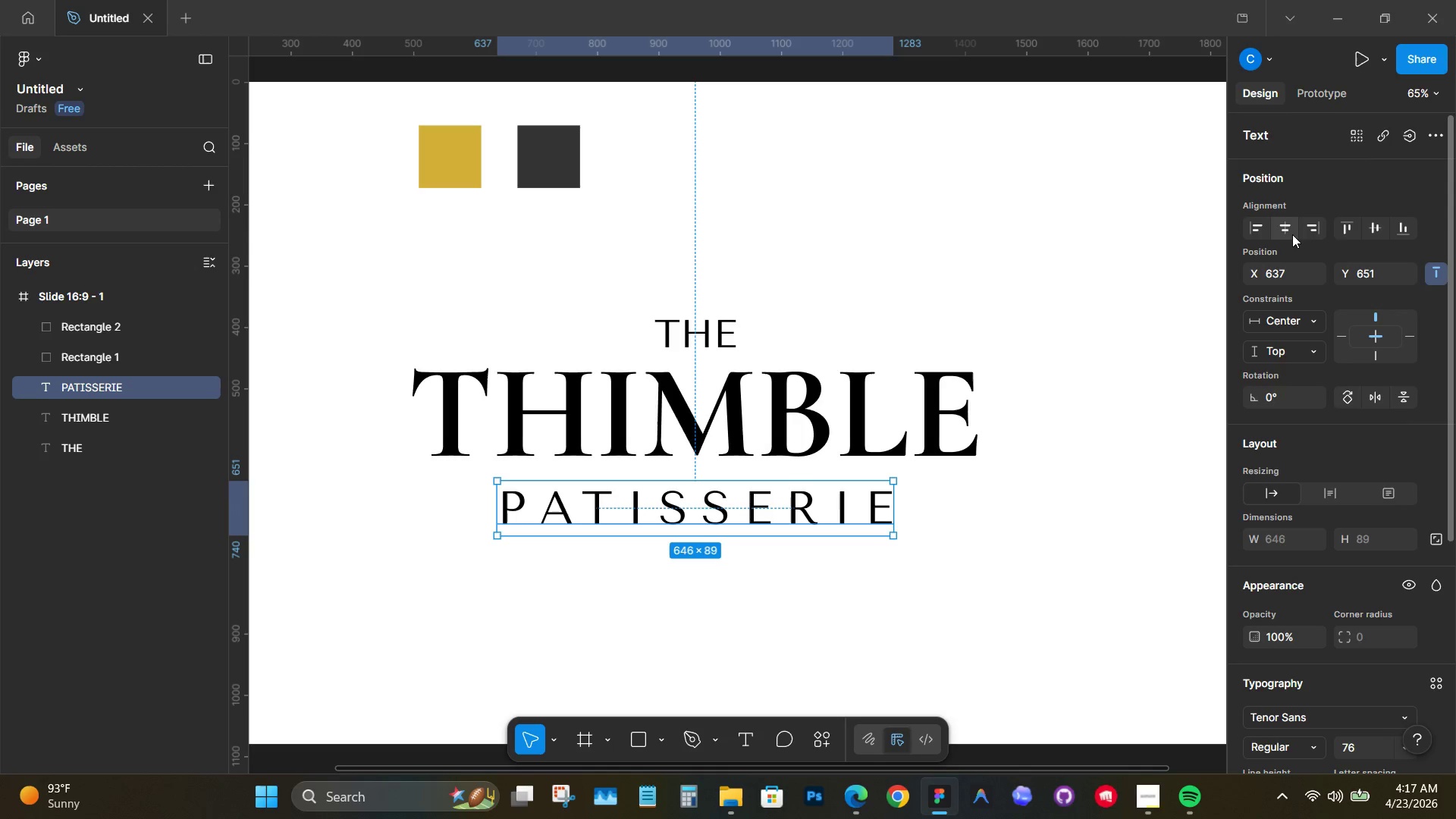 
left_click([1281, 230])
 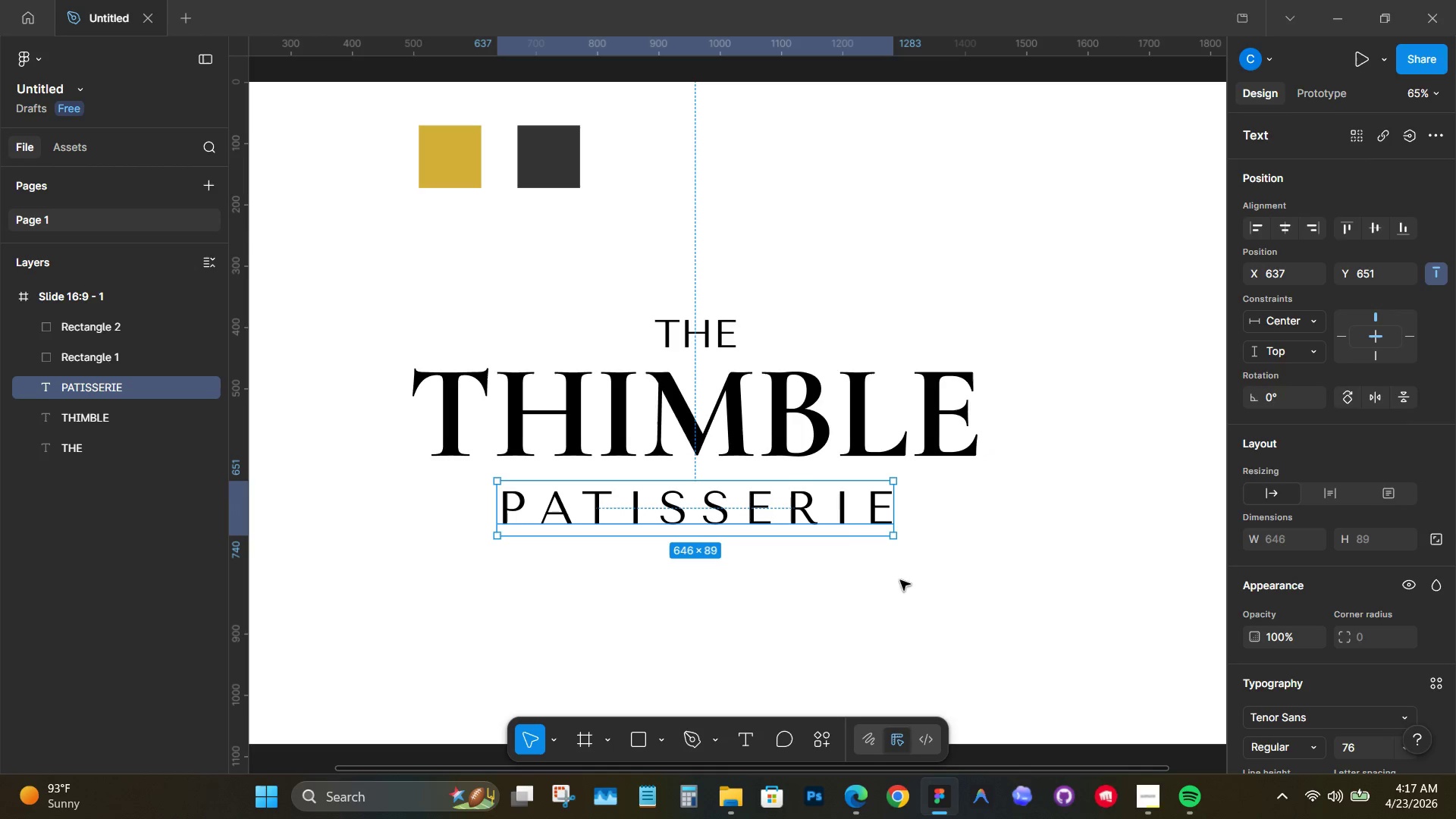 
left_click([845, 522])
 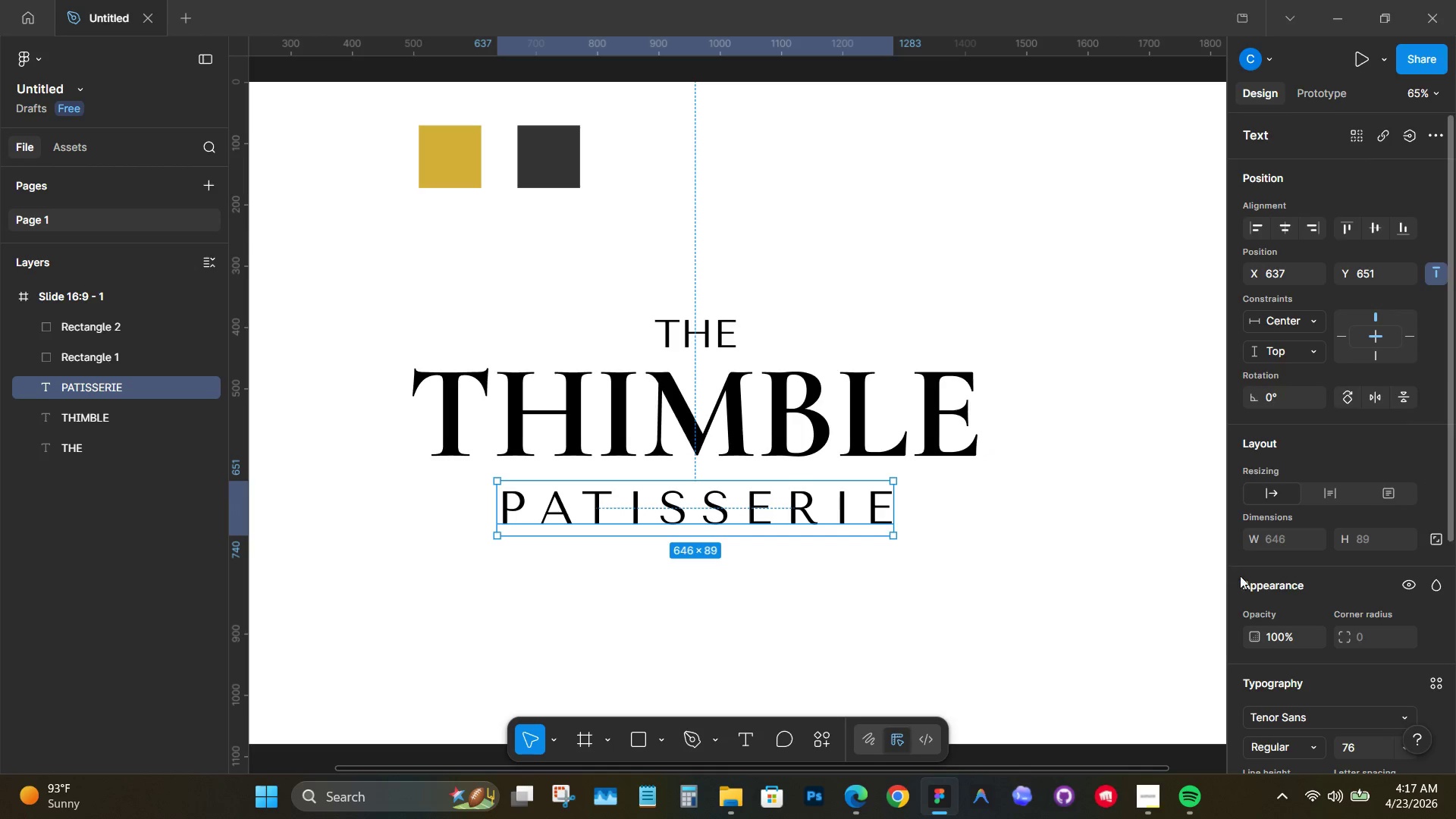 
scroll: coordinate [1257, 578], scroll_direction: down, amount: 3.0
 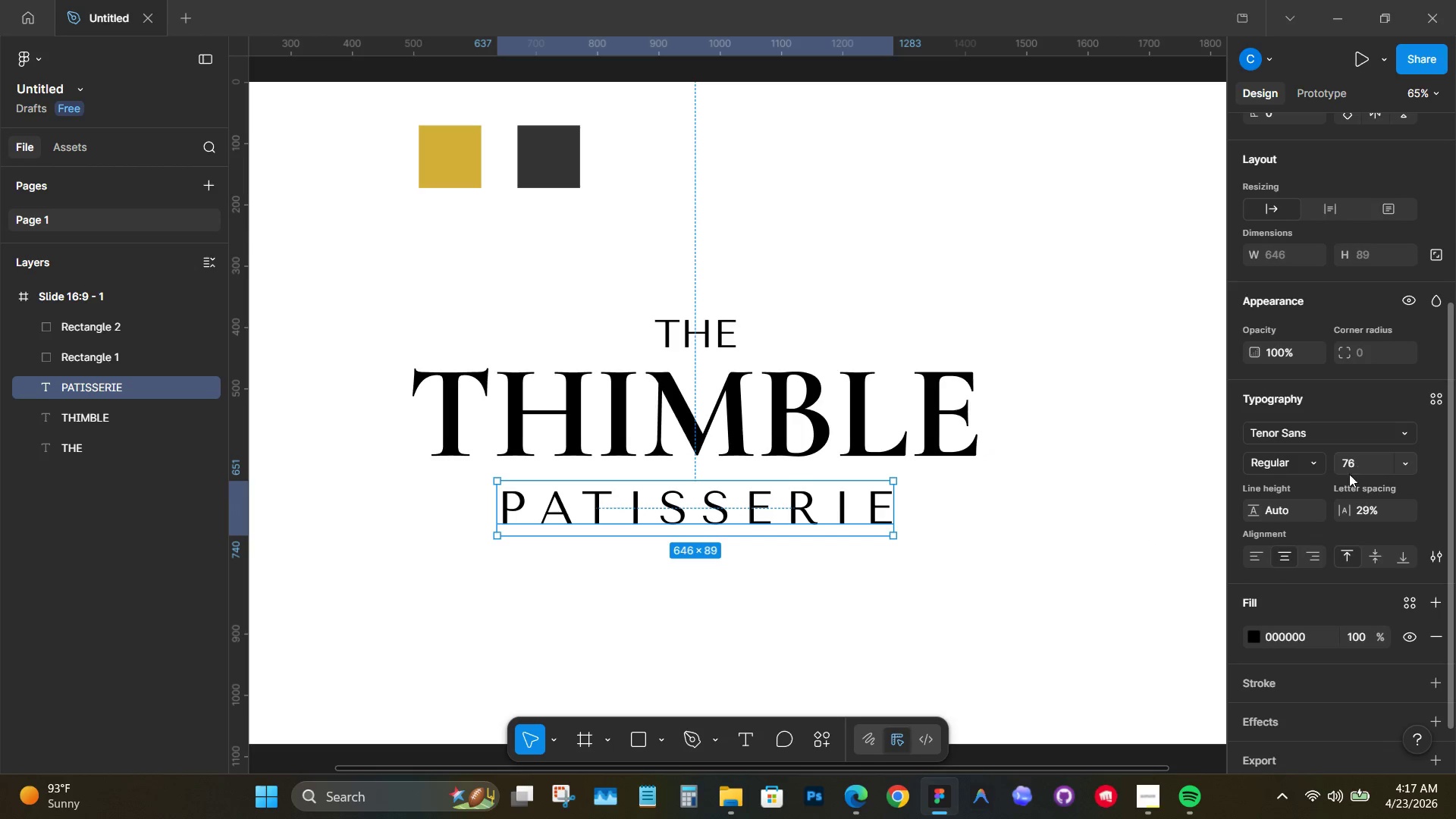 
left_click([1368, 510])
 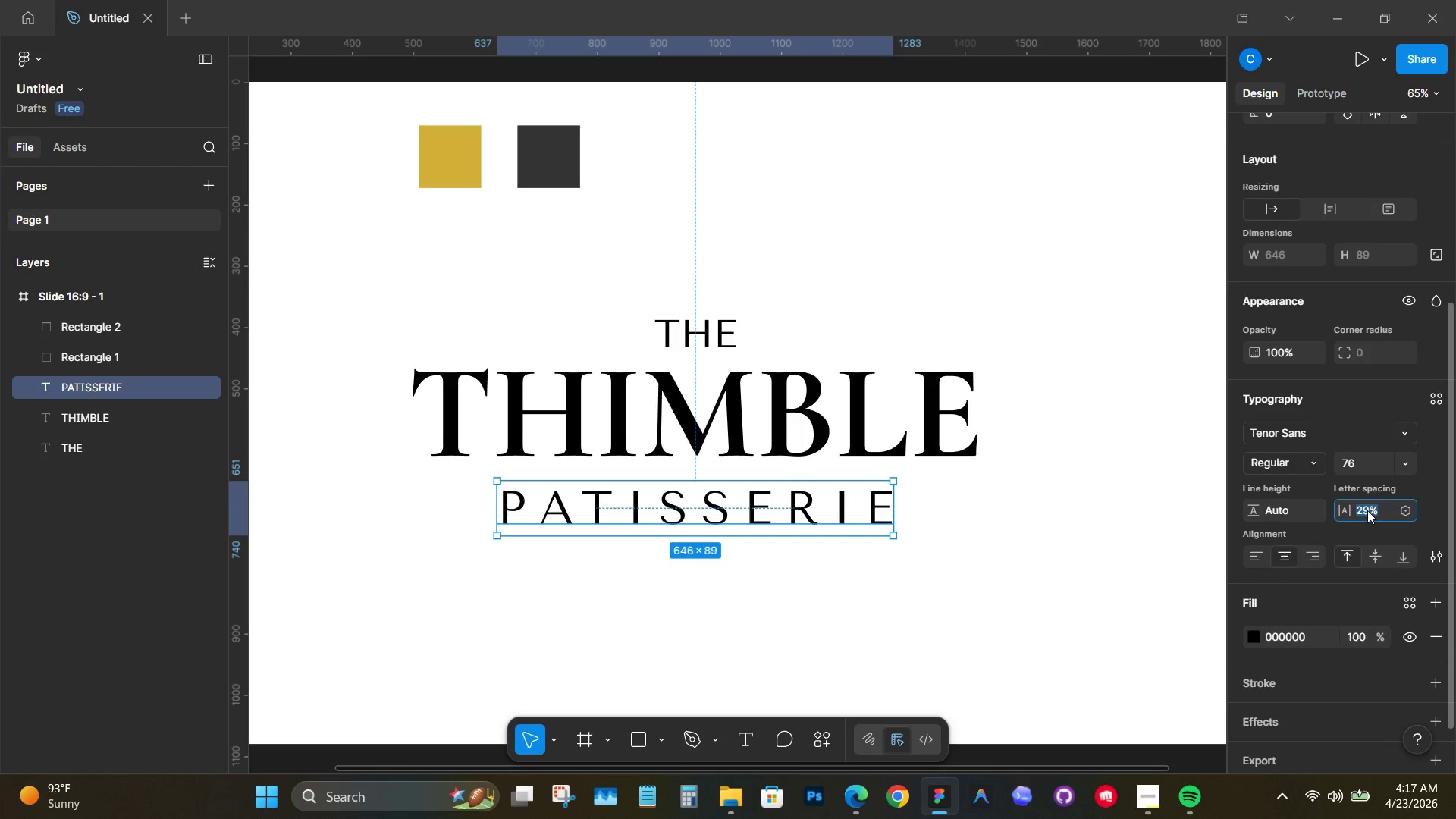 
hold_key(key=ShiftLeft, duration=0.42)
 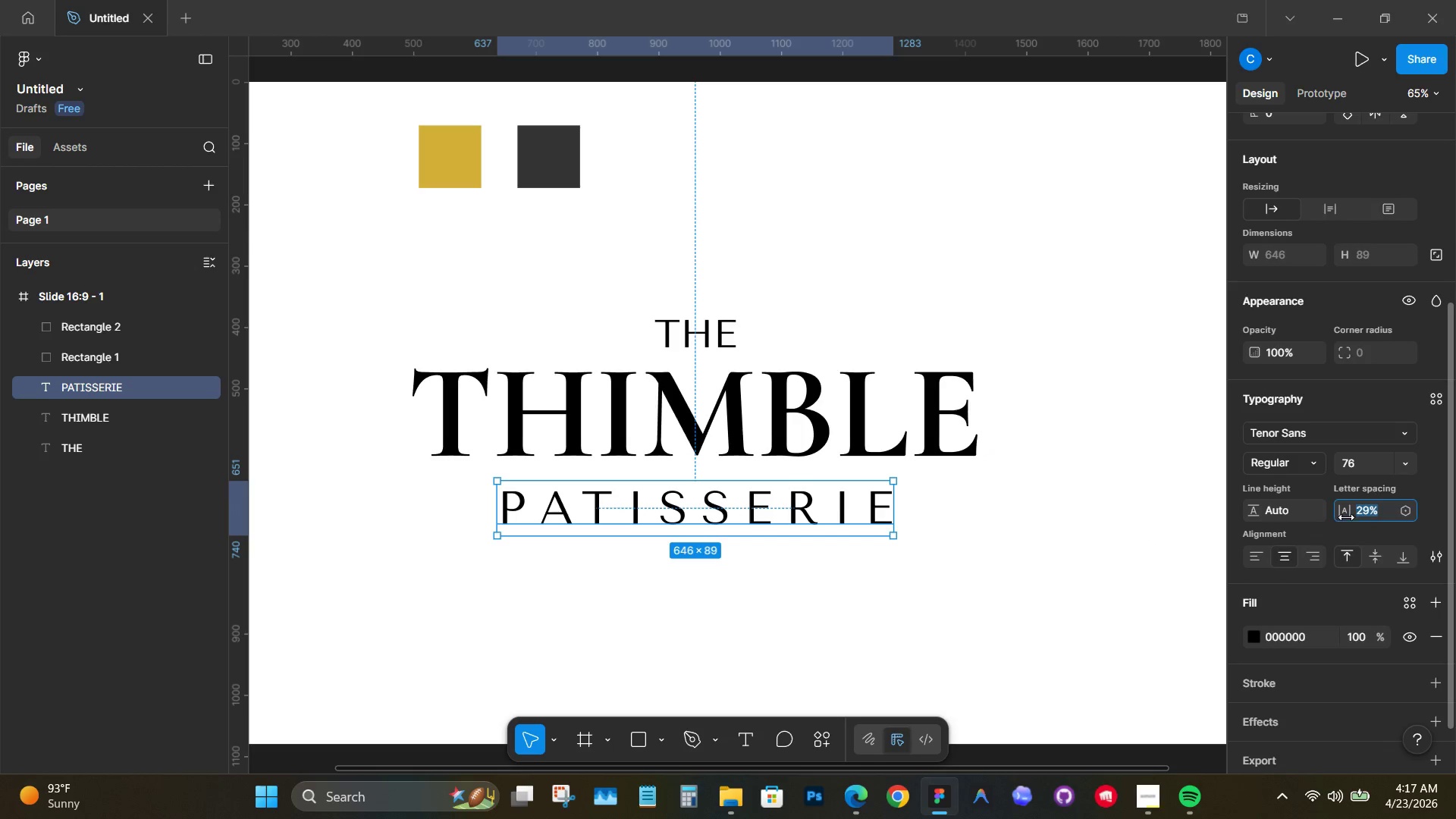 
key(Control+A)
 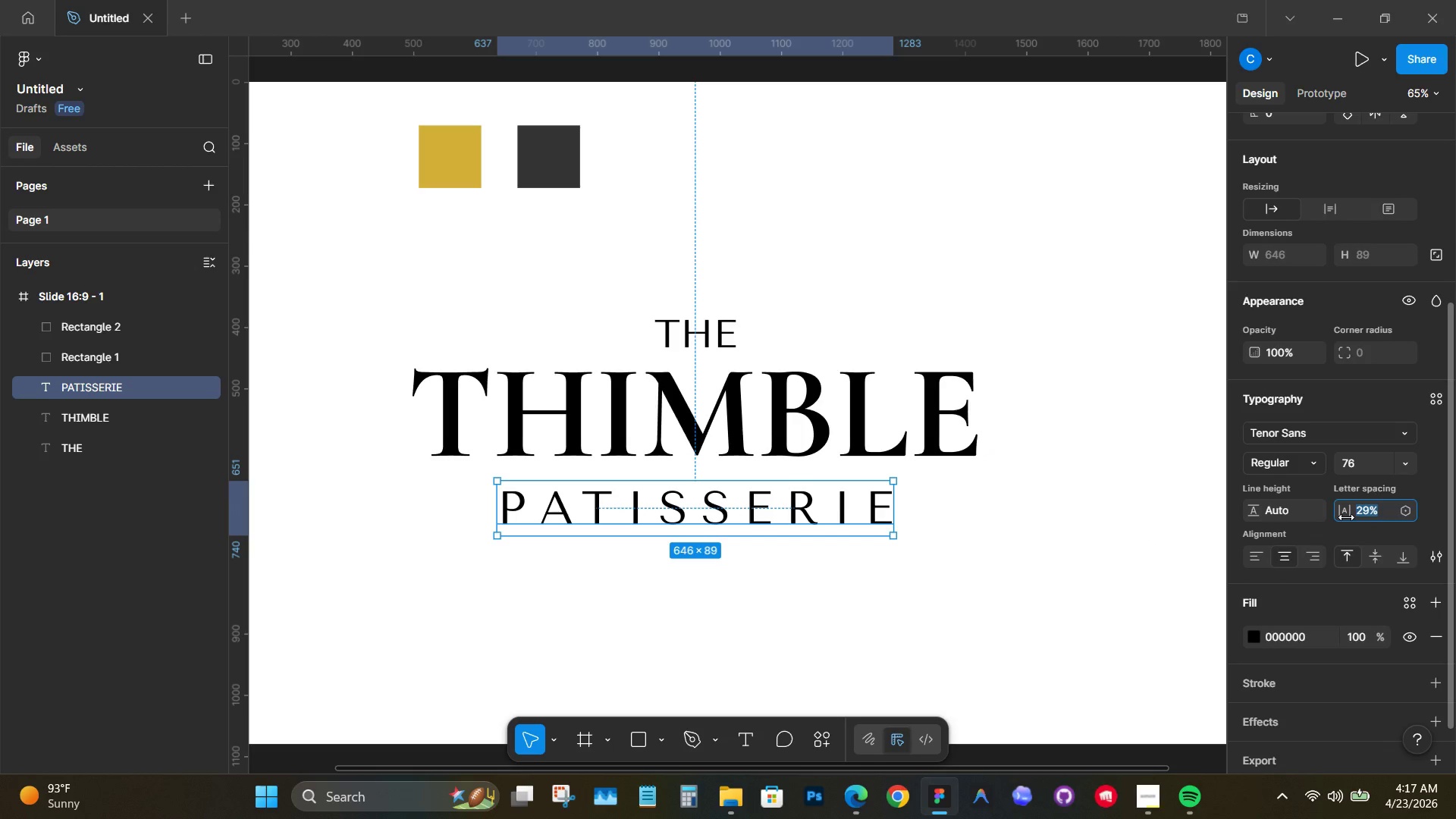 
key(Control+C)
 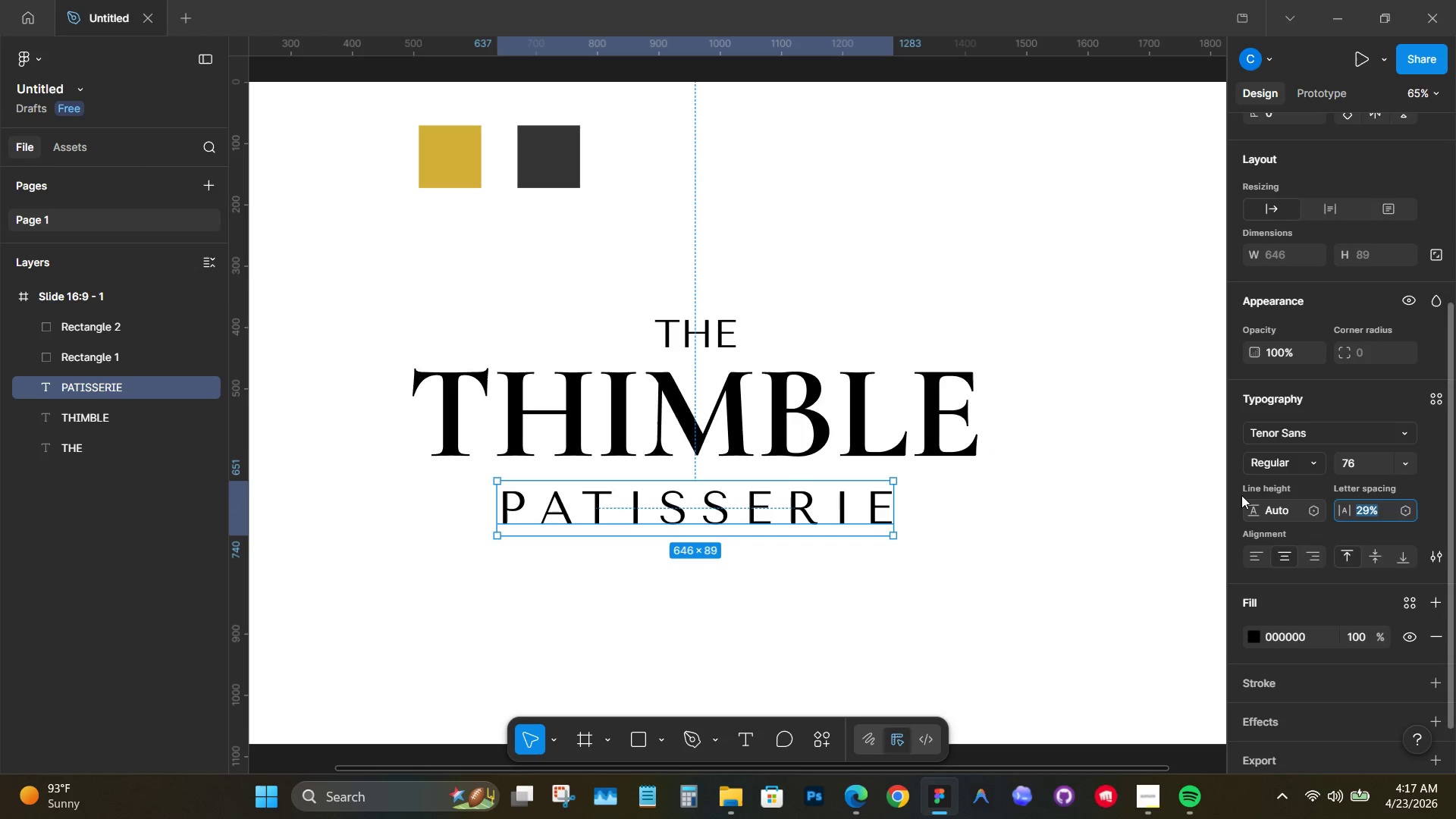 
key(Control+C)
 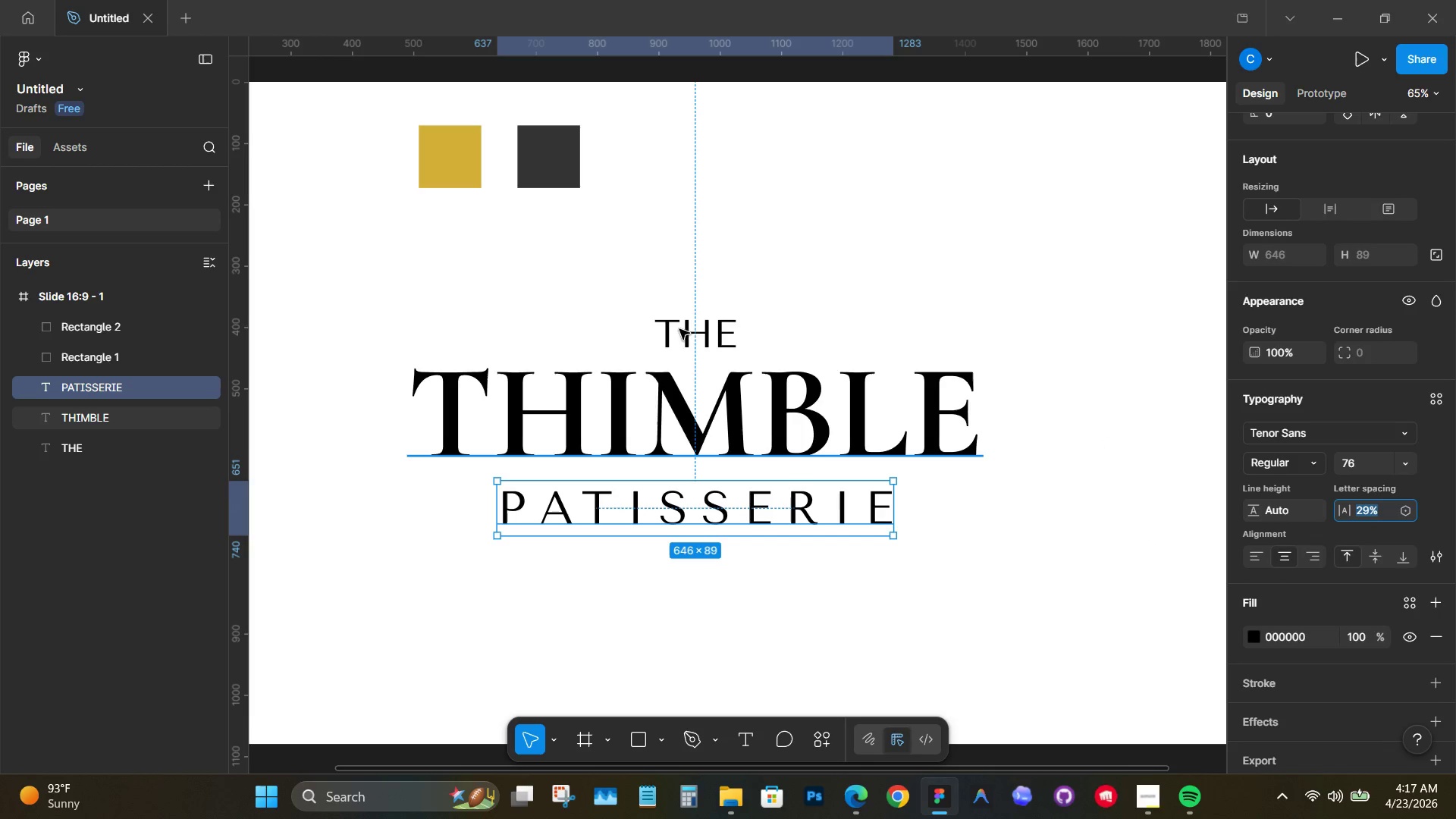 
left_click([704, 331])
 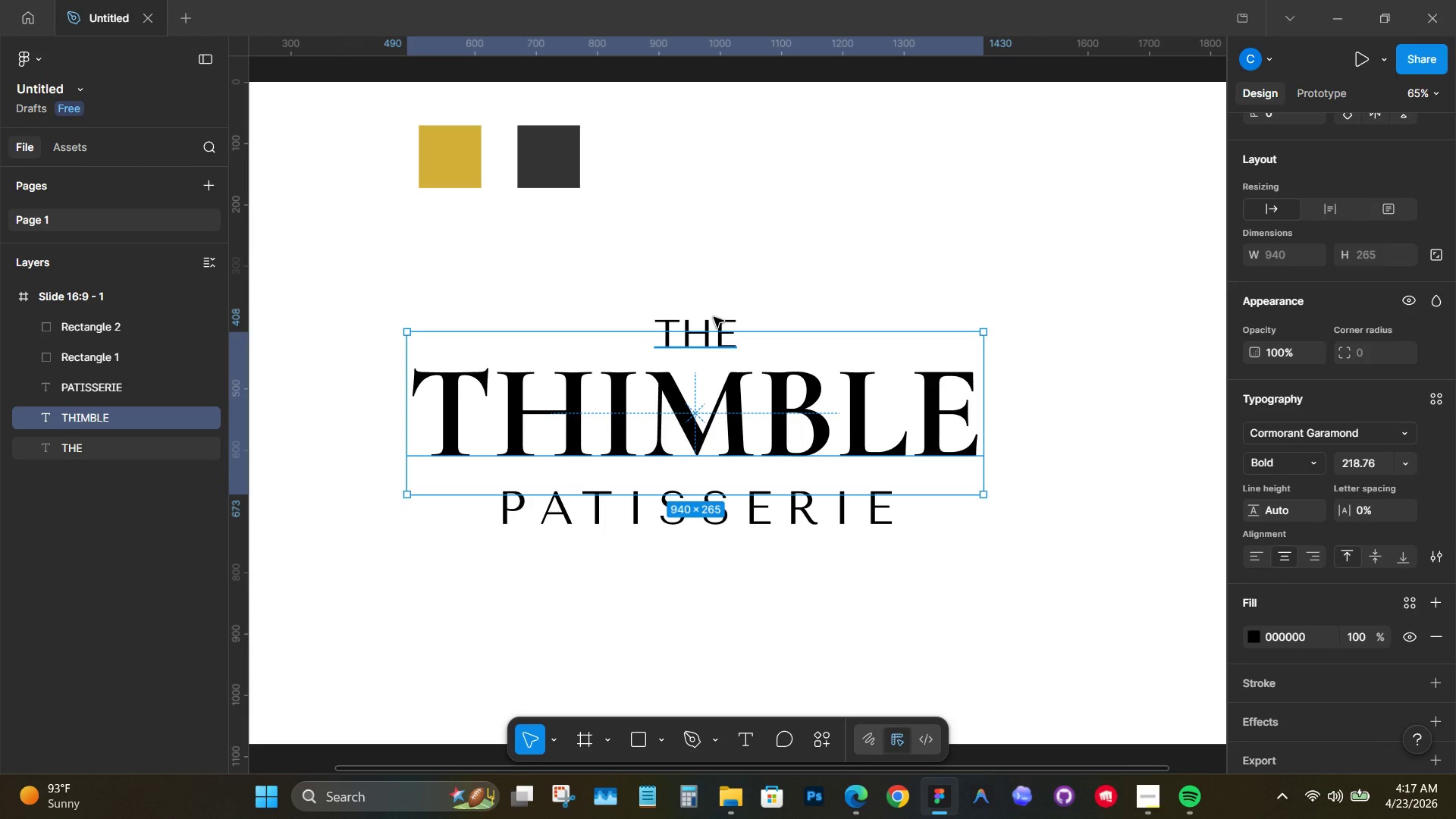 
left_click([714, 317])
 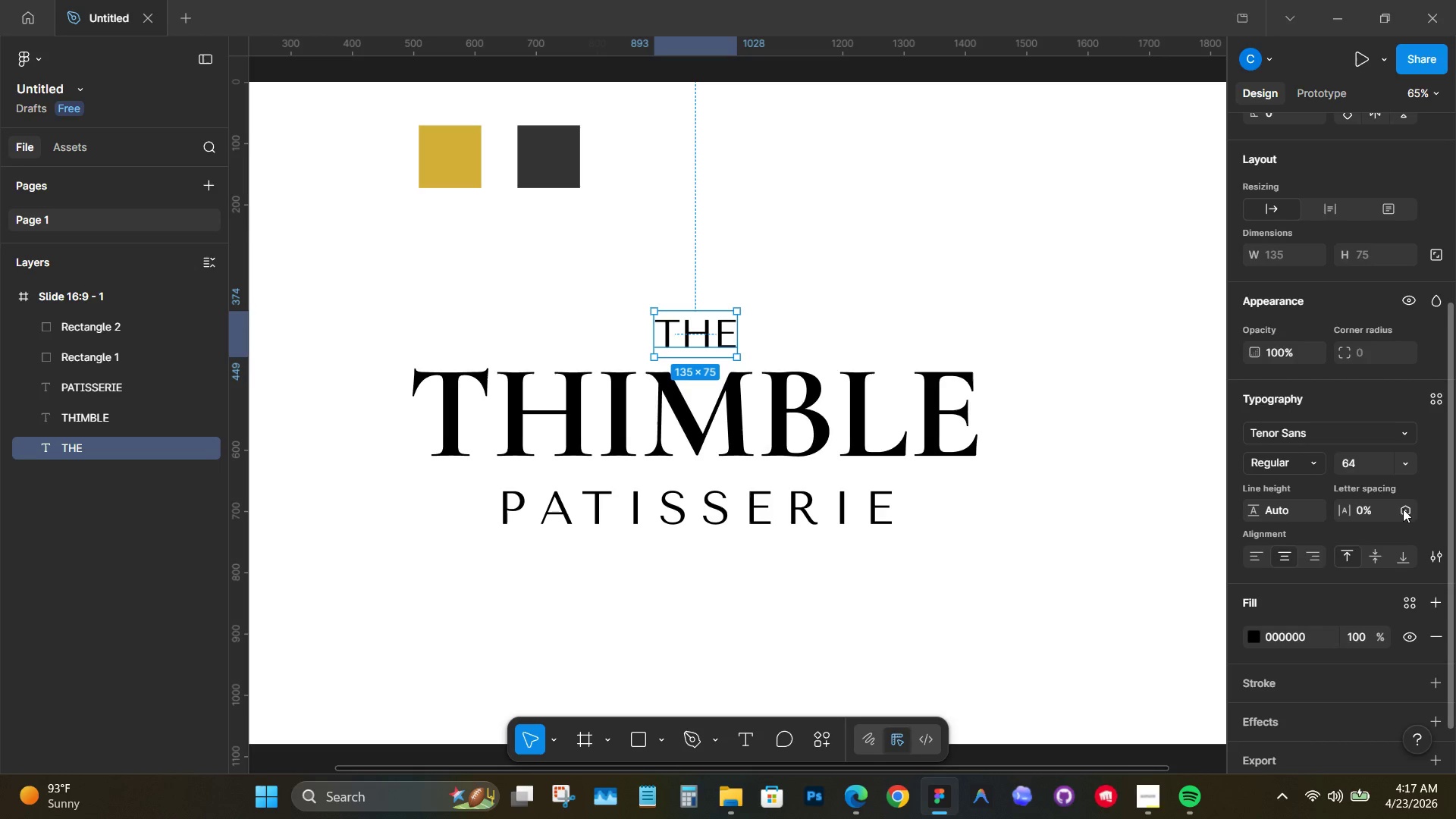 
left_click([1378, 507])
 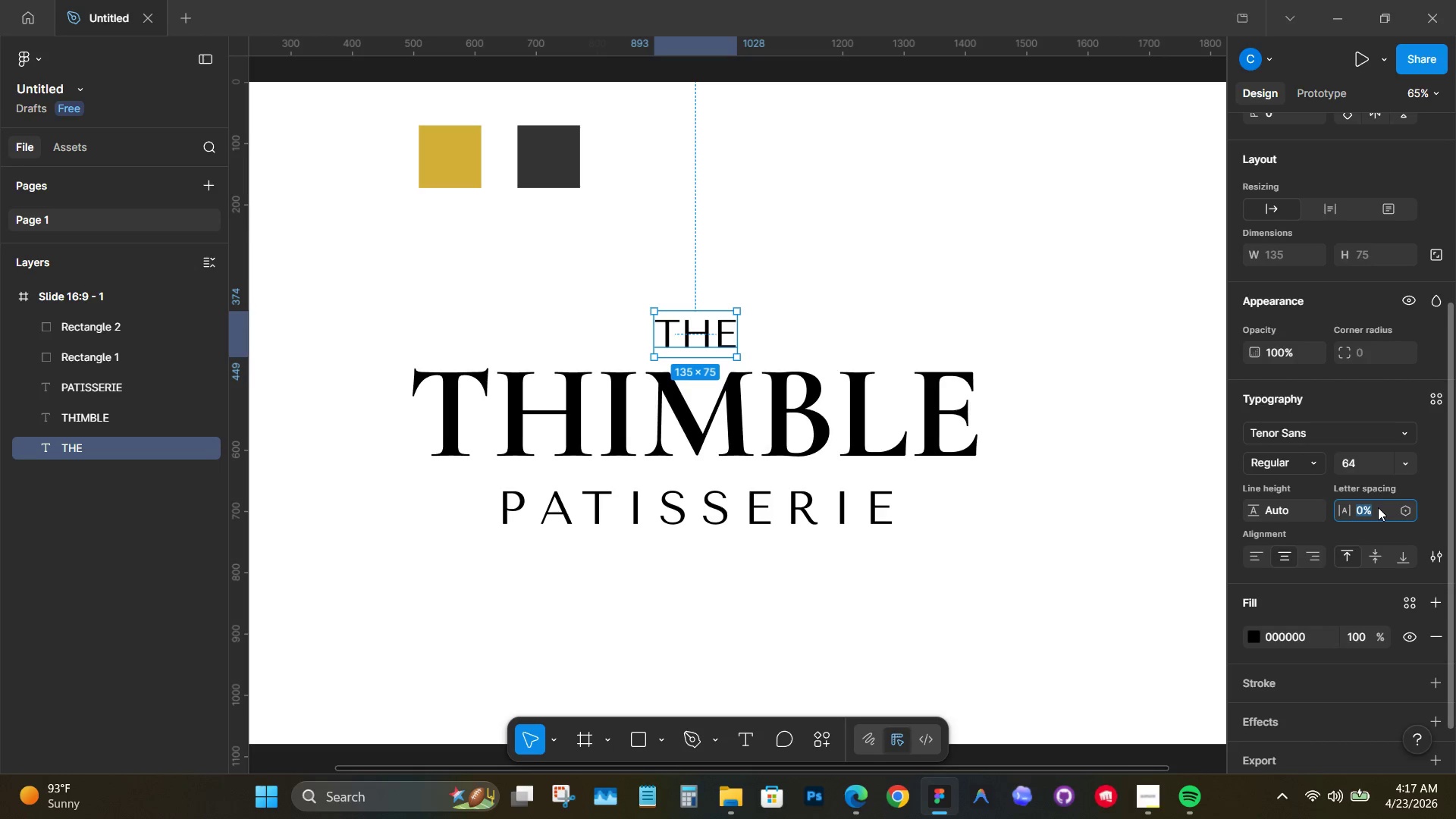 
key(Control+V)
 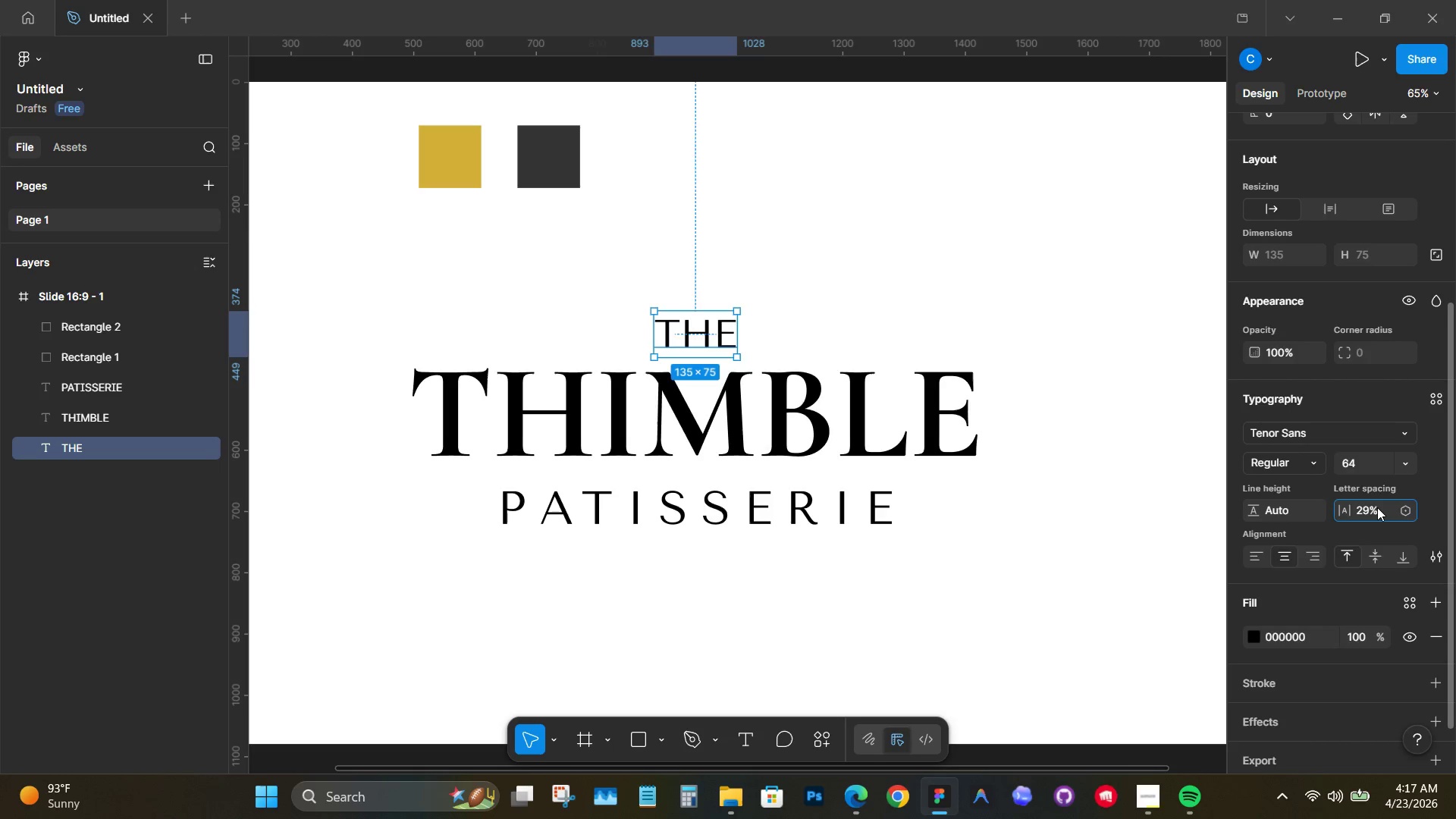 
key(Enter)
 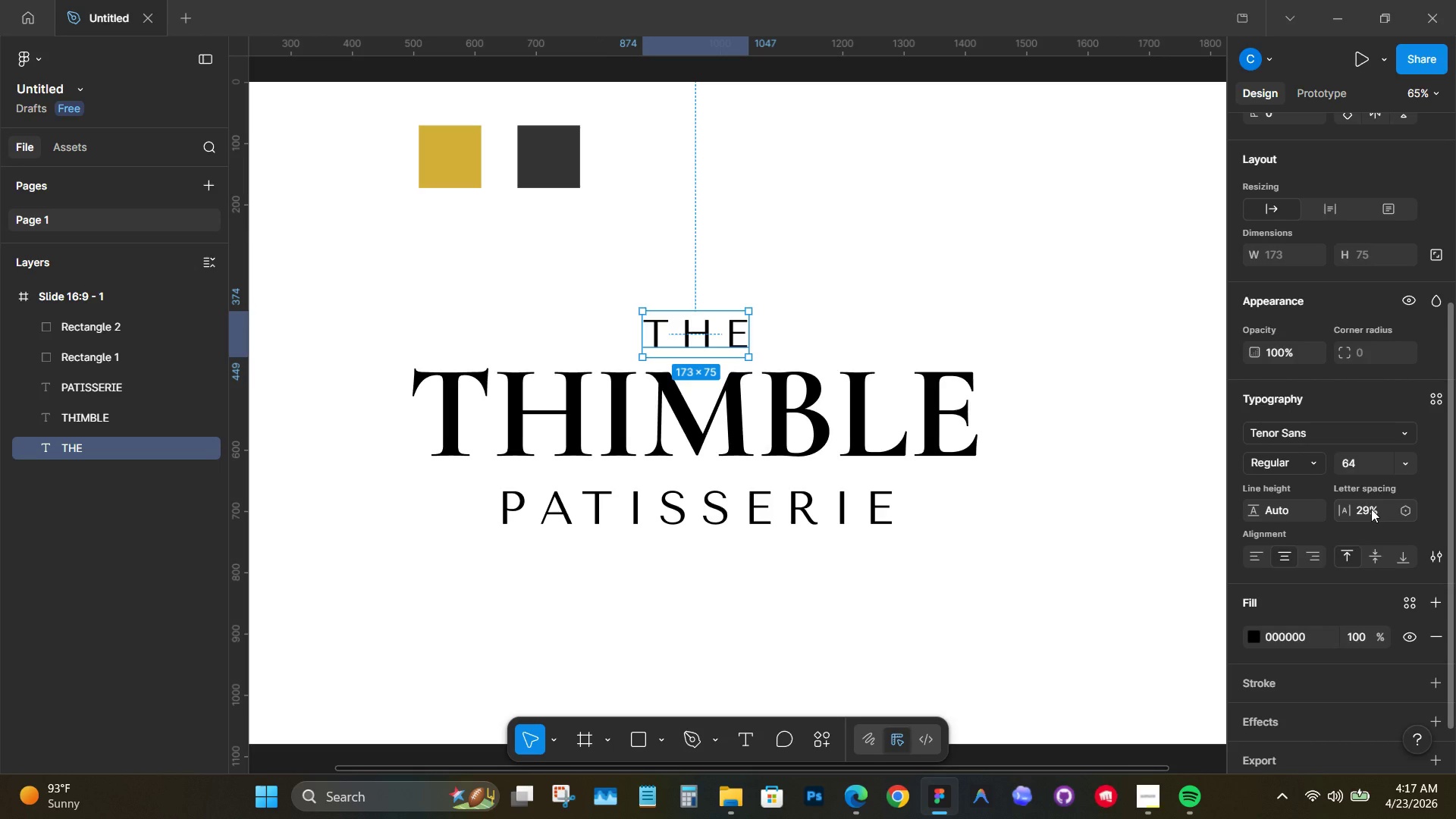 
wait(15.84)
 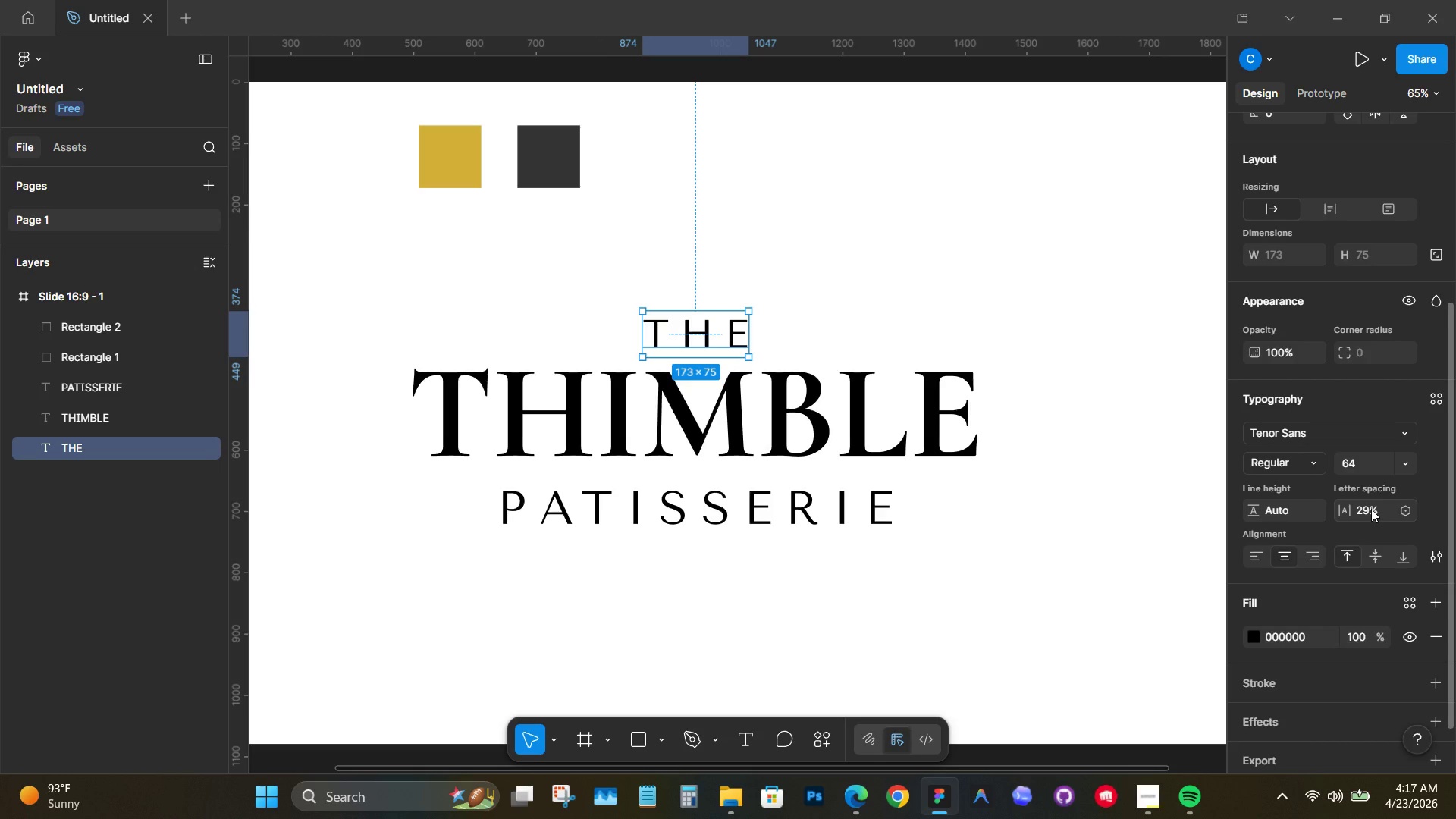 
left_click([660, 400])
 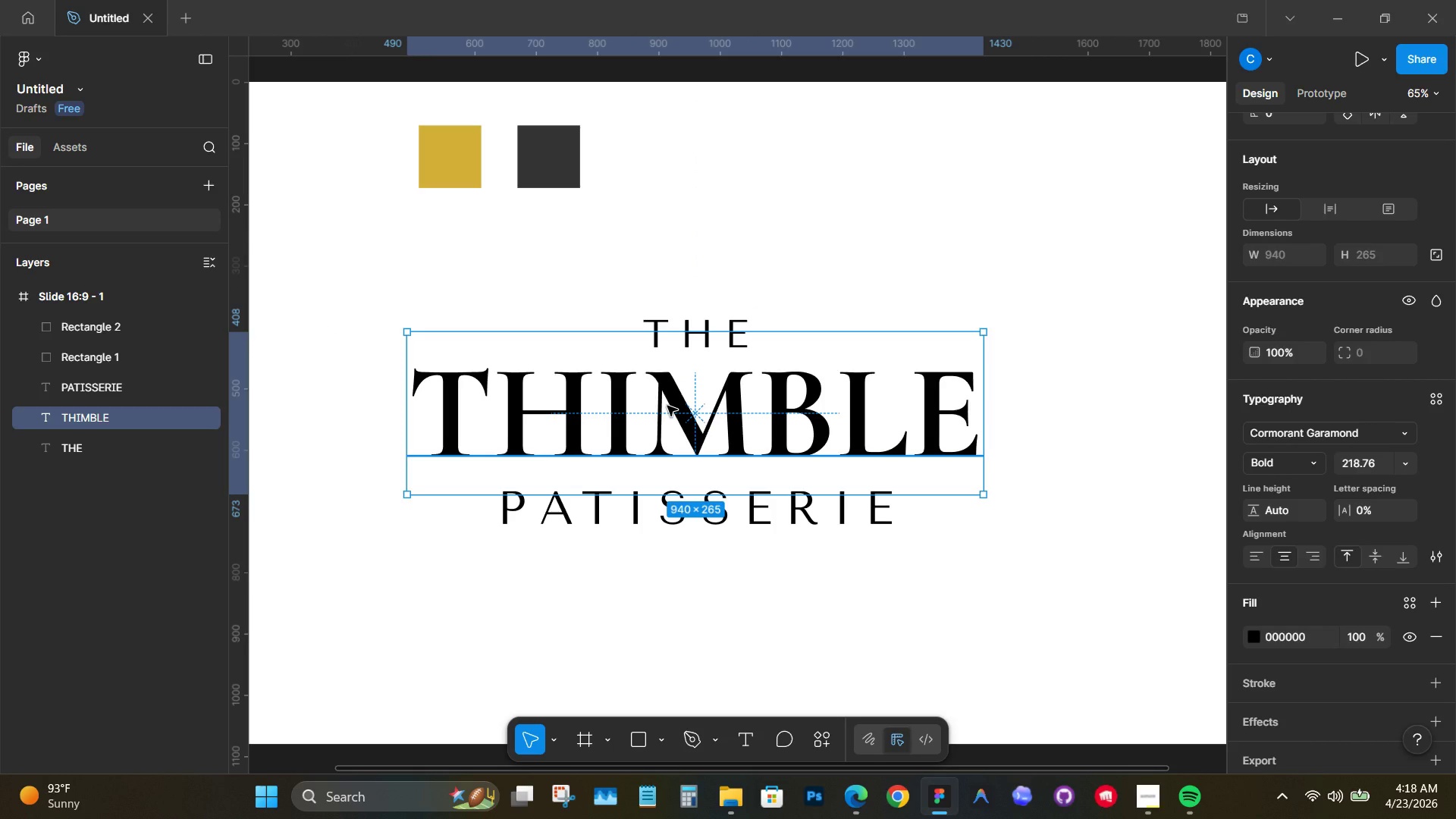 
wait(7.03)
 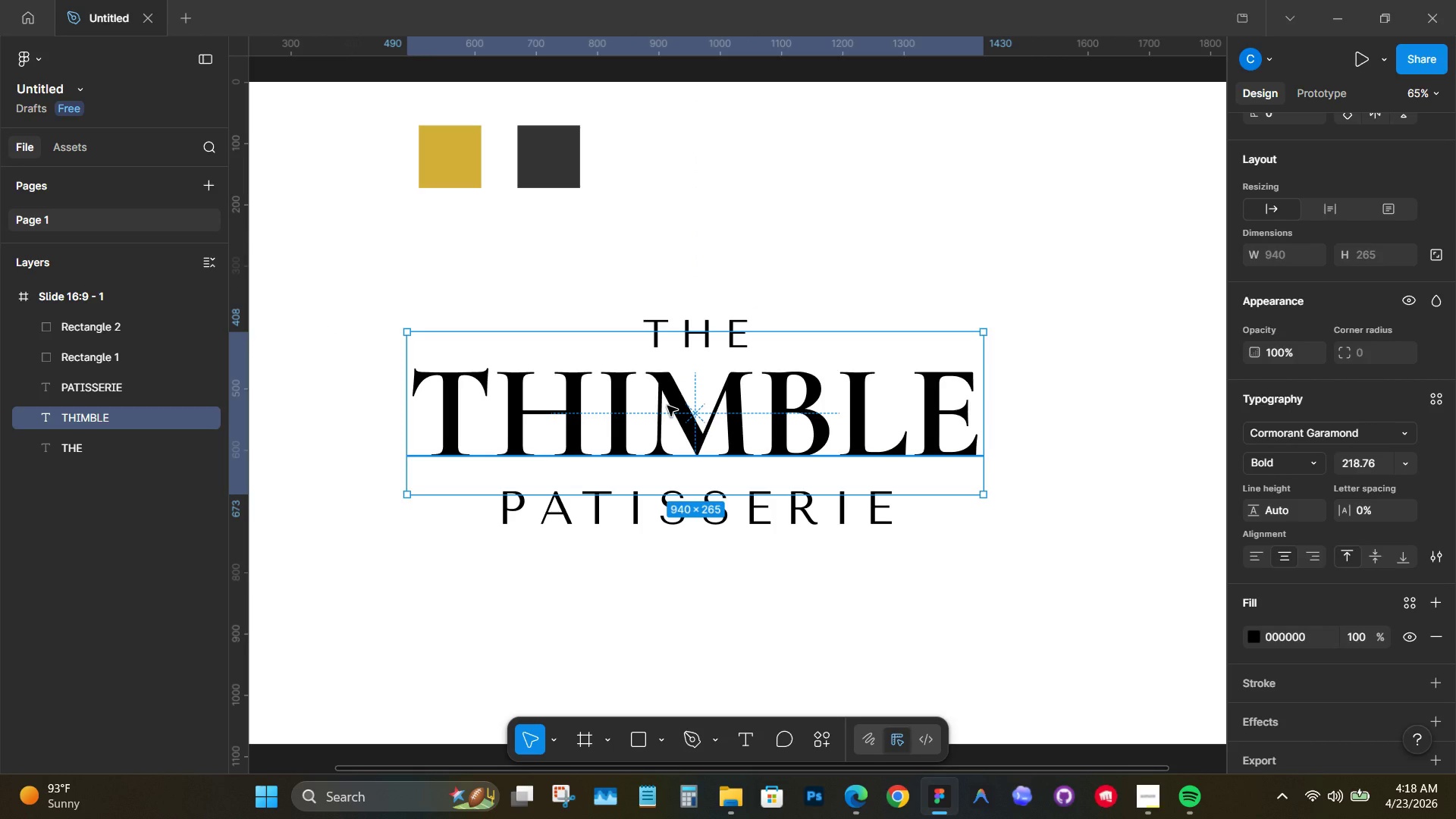 
hold_key(key=ControlLeft, duration=1.05)
scroll: coordinate [661, 402], scroll_direction: down, amount: 6.0
 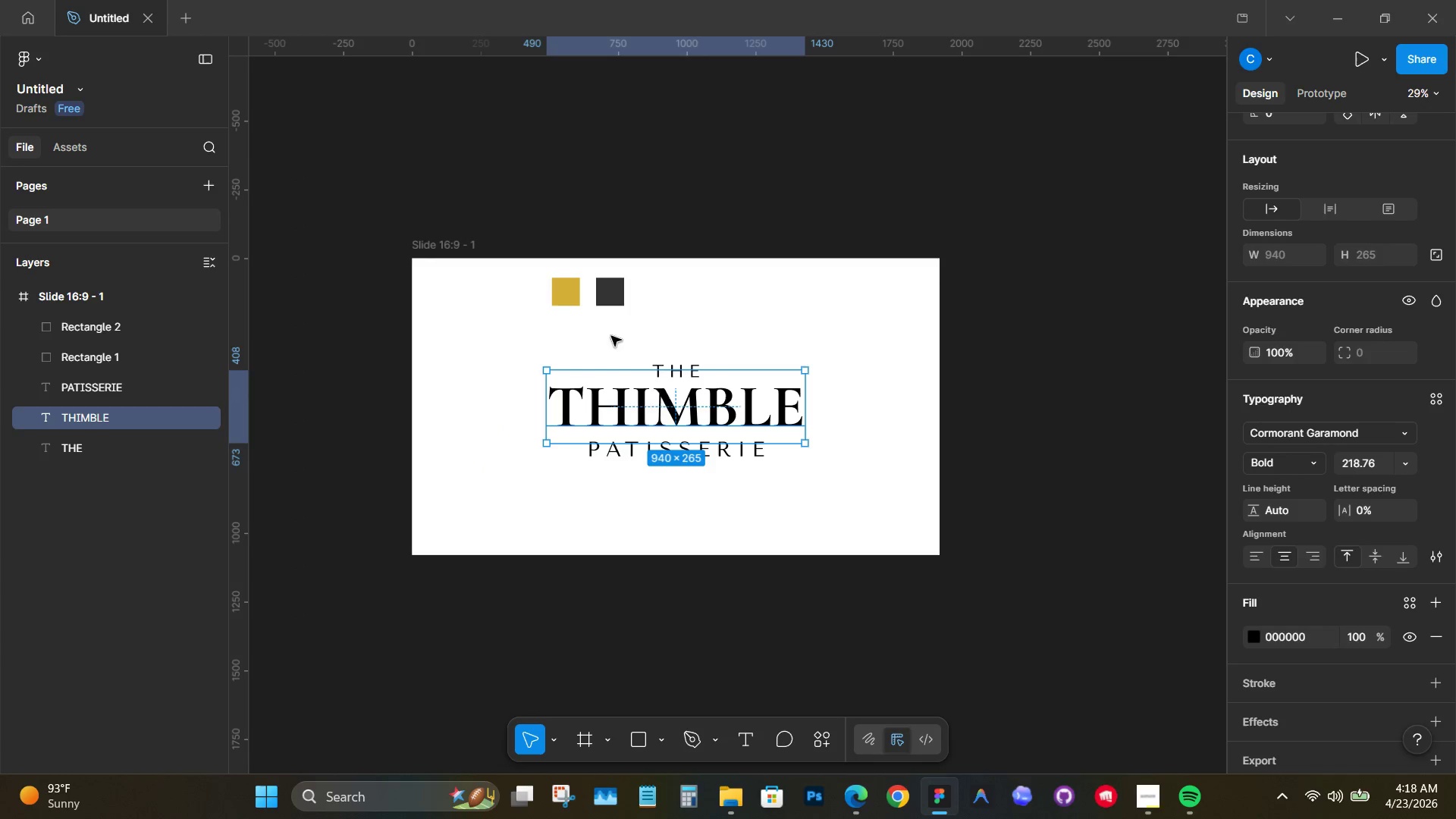 
left_click_drag(start_coordinate=[508, 341], to_coordinate=[955, 502])
 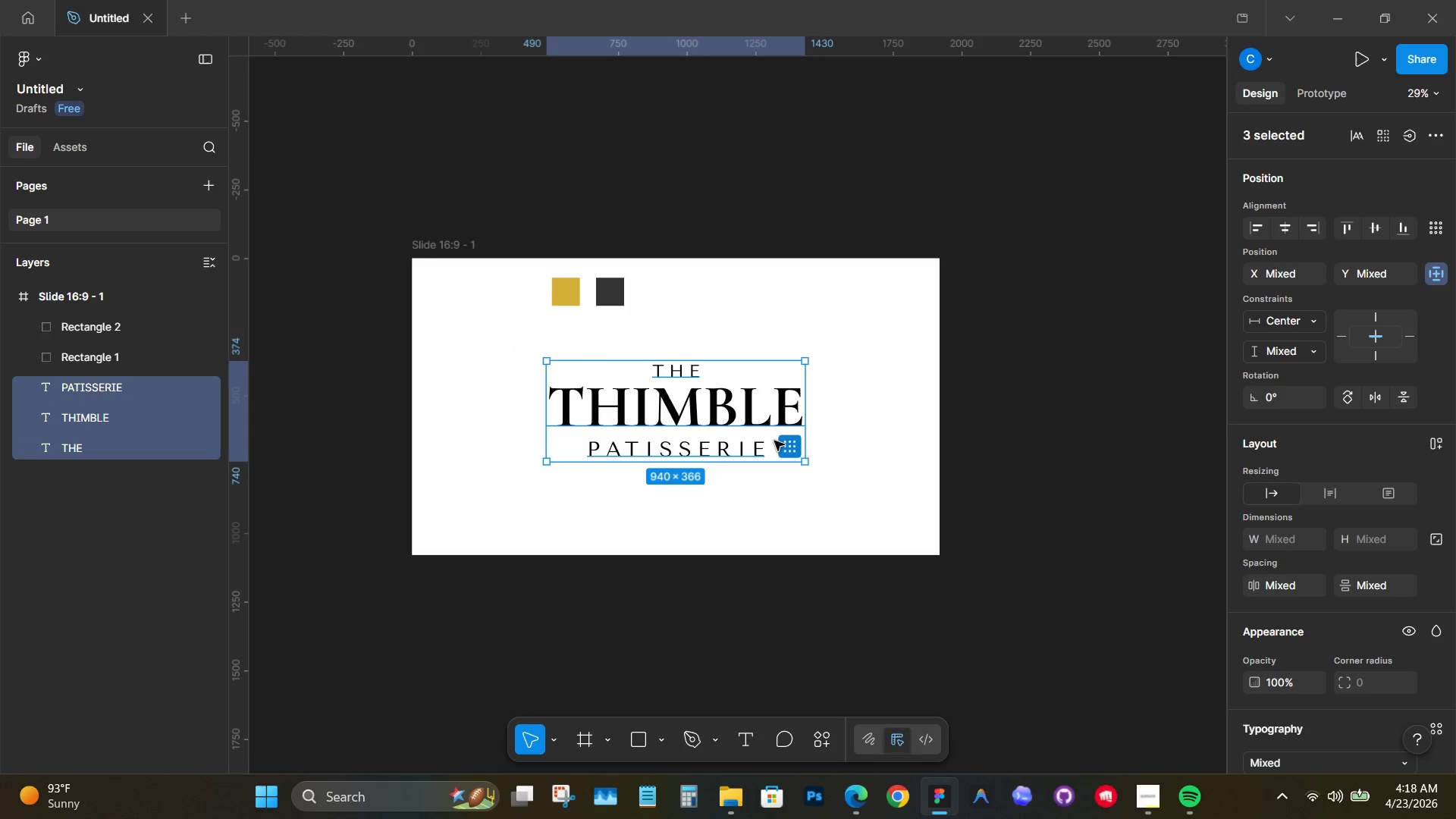 
hold_key(key=ControlLeft, duration=0.77)
scroll: coordinate [661, 413], scroll_direction: up, amount: 4.0
 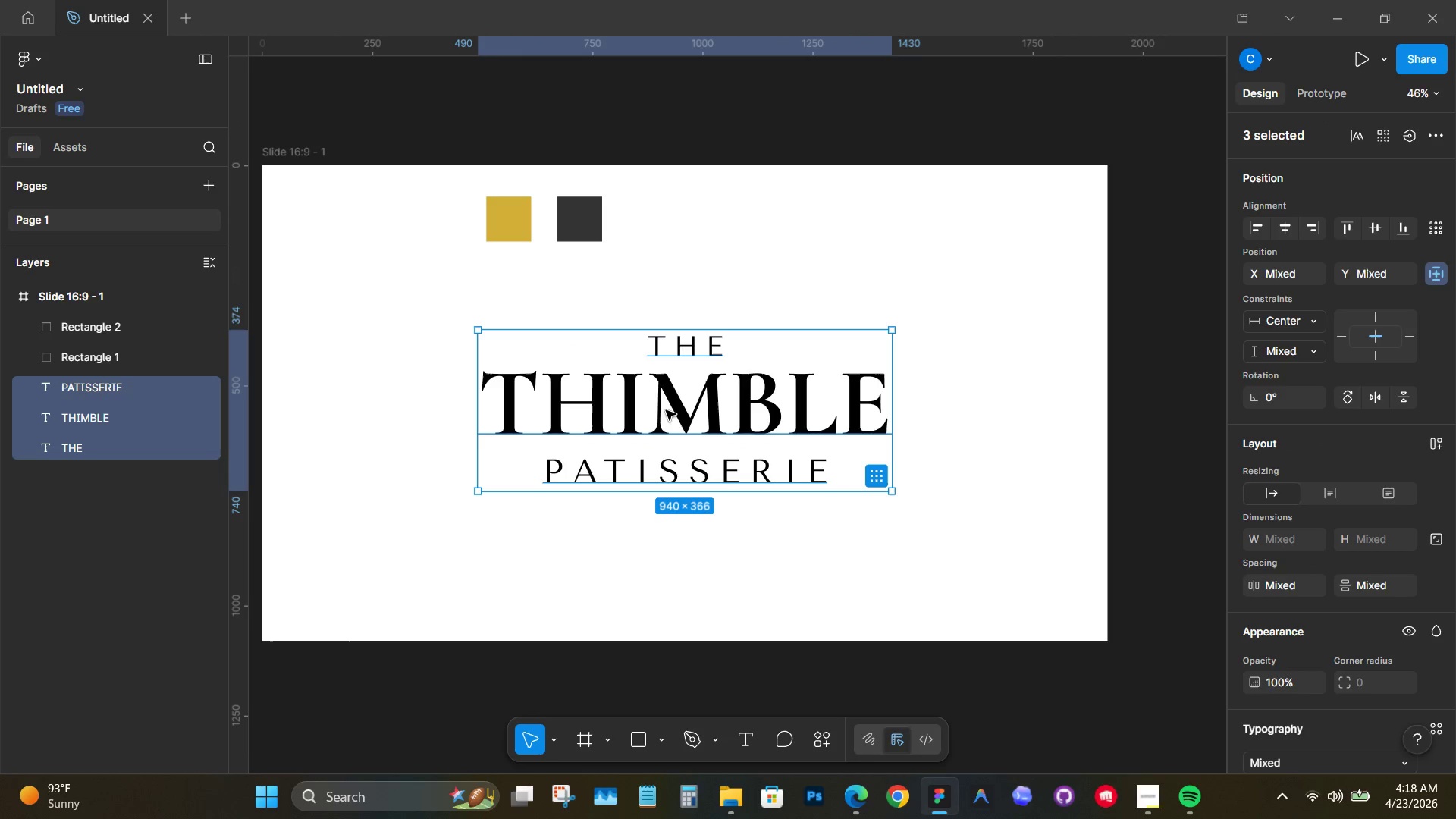 
hold_key(key=ControlLeft, duration=0.66)
scroll: coordinate [667, 410], scroll_direction: down, amount: 5.0
 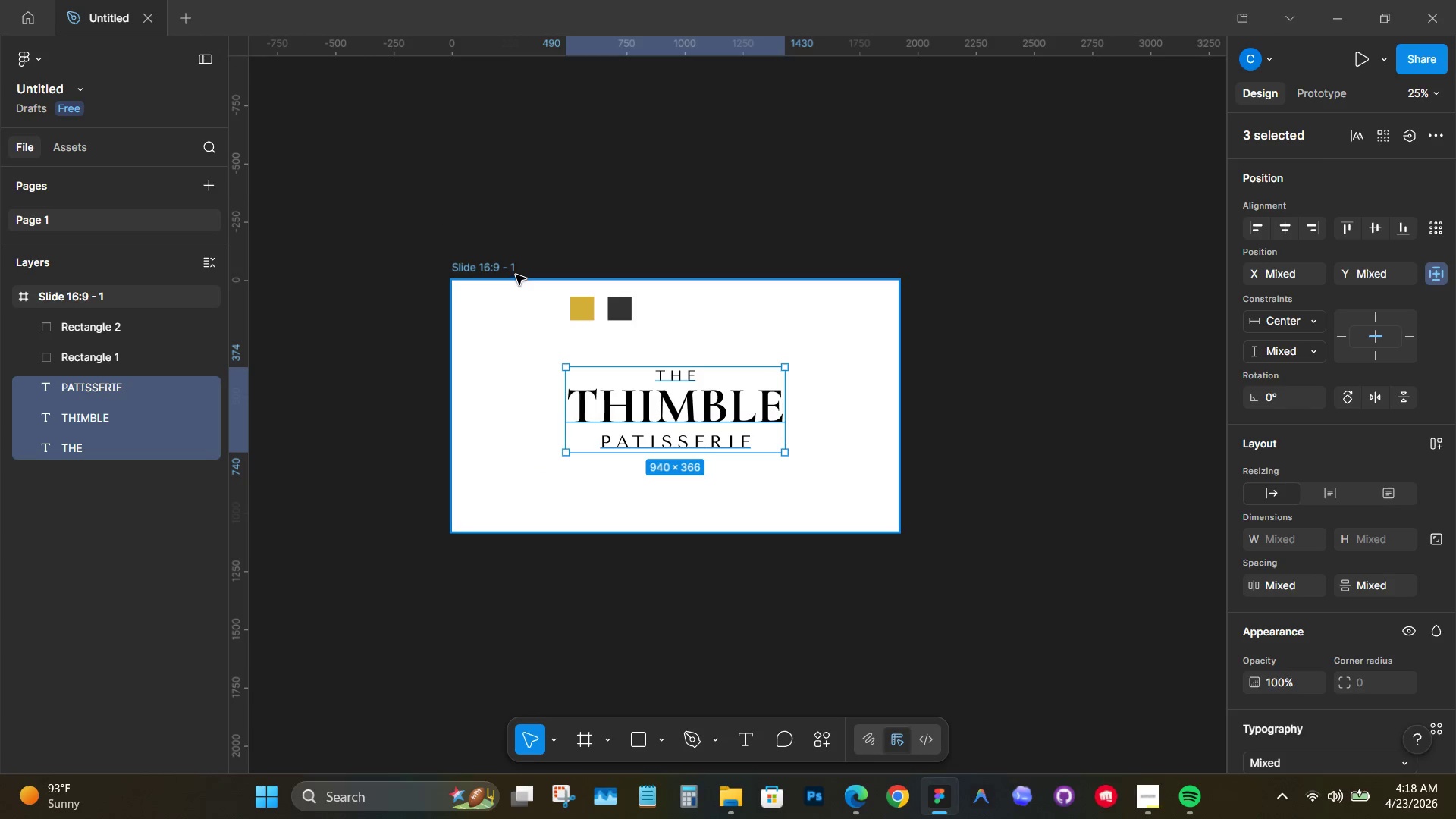 
left_click([504, 263])
 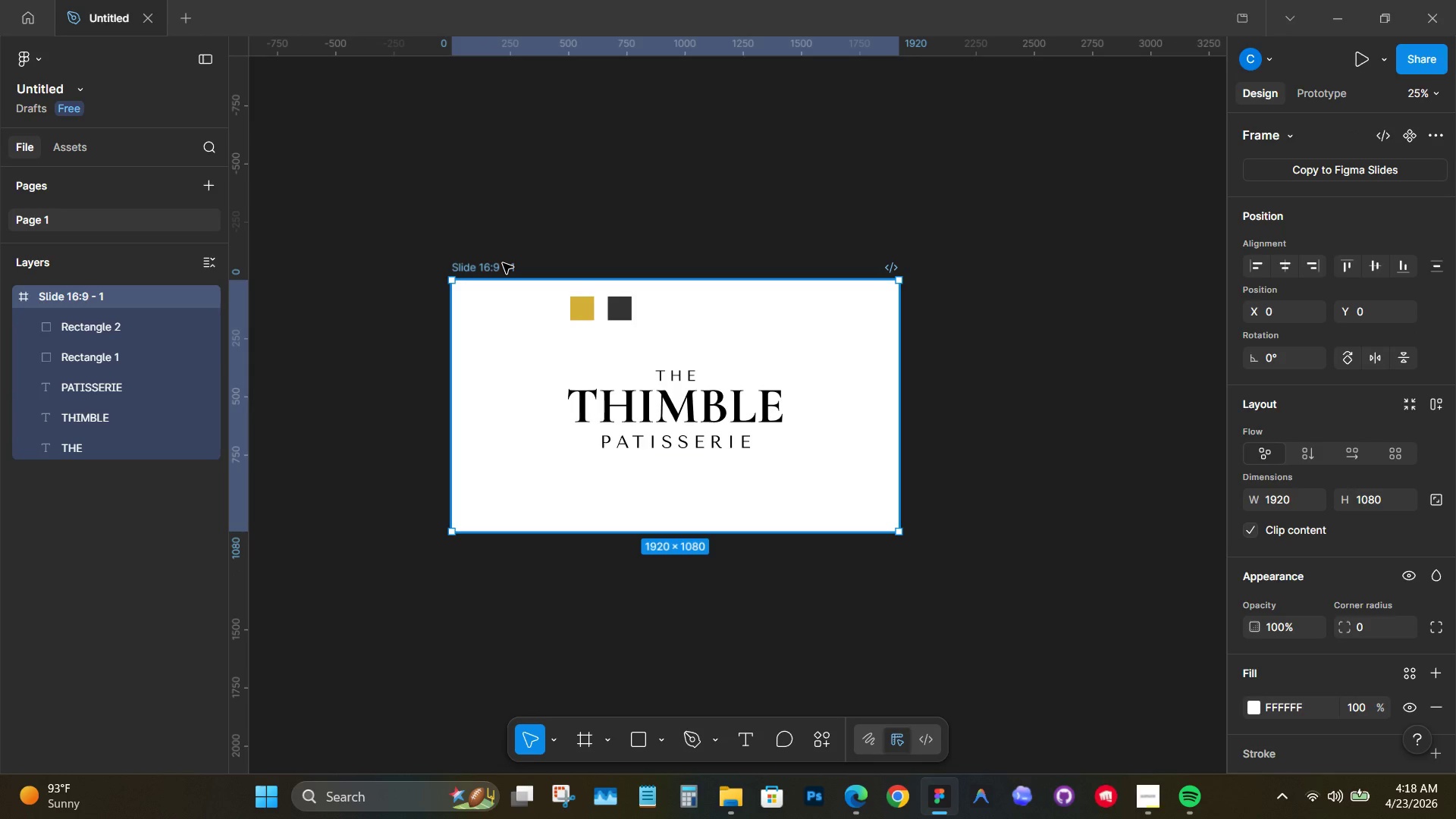 
hold_key(key=AltLeft, duration=3.41)
left_click_drag(start_coordinate=[503, 263], to_coordinate=[526, 529])
 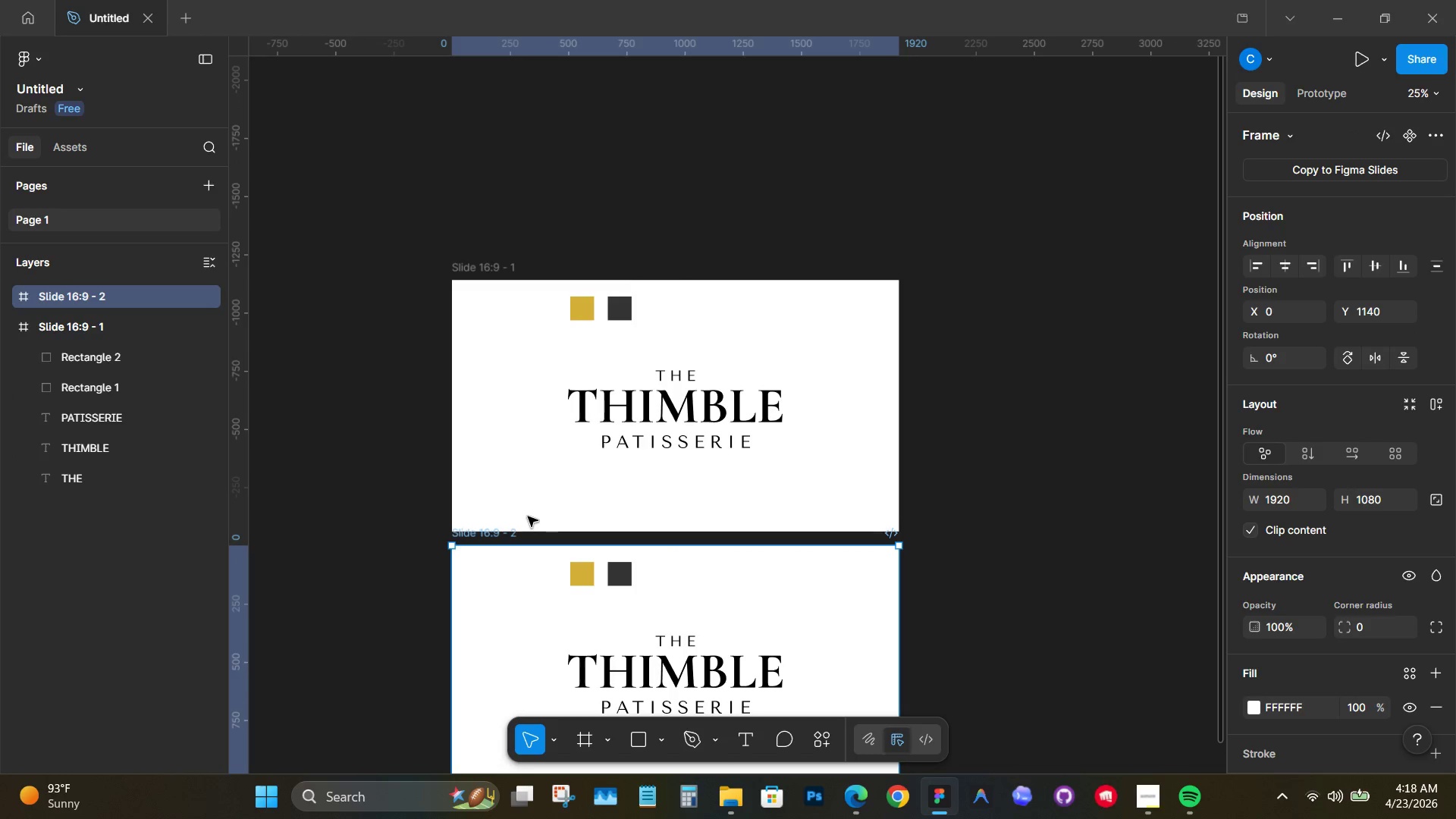 
hold_key(key=ShiftLeft, duration=3.27)
 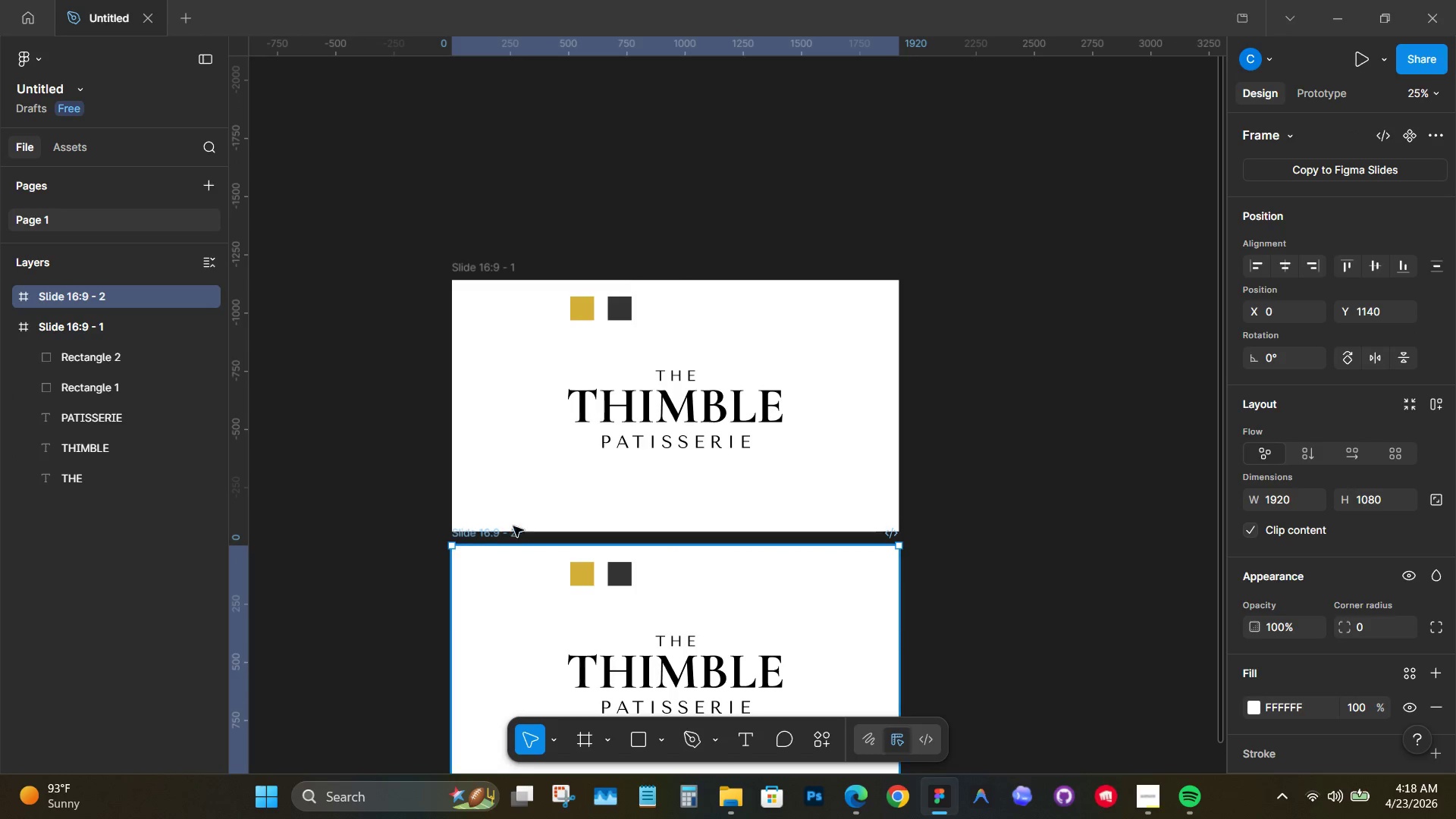 
left_click_drag(start_coordinate=[504, 532], to_coordinate=[397, 267])
 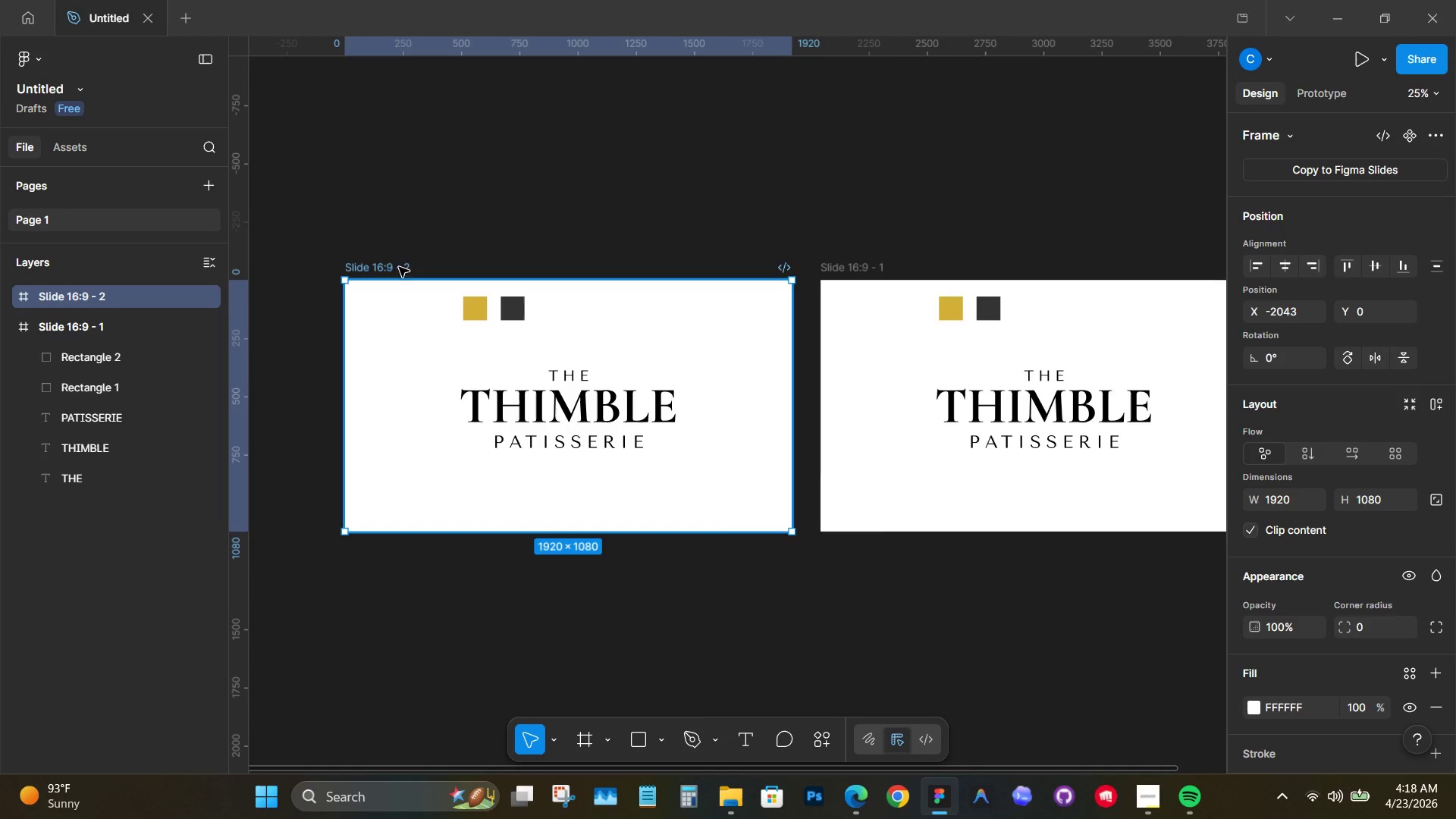 
hold_key(key=Space, duration=0.67)
 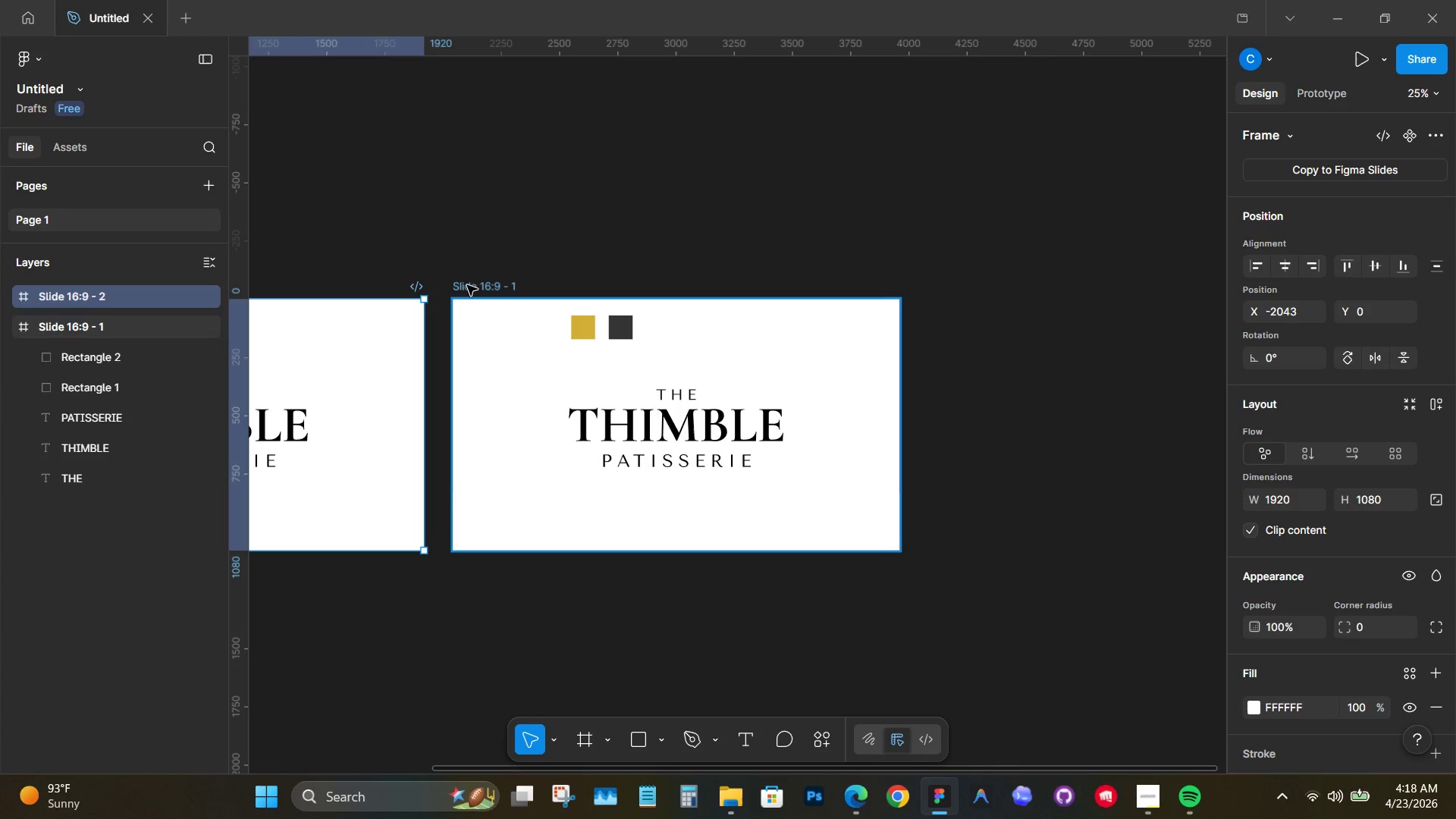 
left_click_drag(start_coordinate=[518, 252], to_coordinate=[150, 271])
 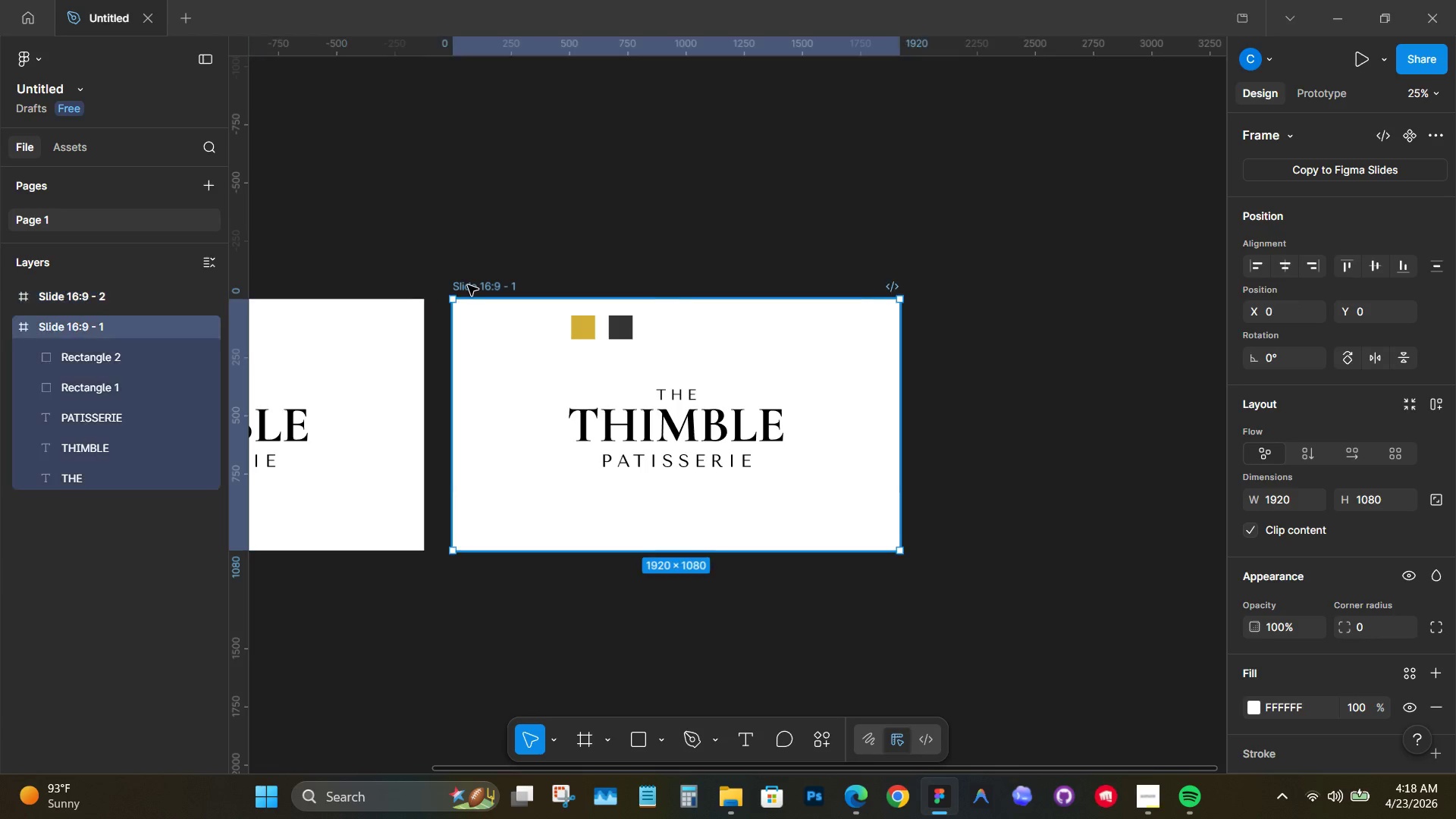 
hold_key(key=AltLeft, duration=2.48)
left_click_drag(start_coordinate=[477, 284], to_coordinate=[950, 311])
 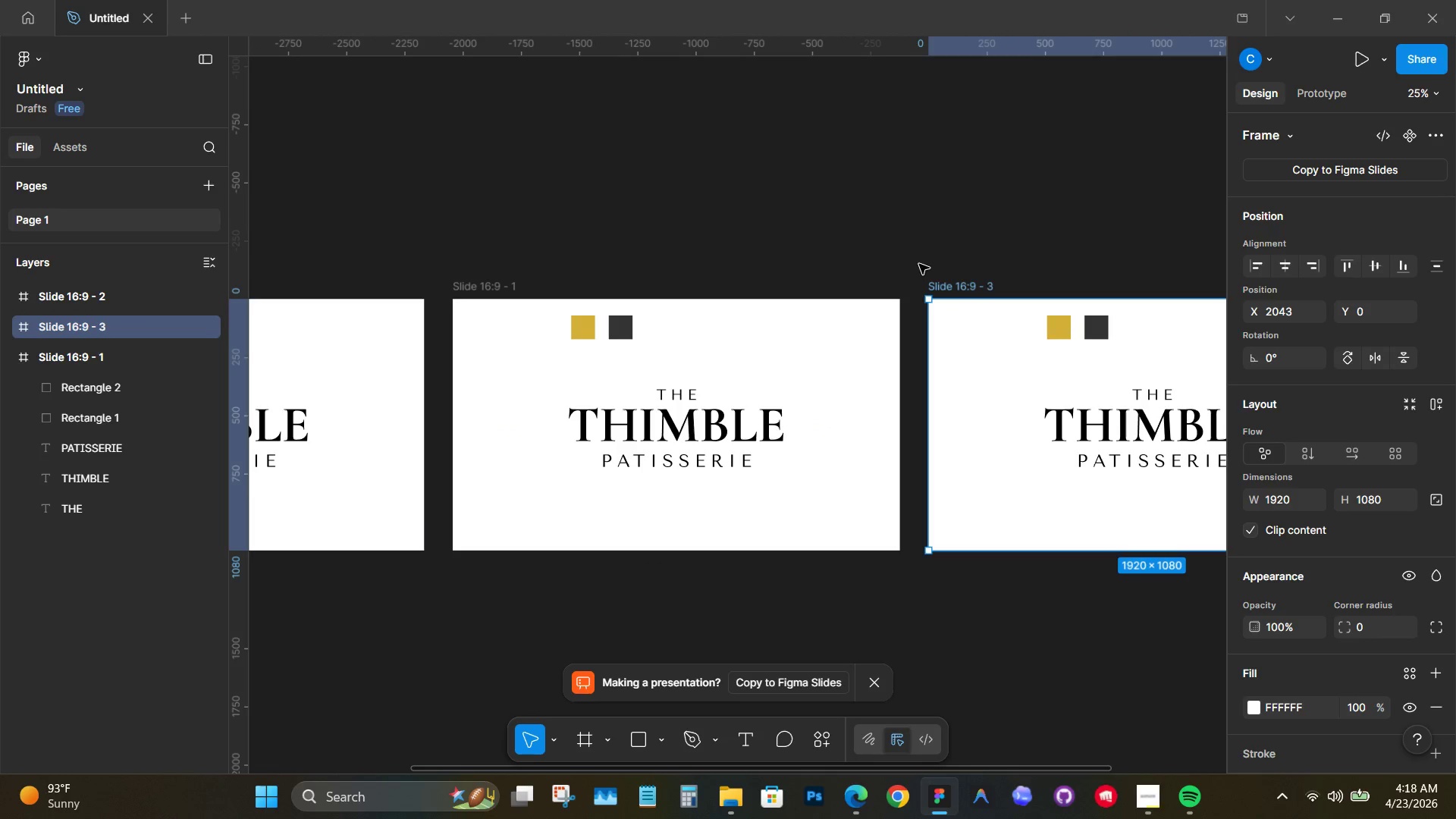 
hold_key(key=ShiftLeft, duration=2.2)
 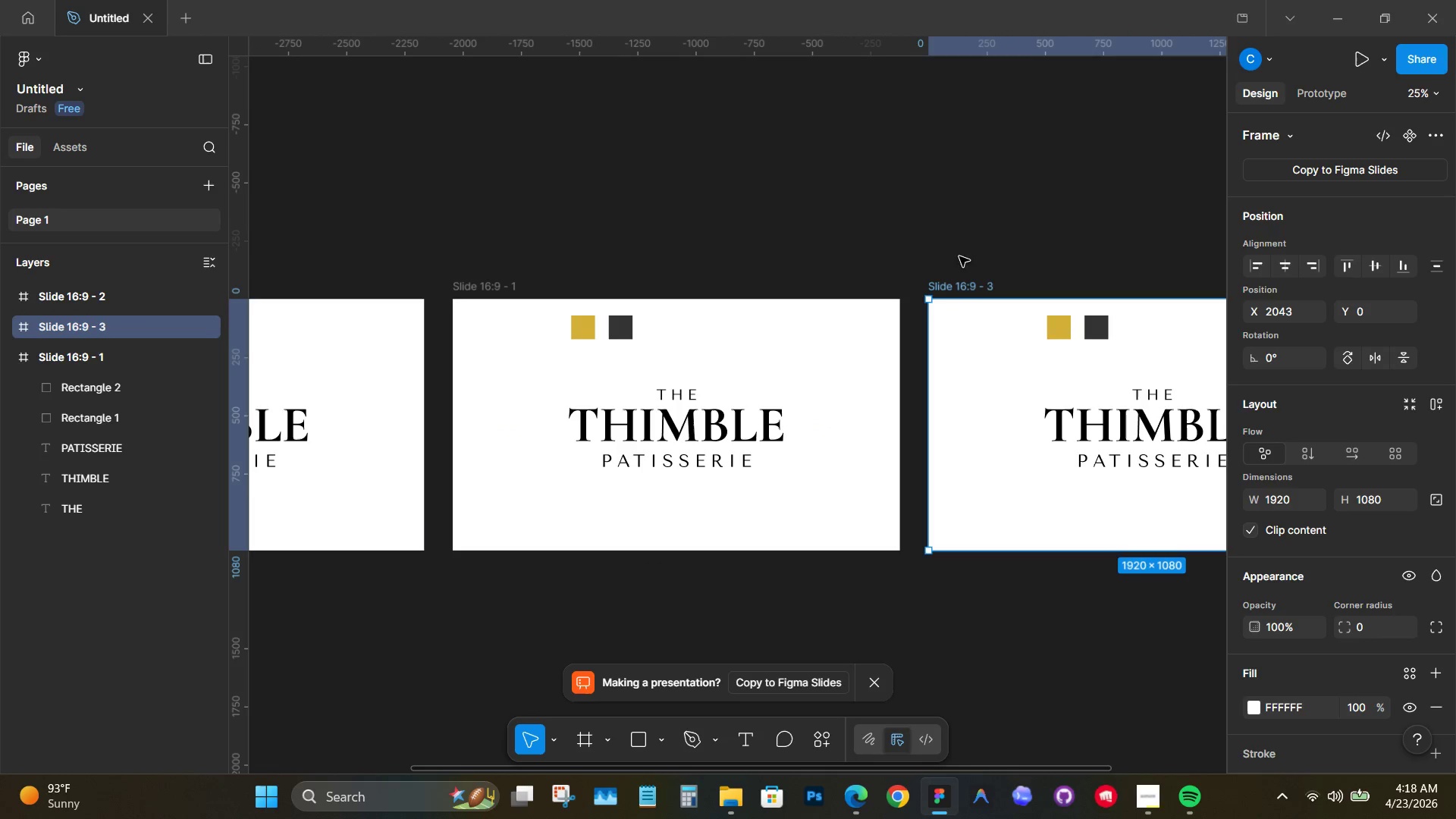 
hold_key(key=Space, duration=1.5)
 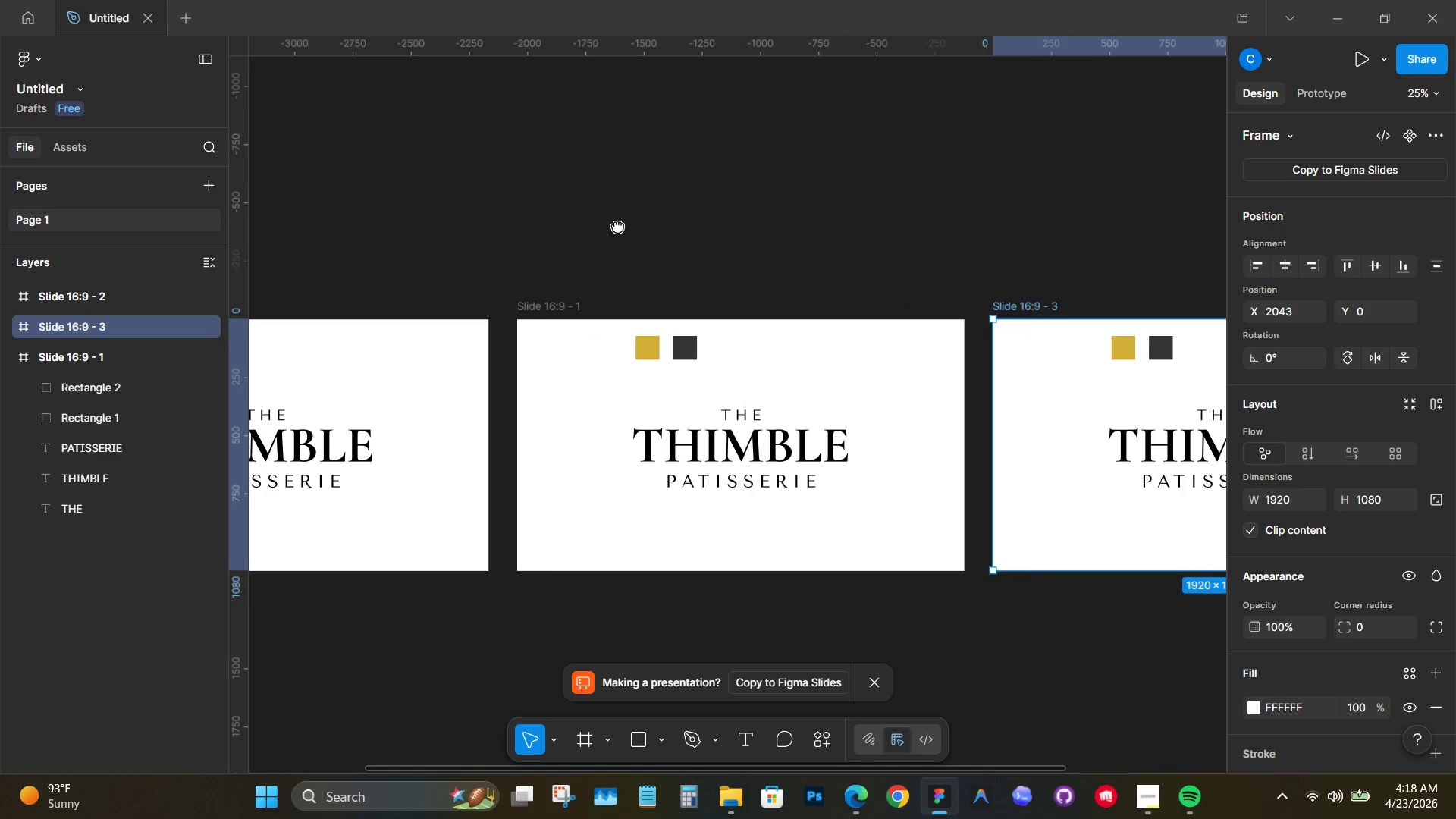 
left_click_drag(start_coordinate=[996, 230], to_coordinate=[522, 232])
 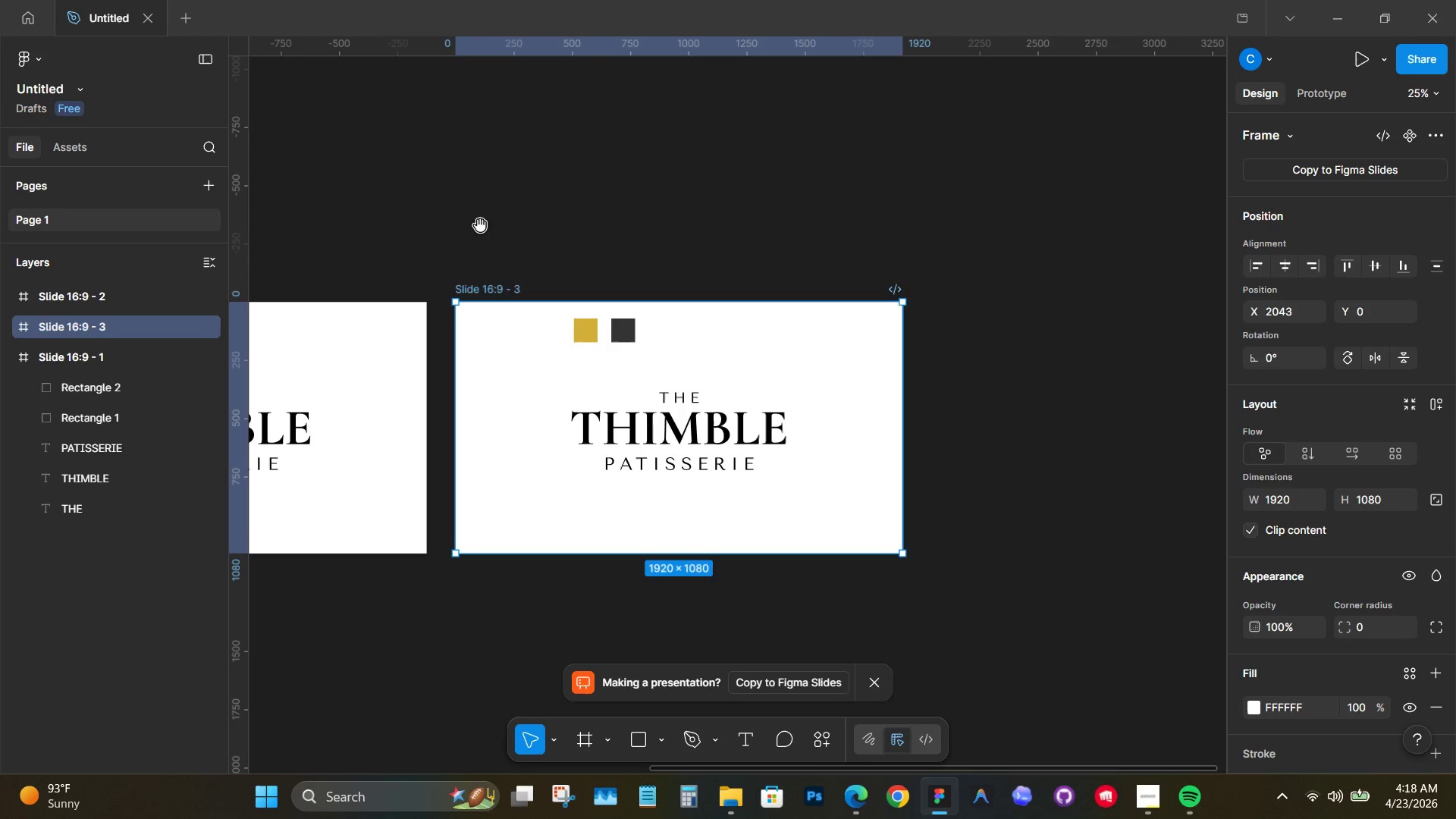 
left_click_drag(start_coordinate=[422, 206], to_coordinate=[959, 224])
 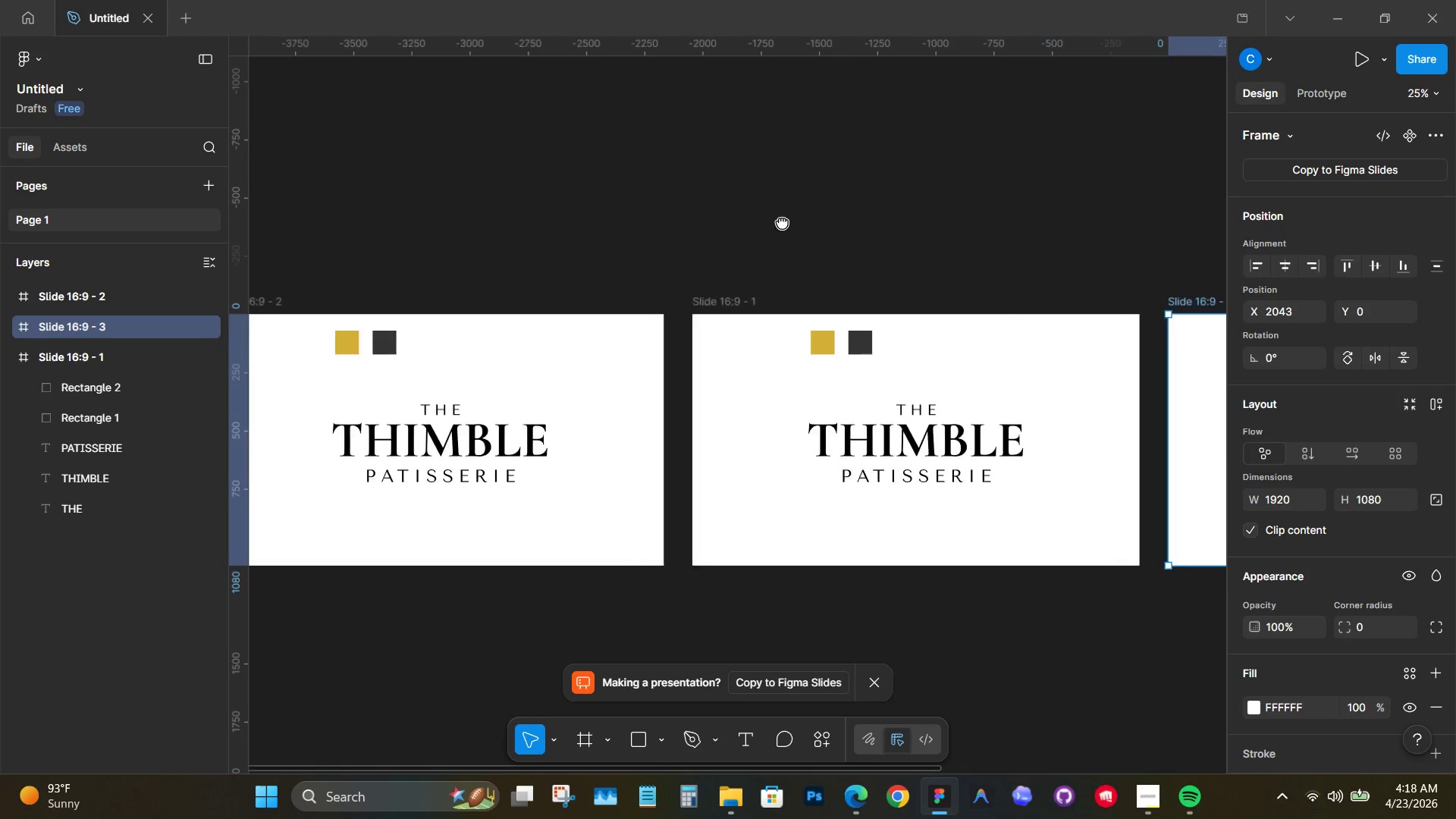 
hold_key(key=Space, duration=0.88)
 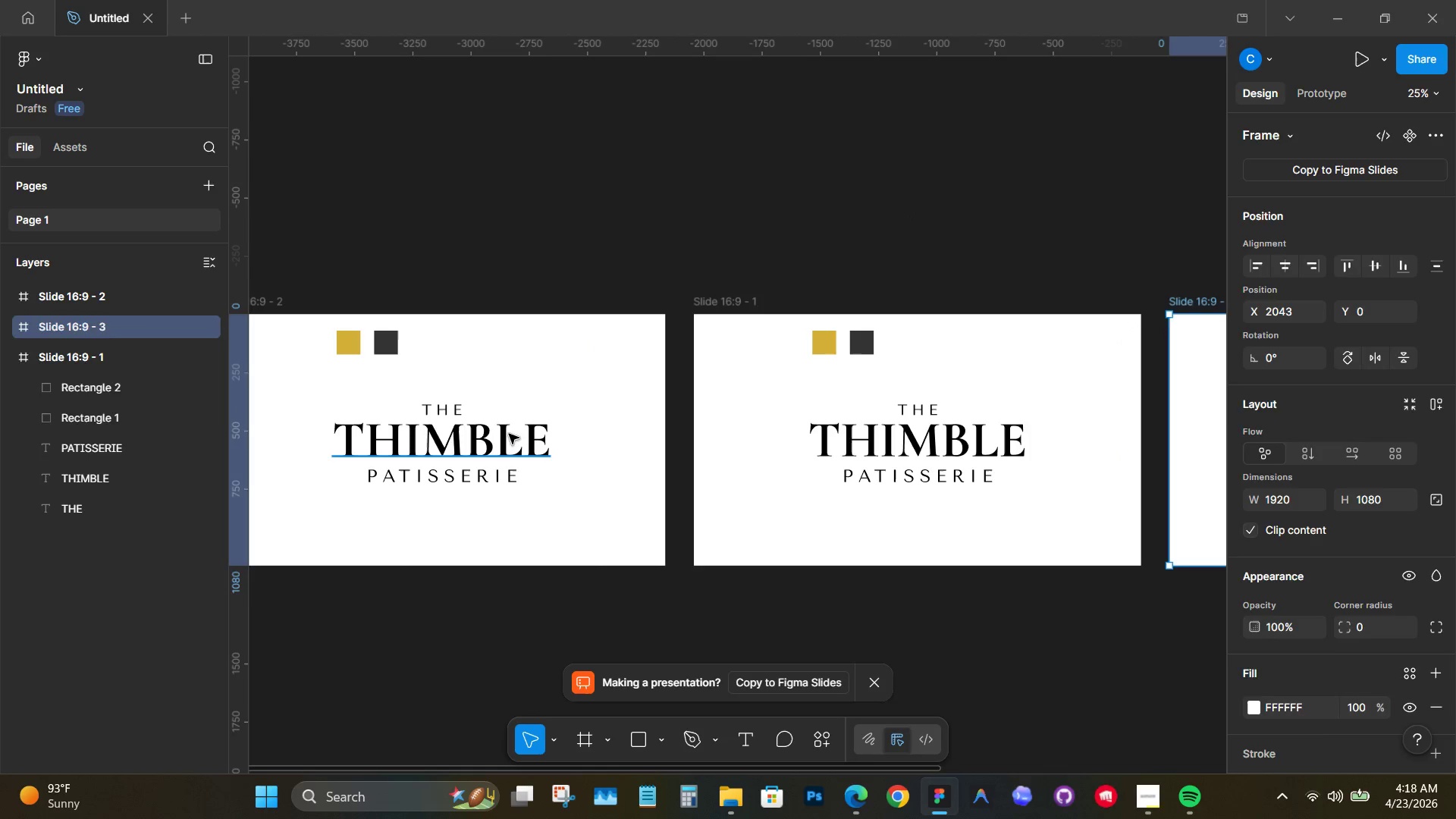 
left_click_drag(start_coordinate=[607, 227], to_coordinate=[783, 222])
 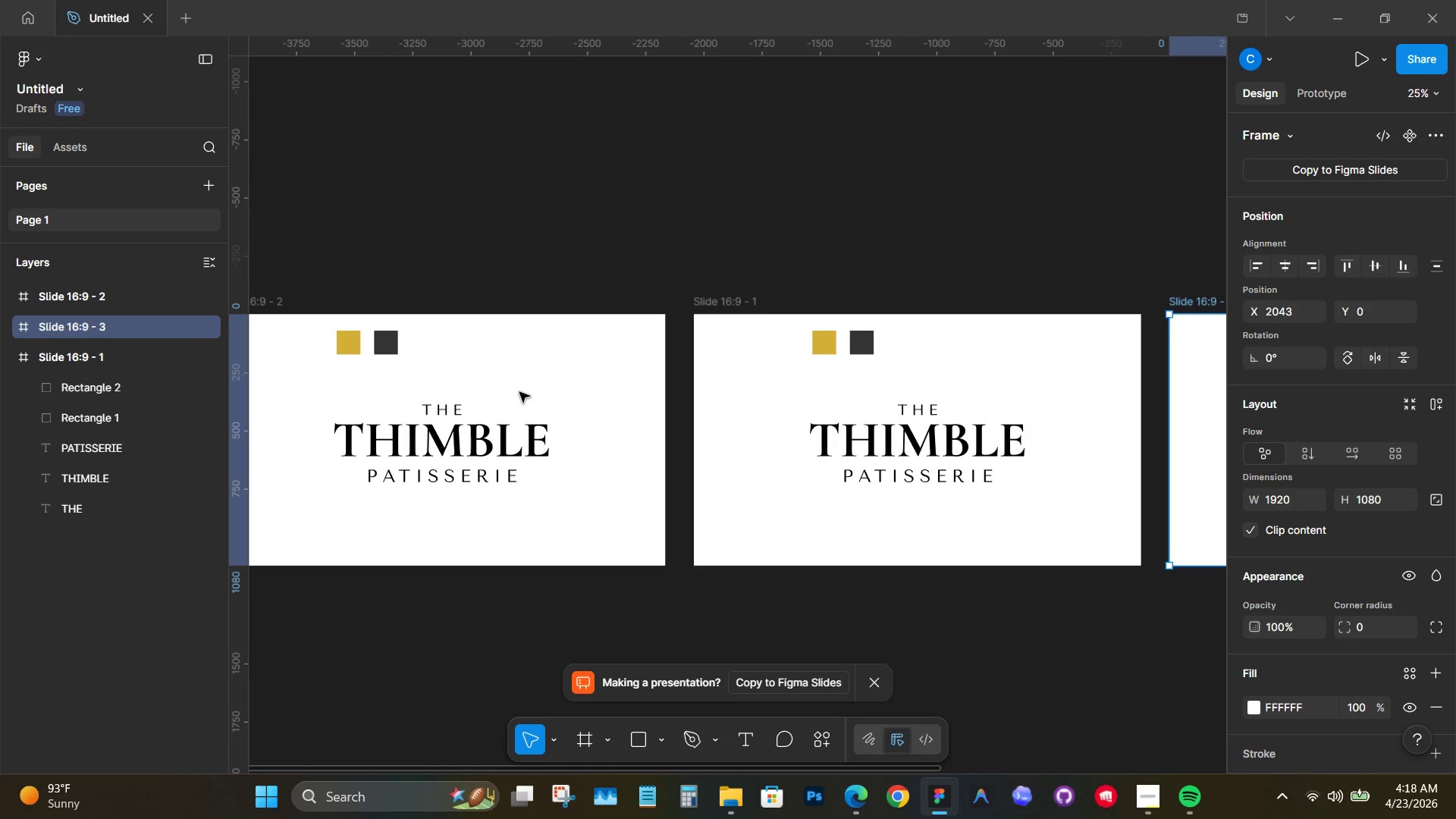 
hold_key(key=ControlLeft, duration=1.24)
 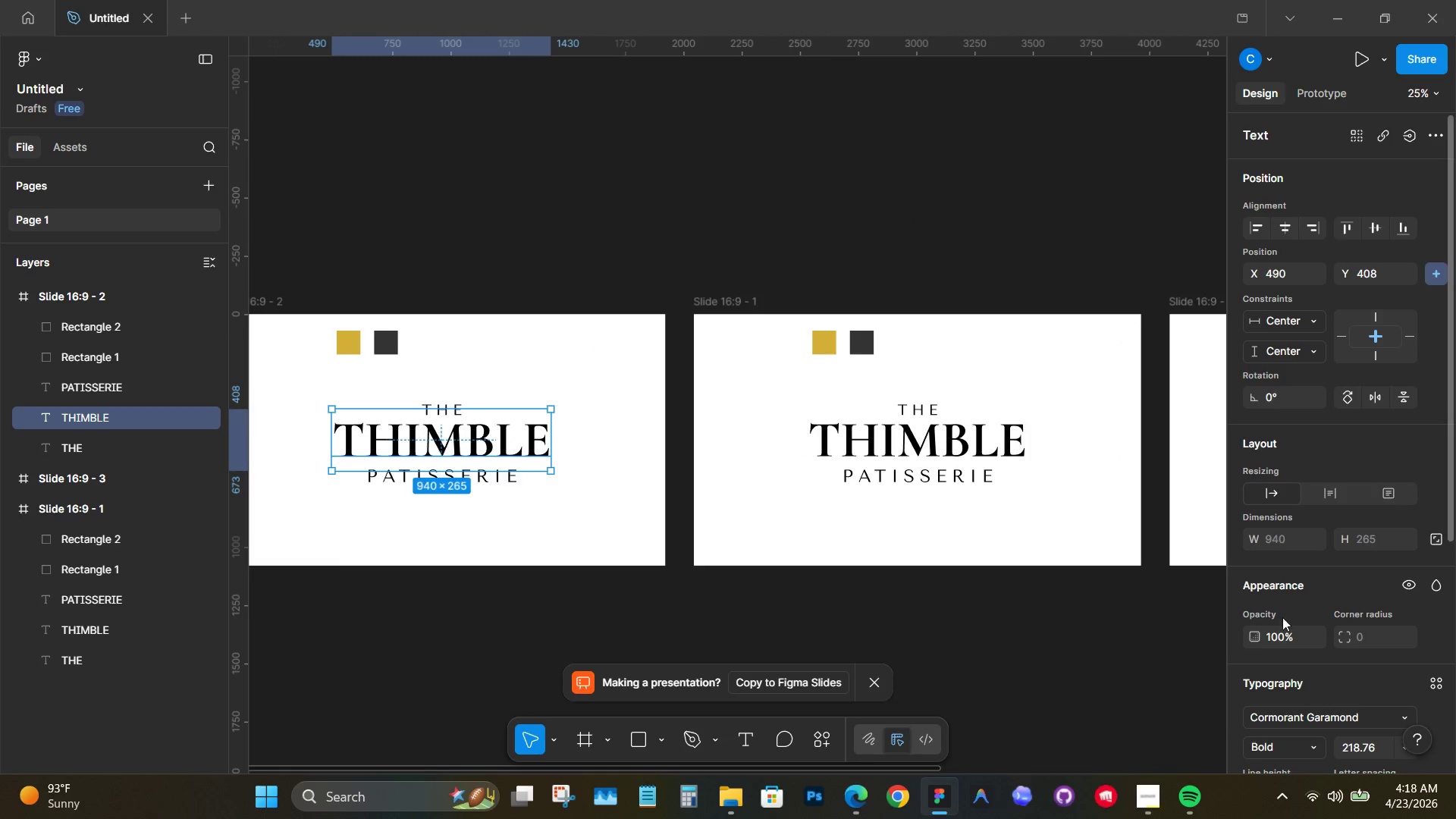 
scroll: coordinate [1282, 617], scroll_direction: down, amount: 1.0
 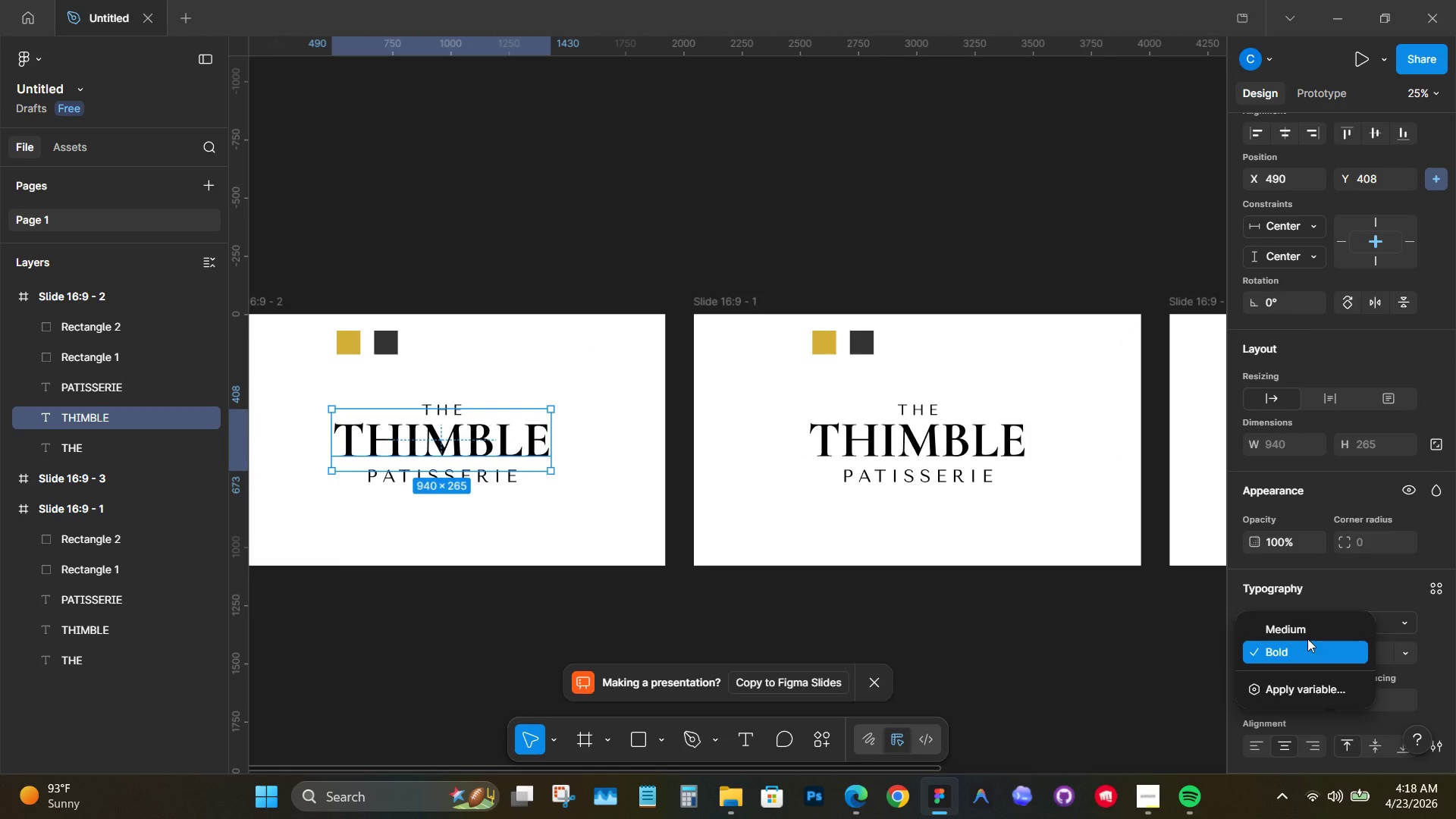 
left_click([1307, 634])
 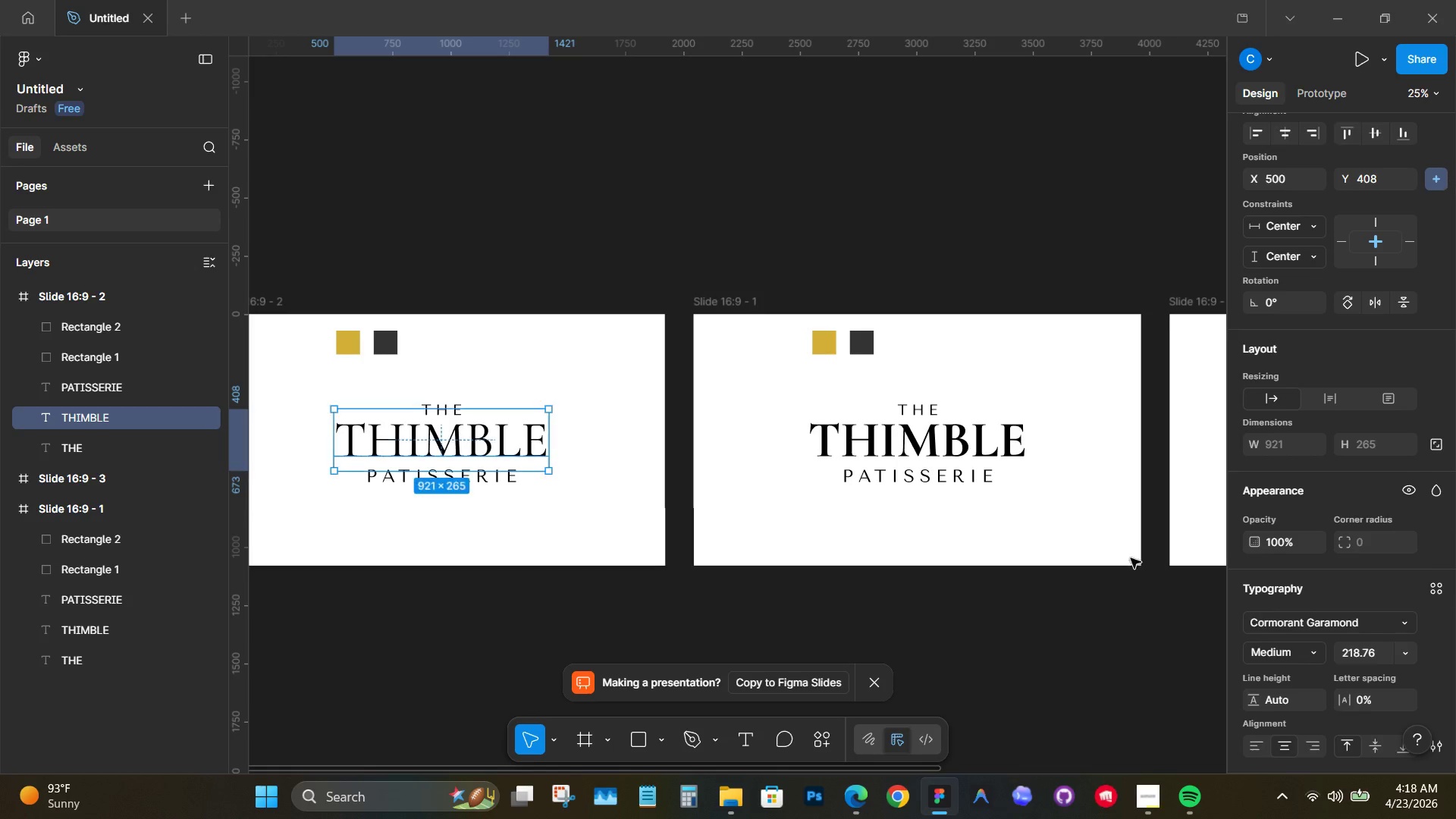 
hold_key(key=ControlLeft, duration=0.81)
left_click([980, 460])
 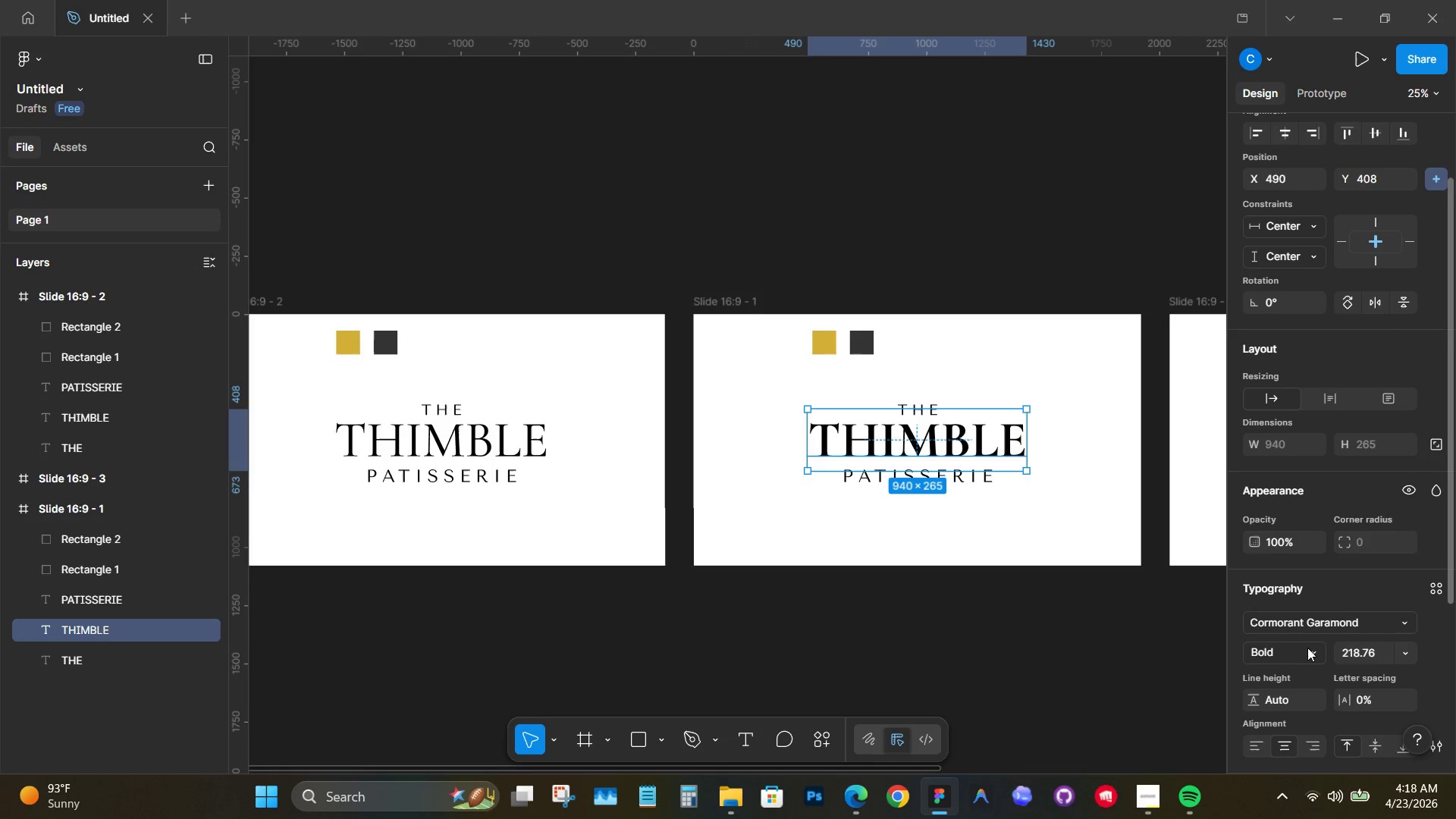 
left_click([1284, 653])
 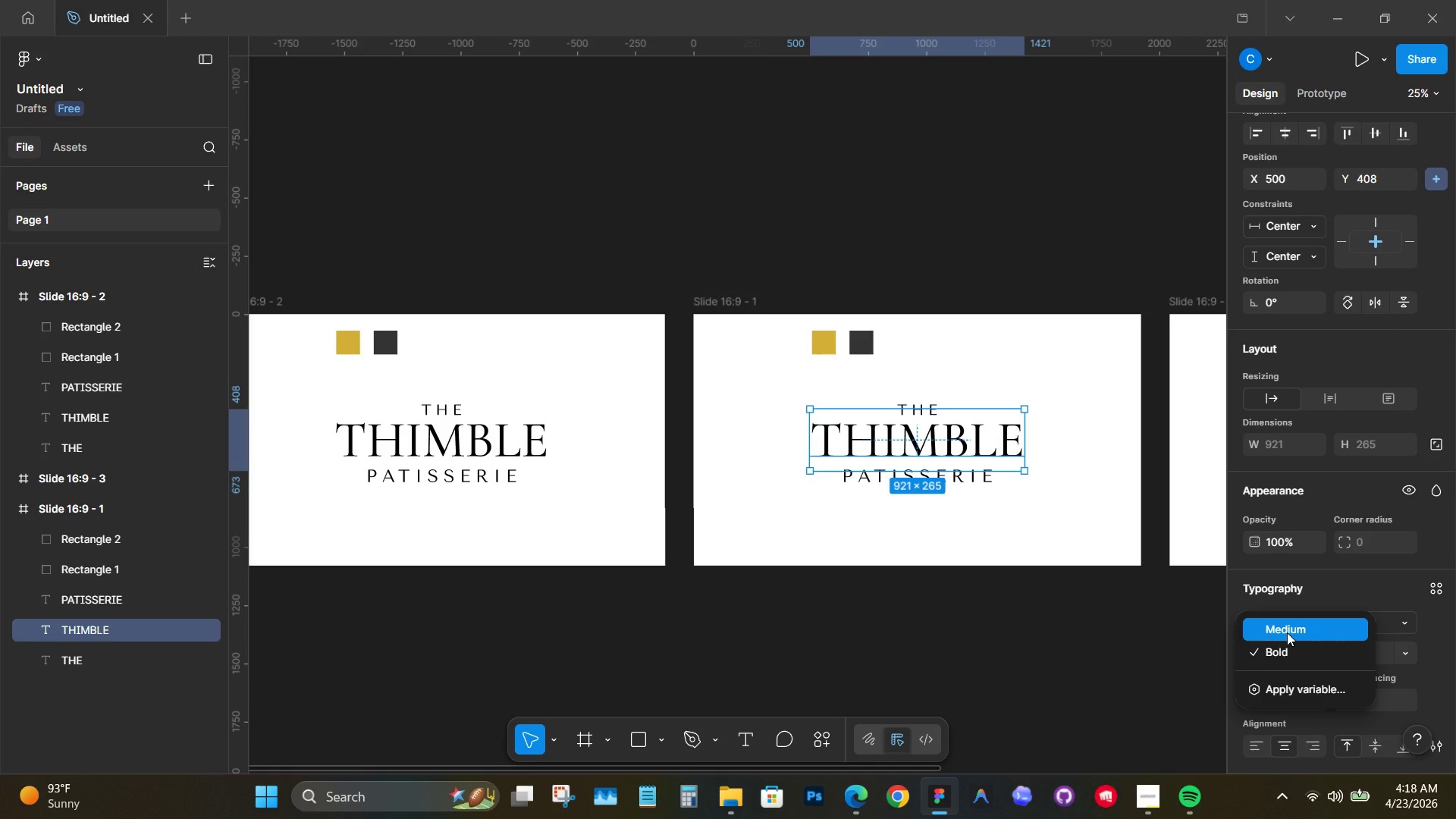 
left_click([1287, 632])
 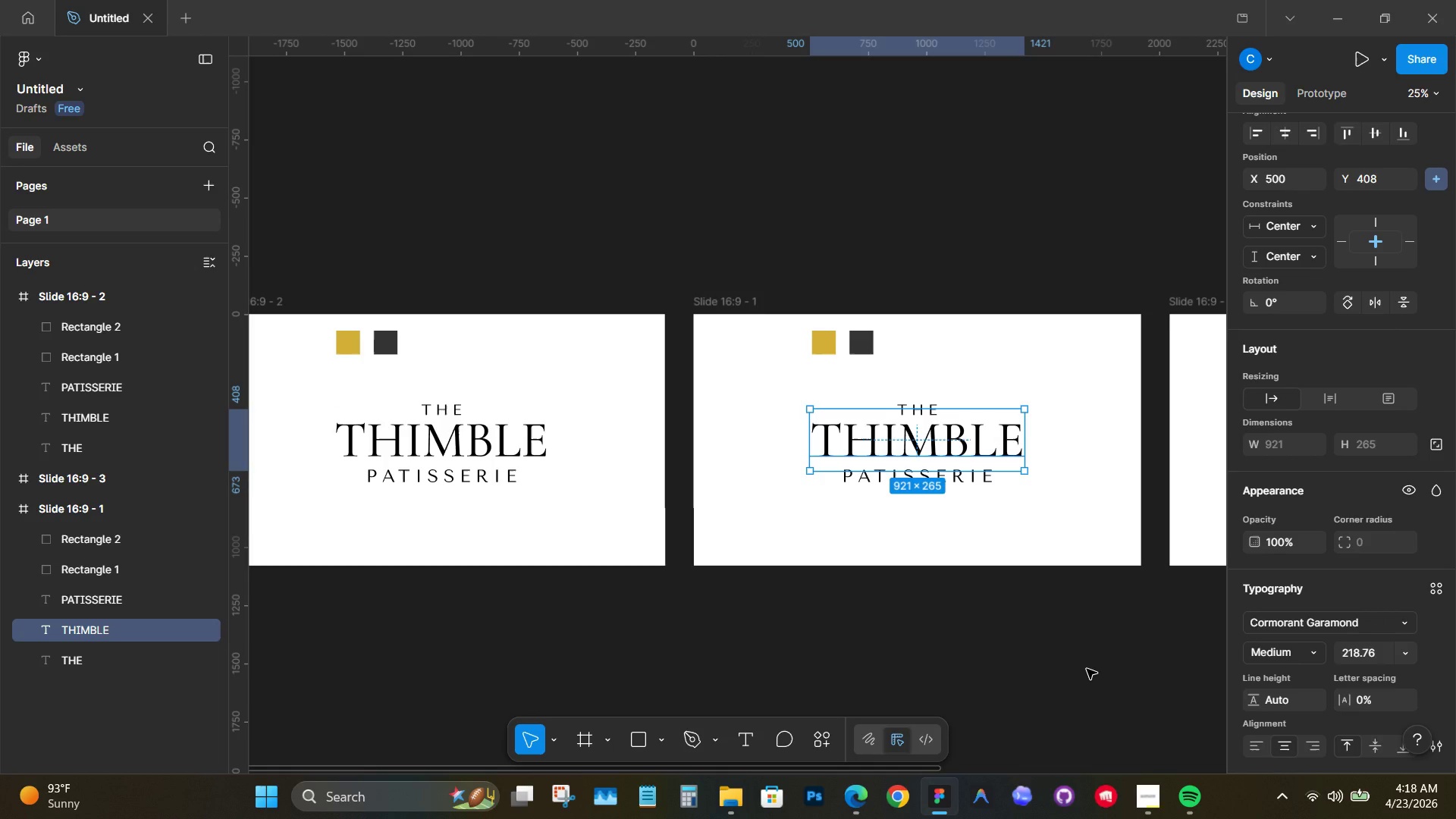 
hold_key(key=ControlLeft, duration=1.09)
 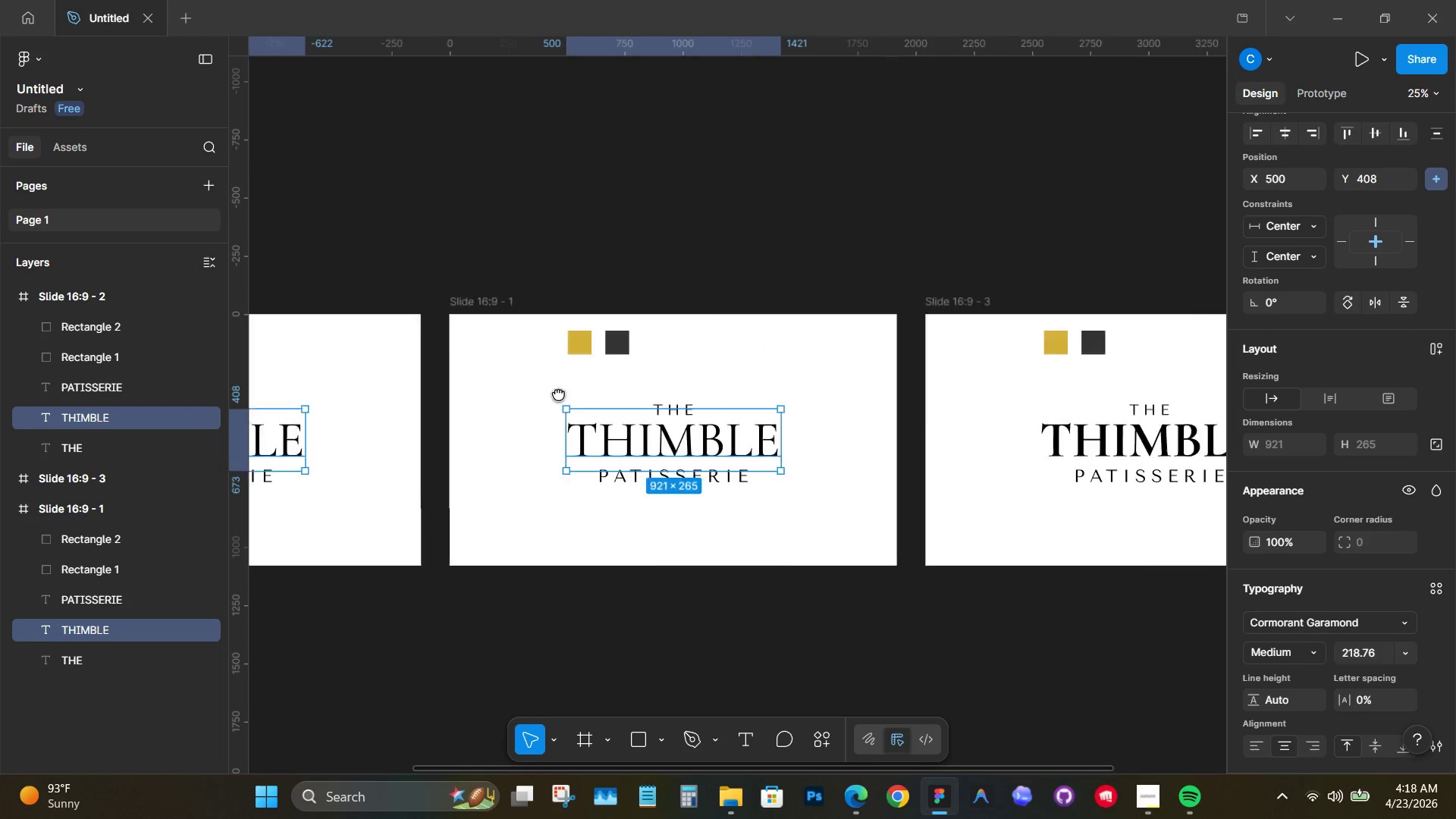 
hold_key(key=ShiftLeft, duration=0.44)
 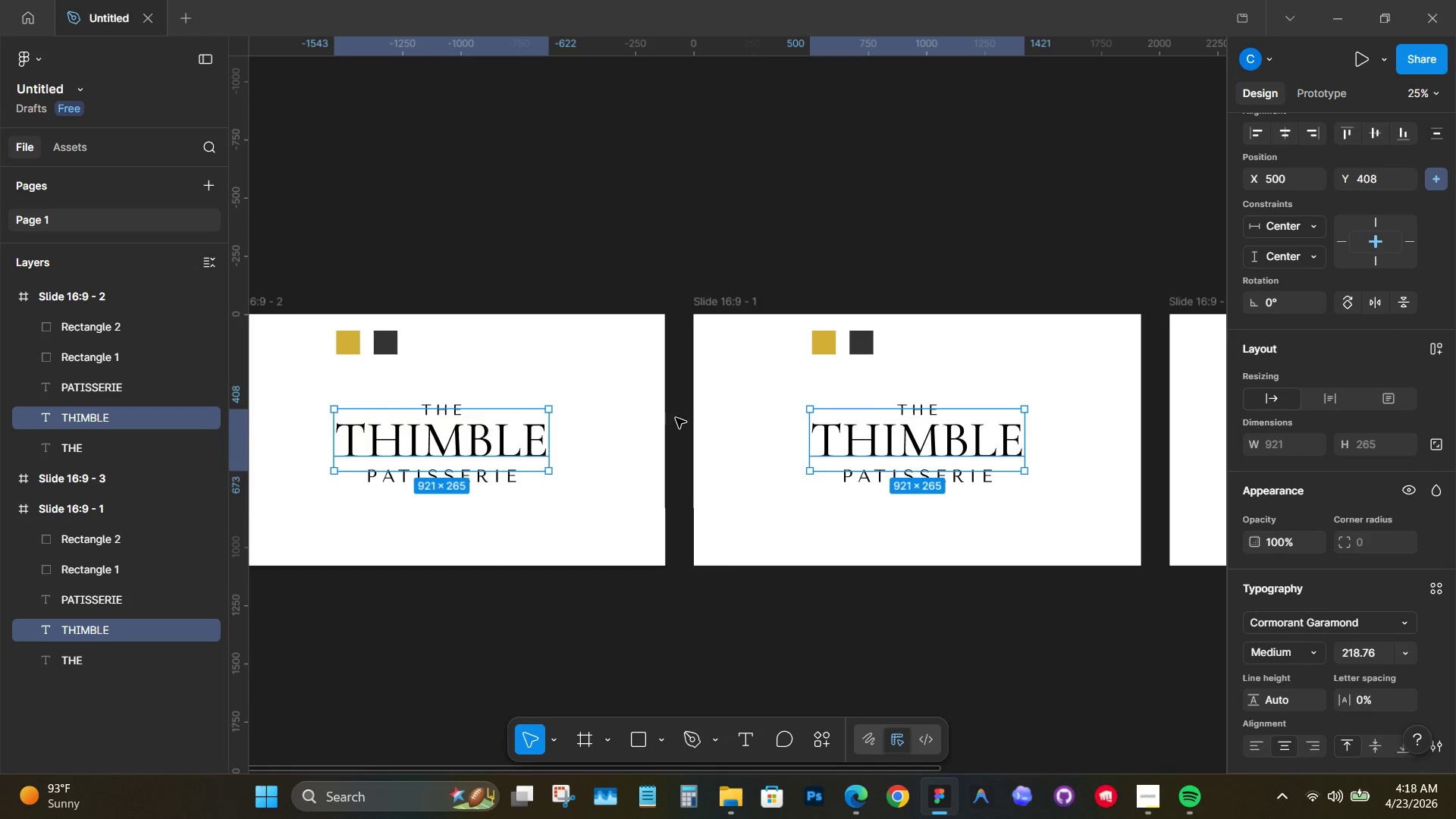 
hold_key(key=Space, duration=0.67)
 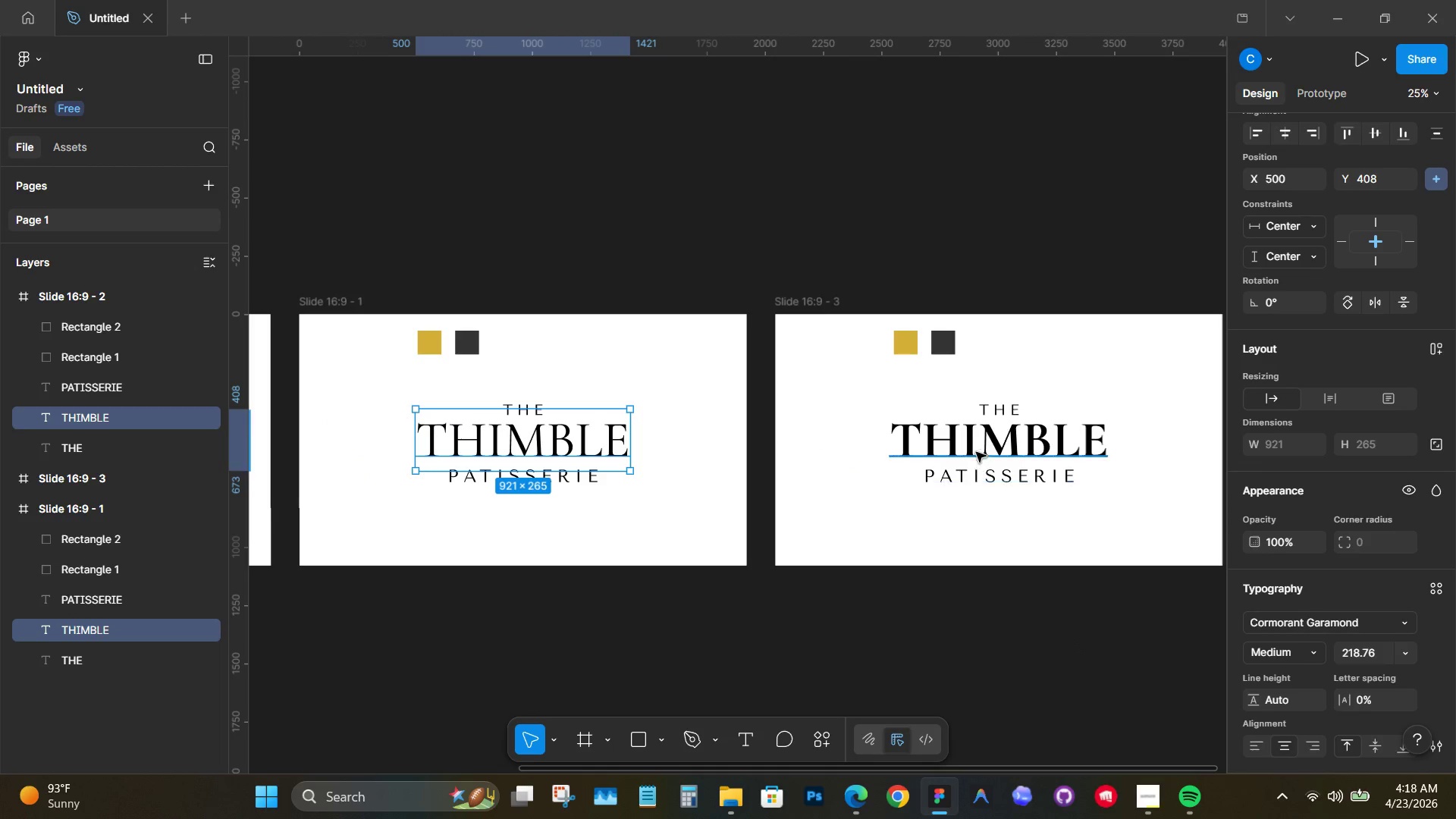 
left_click_drag(start_coordinate=[851, 394], to_coordinate=[457, 394])
 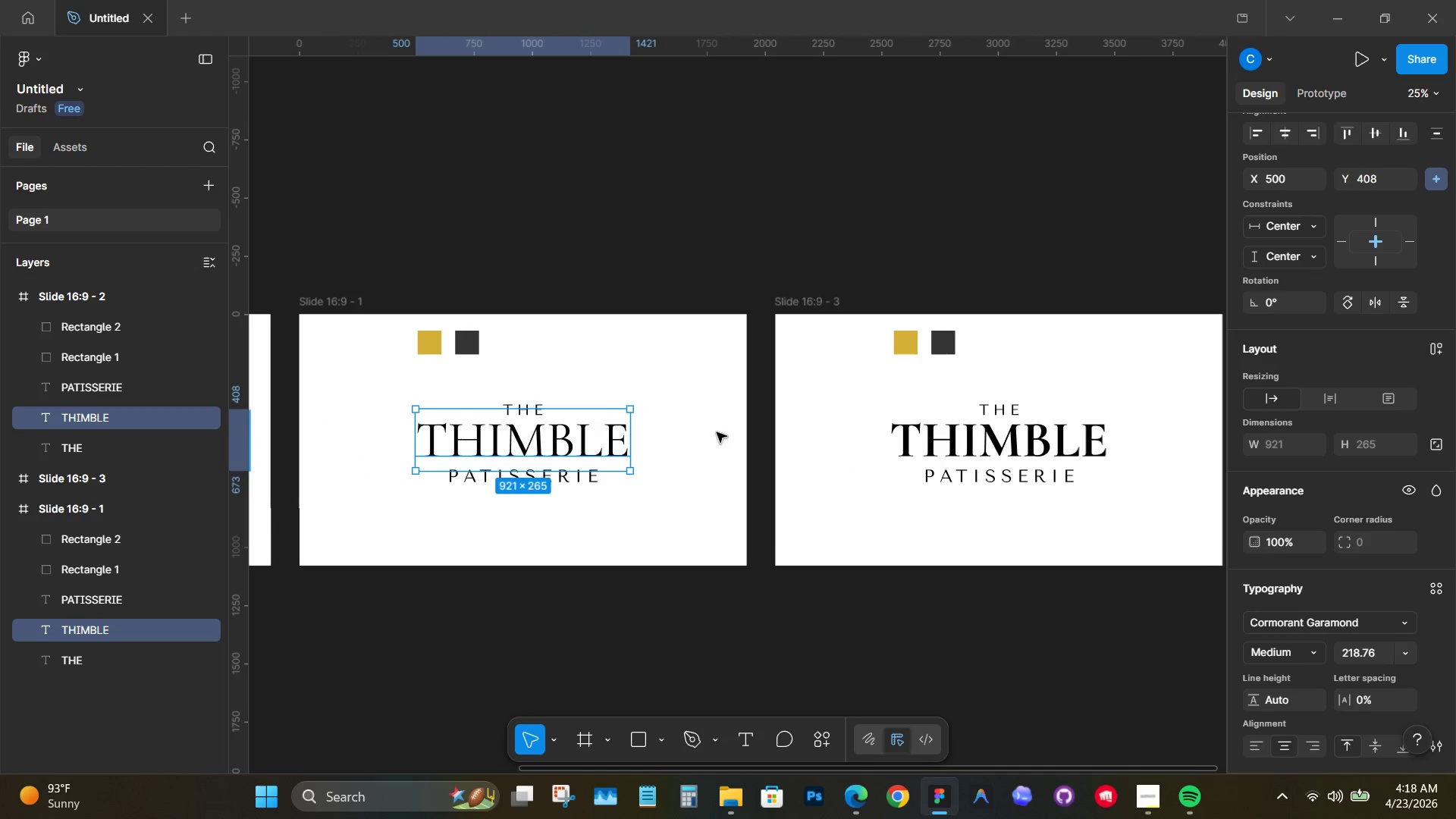 
hold_key(key=ControlLeft, duration=1.11)
hold_key(key=ShiftLeft, duration=0.77)
left_click([977, 445])
 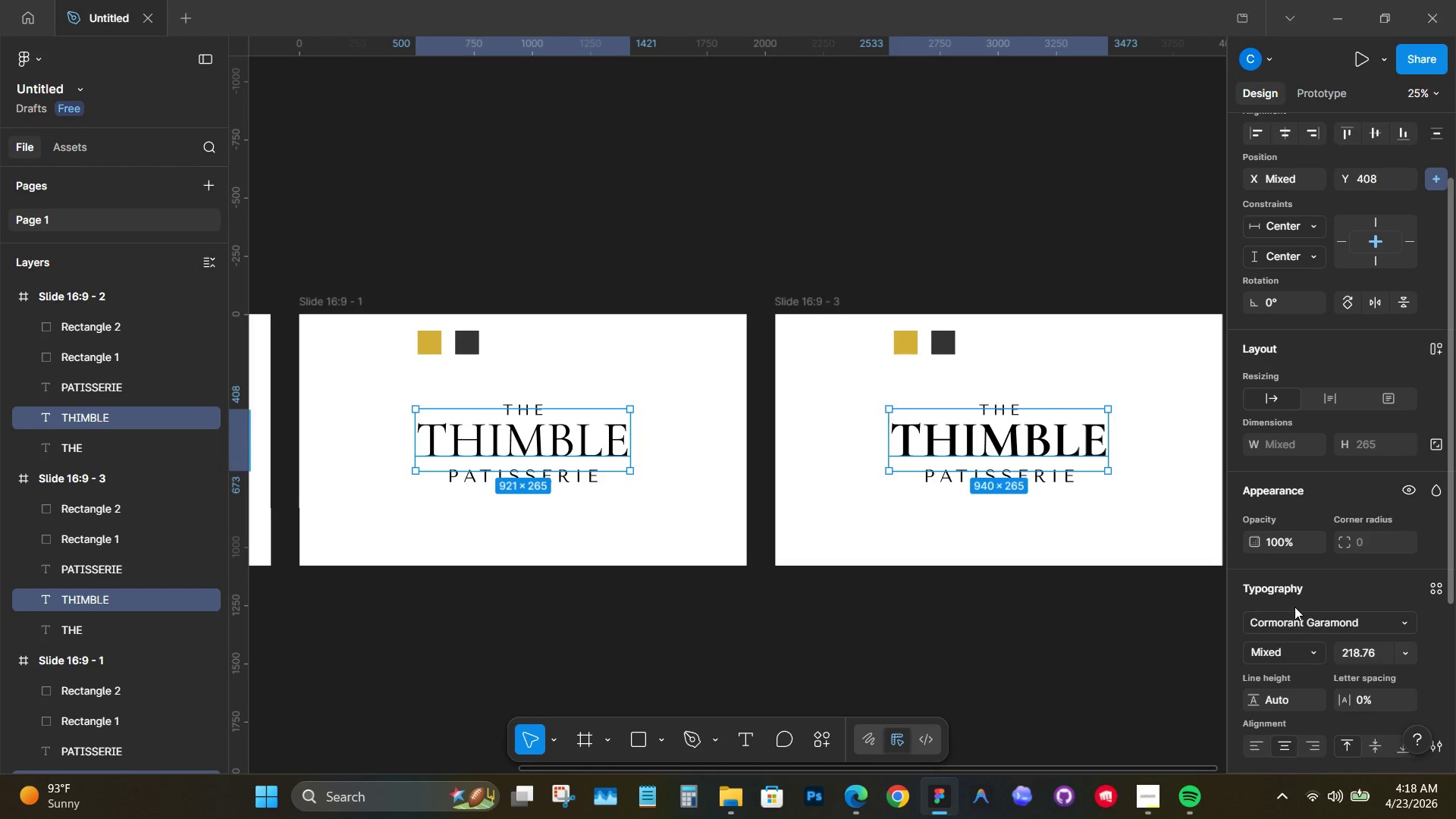 
left_click([1296, 614])
 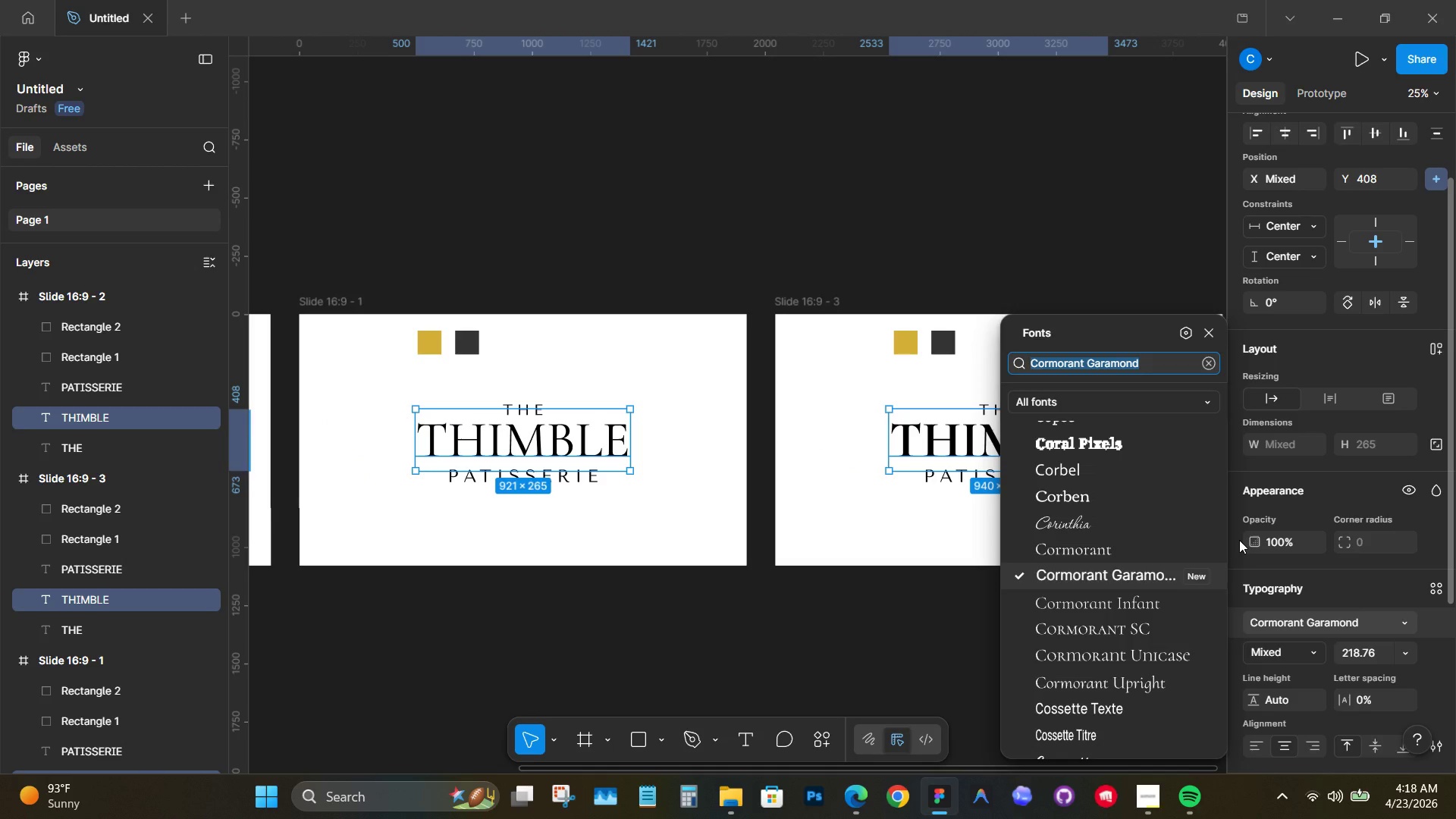 
type(PLAYFA)
 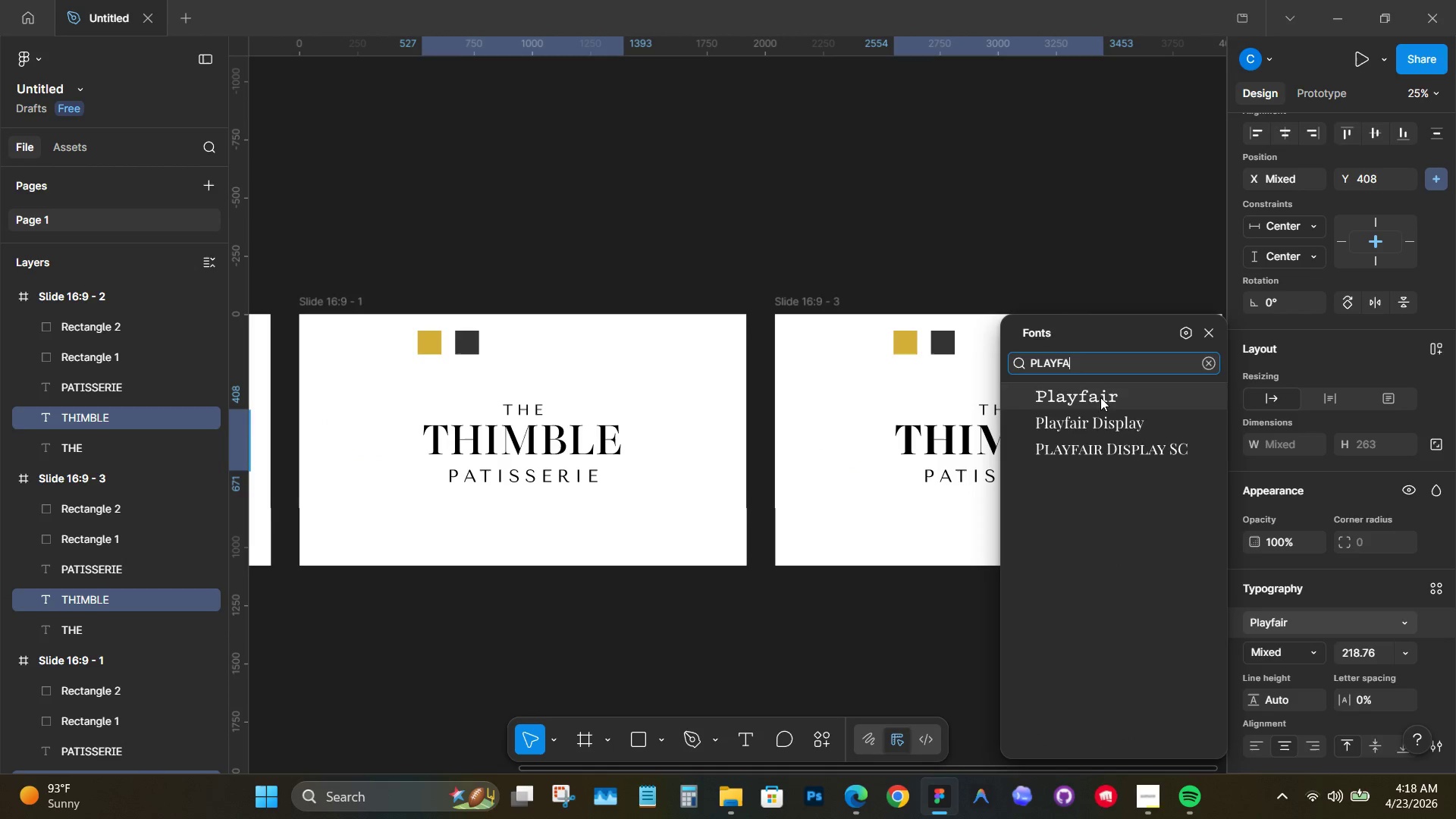 
left_click([1100, 397])
 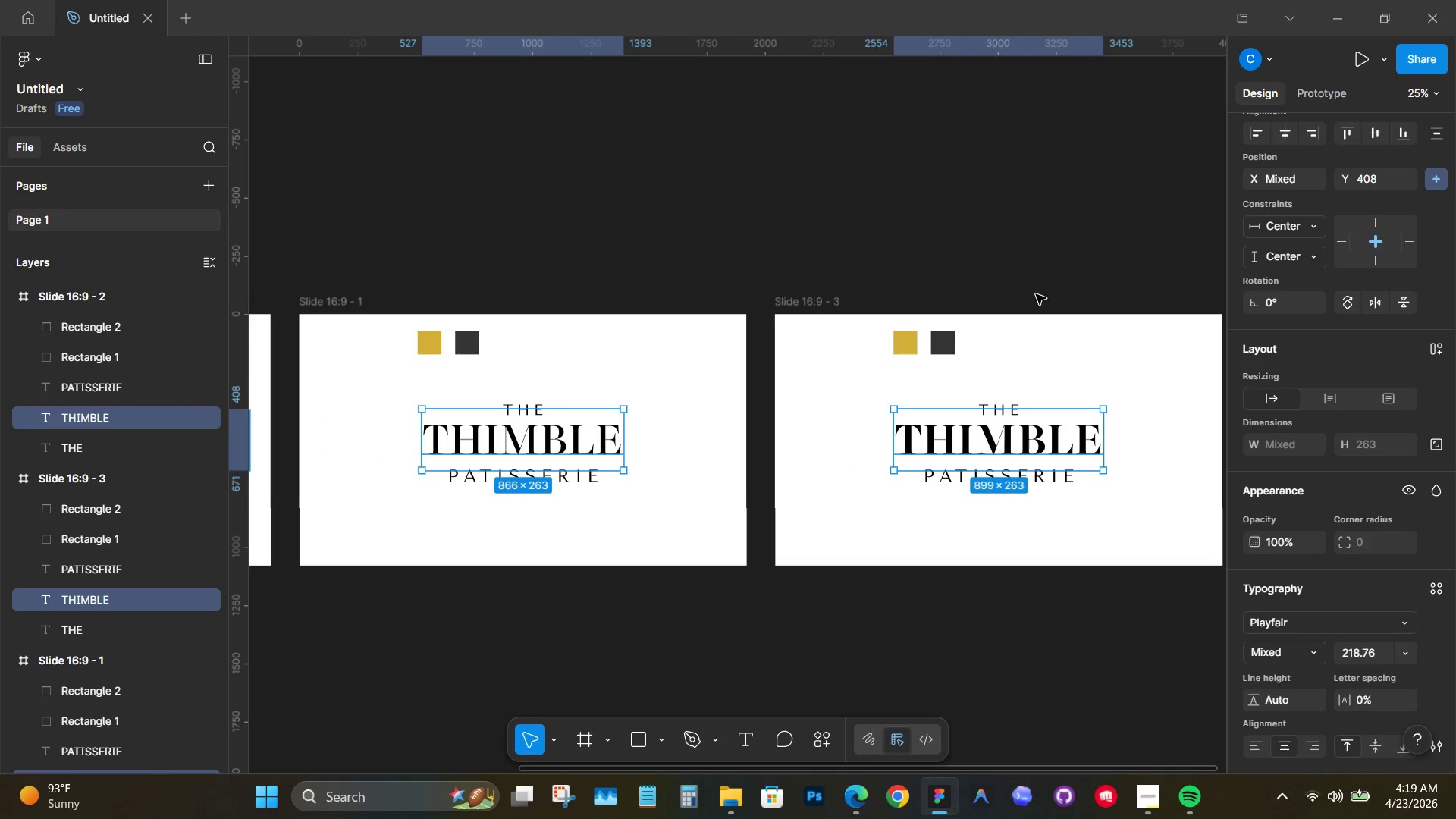 
left_click([1010, 214])
 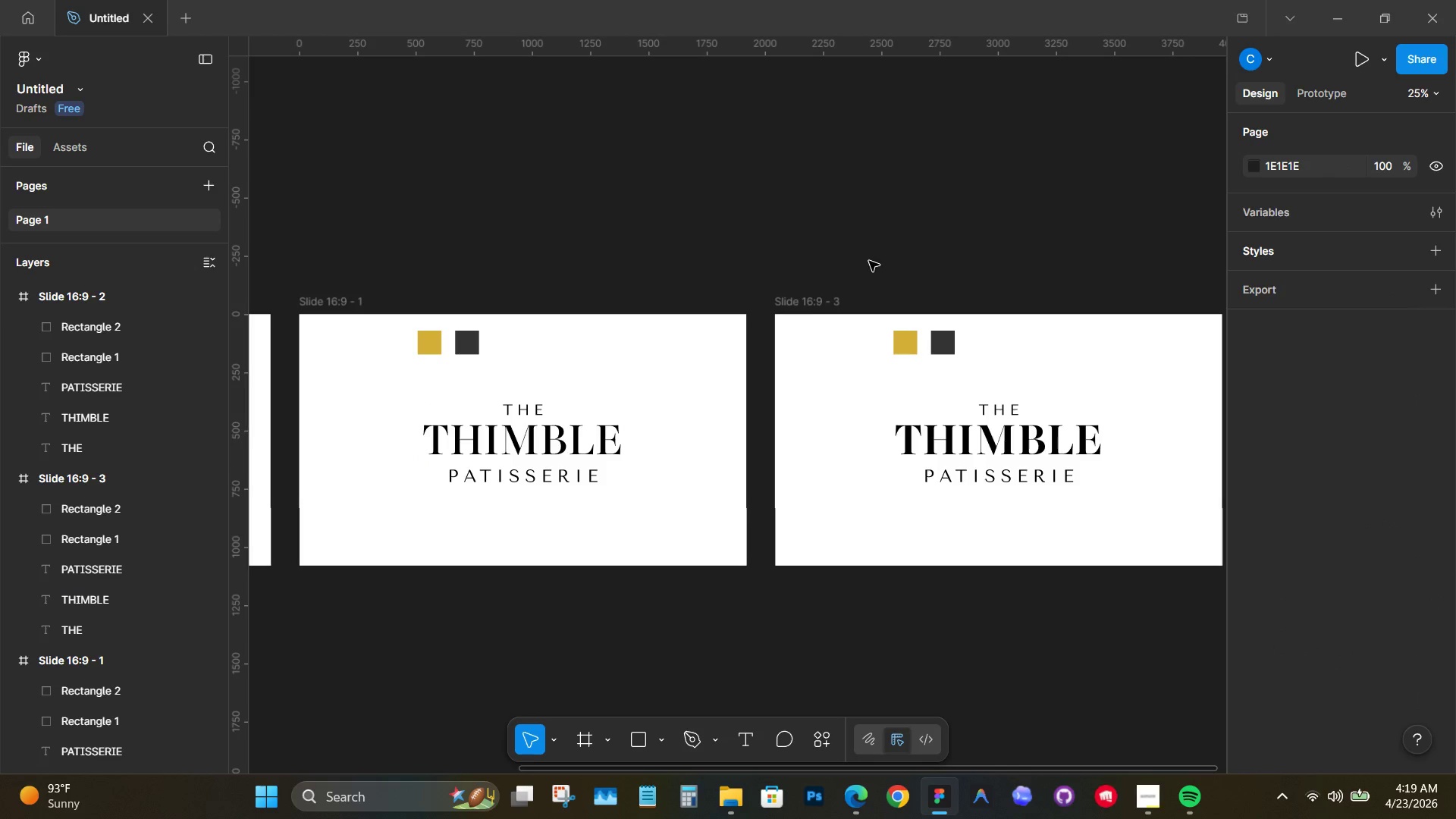 
hold_key(key=Space, duration=0.73)
 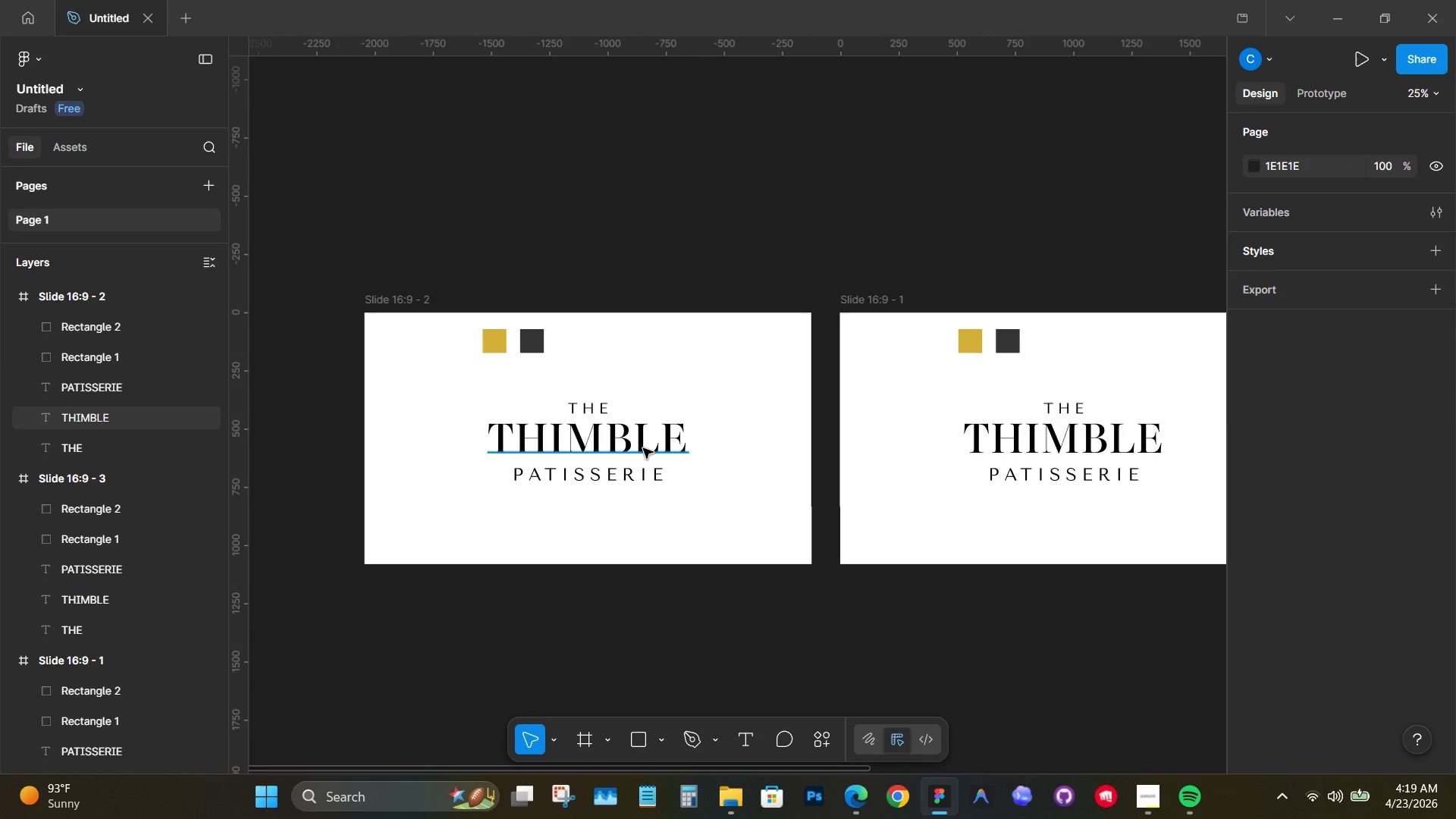 
left_click_drag(start_coordinate=[701, 256], to_coordinate=[1243, 254])
 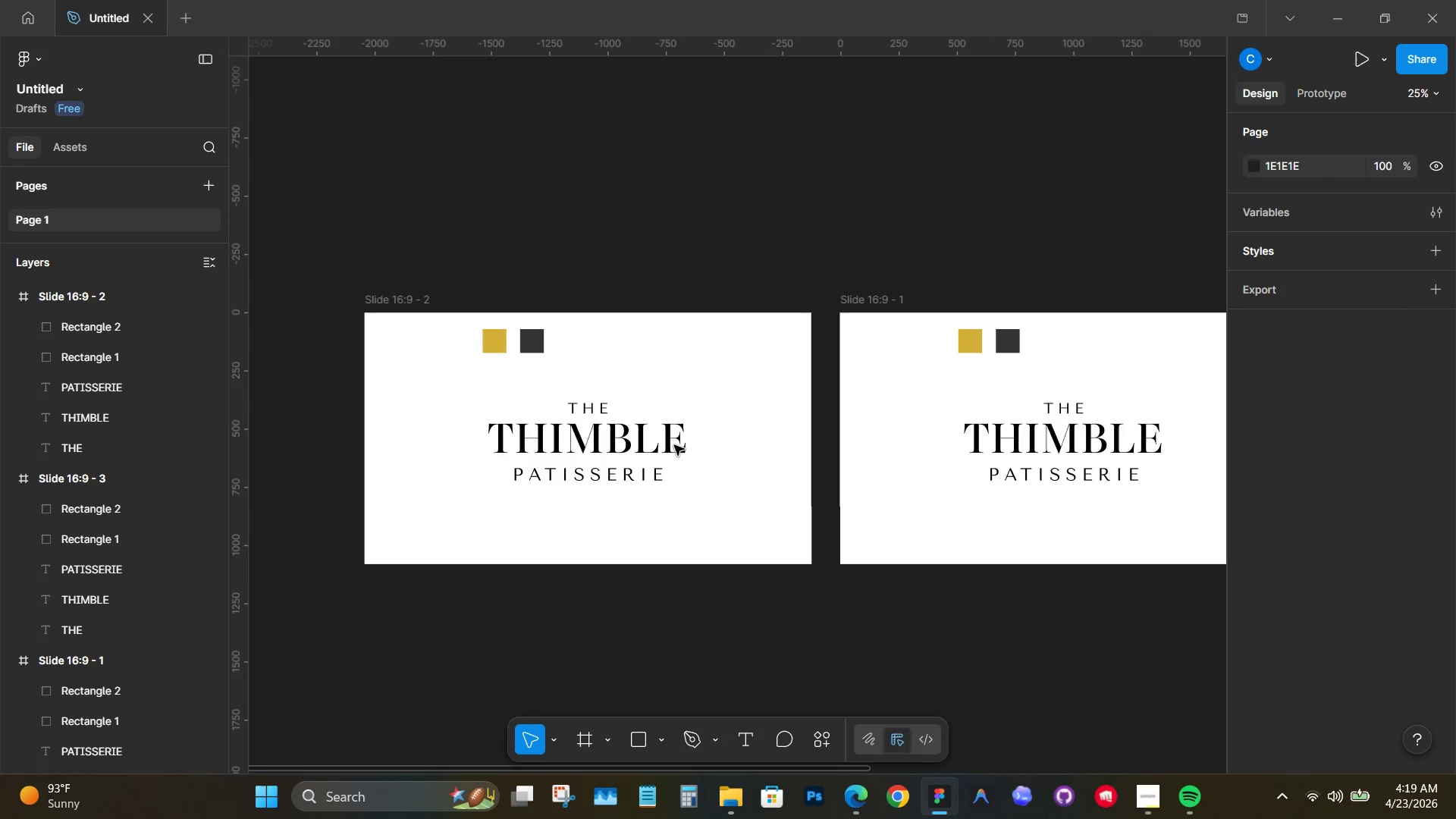 
hold_key(key=ControlLeft, duration=0.73)
 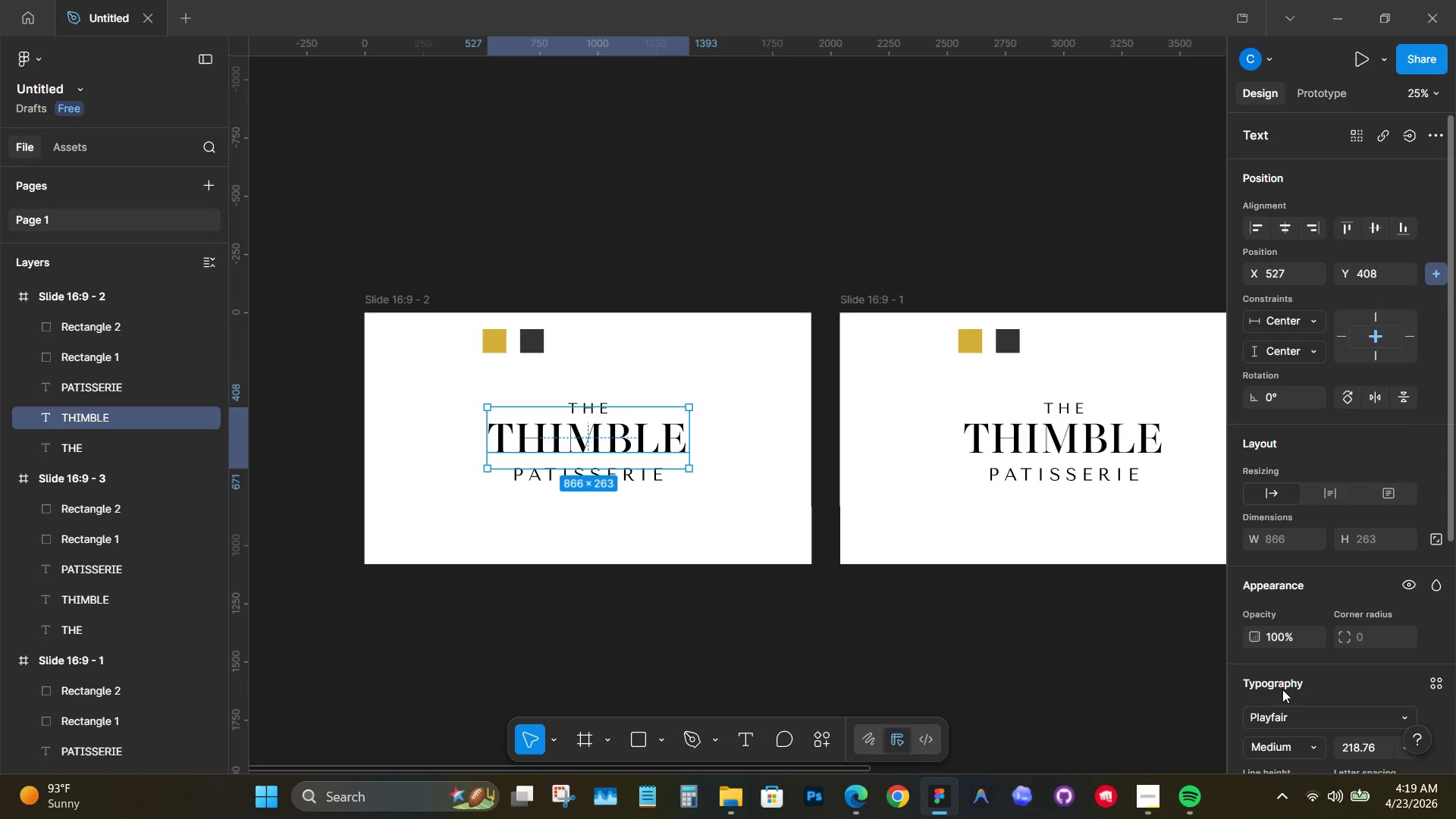 
scroll: coordinate [1297, 688], scroll_direction: down, amount: 2.0
 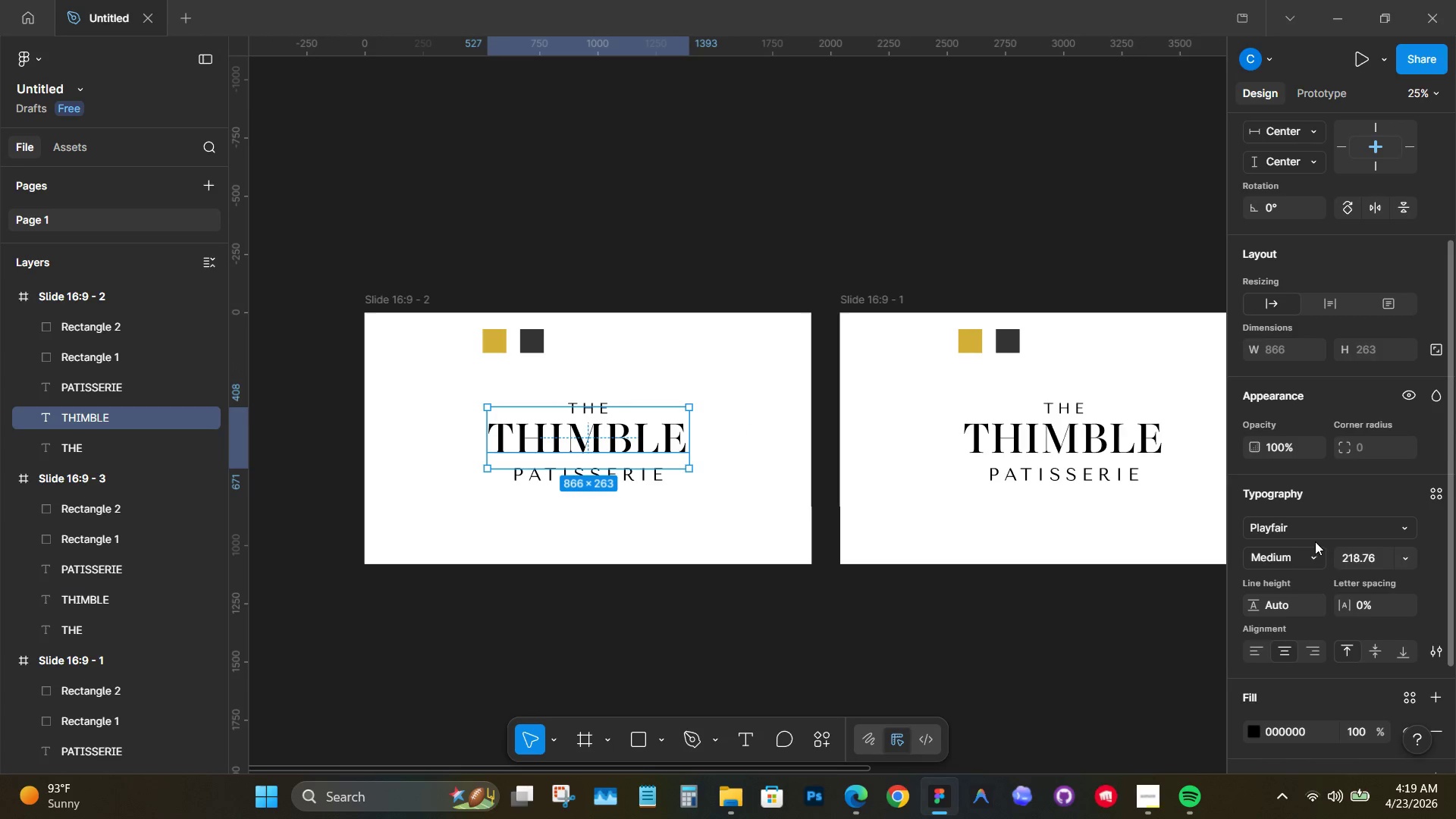 
left_click([1311, 559])
 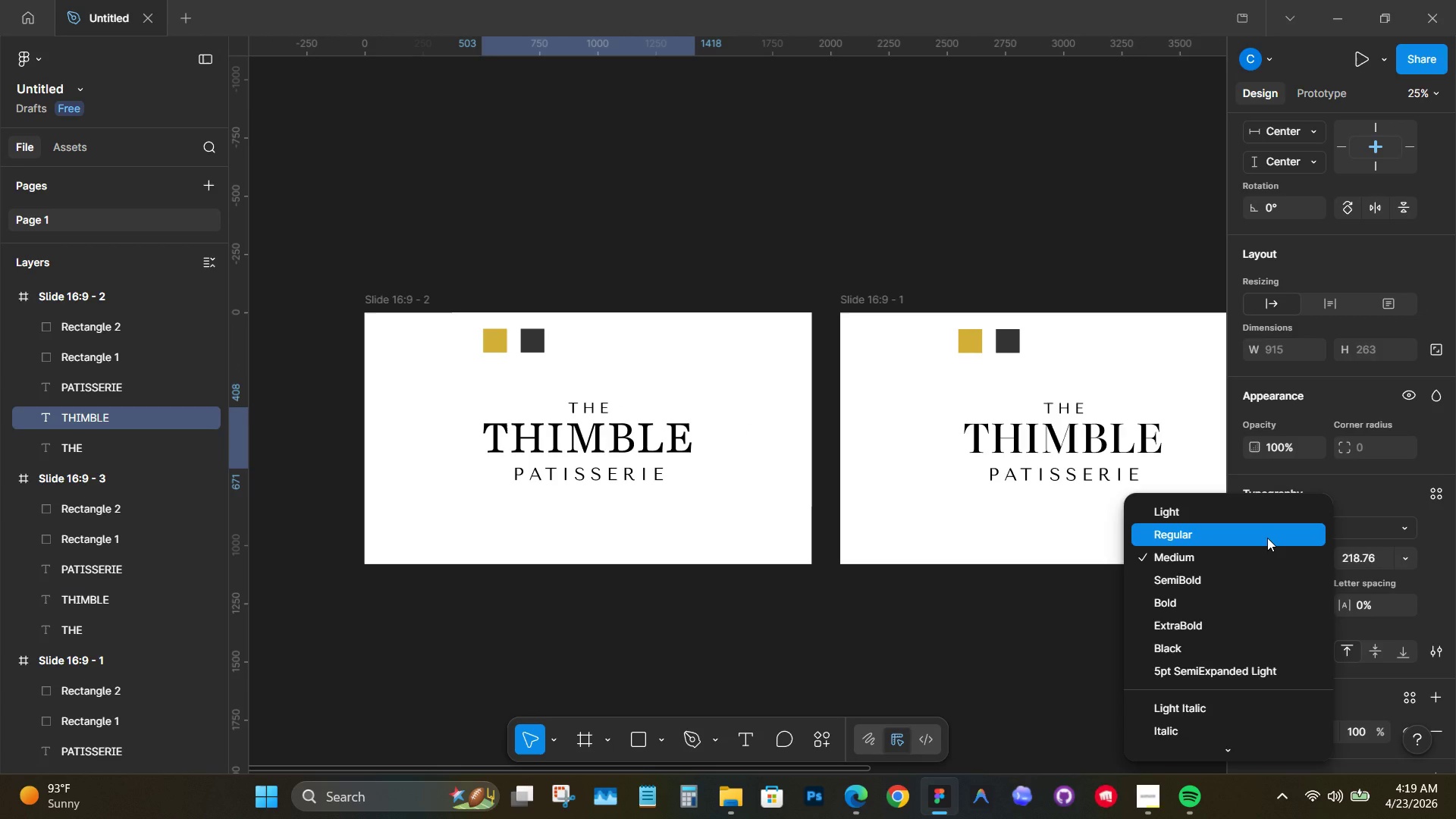 
left_click([1267, 538])
 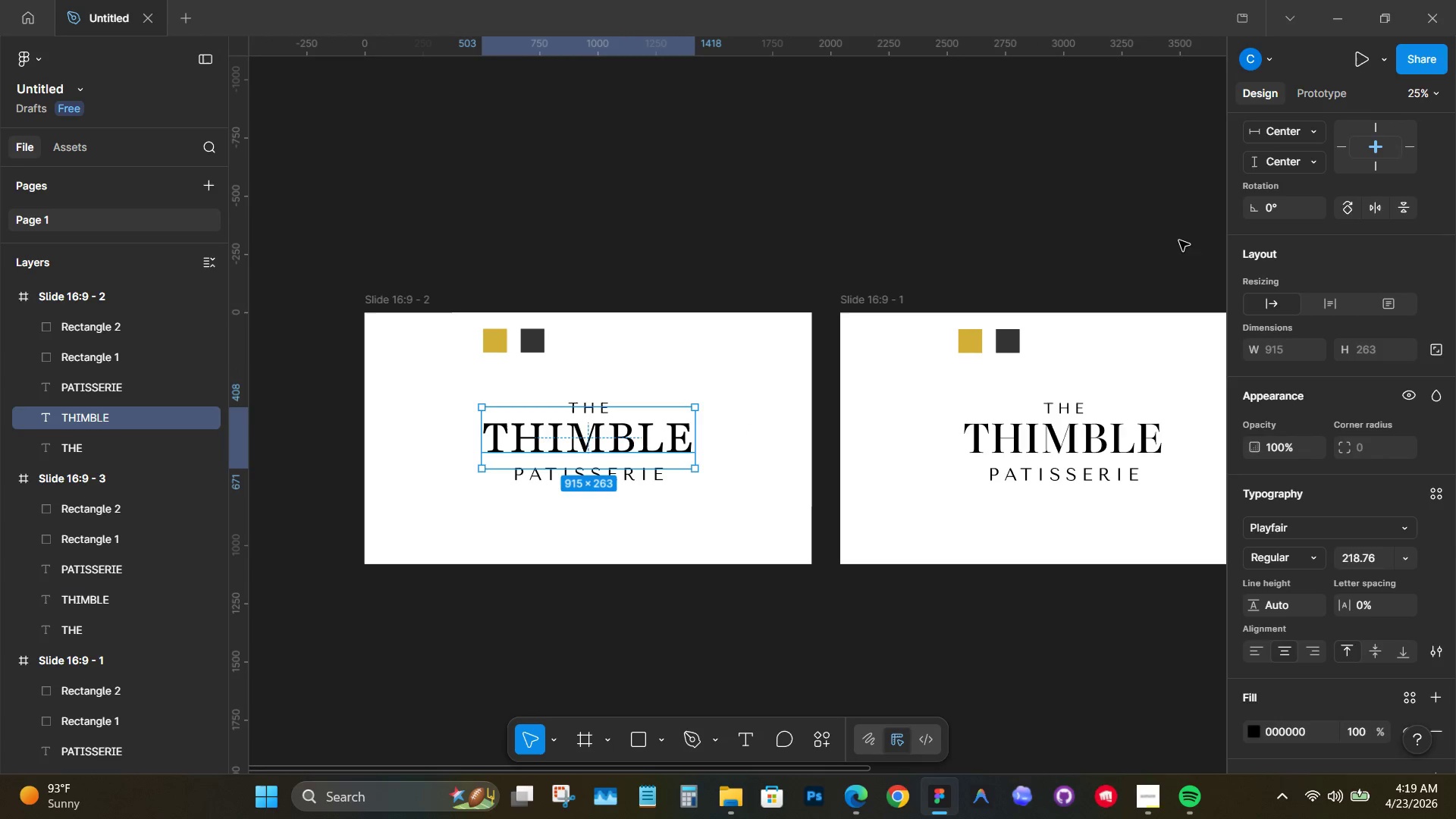 
left_click([1180, 222])
 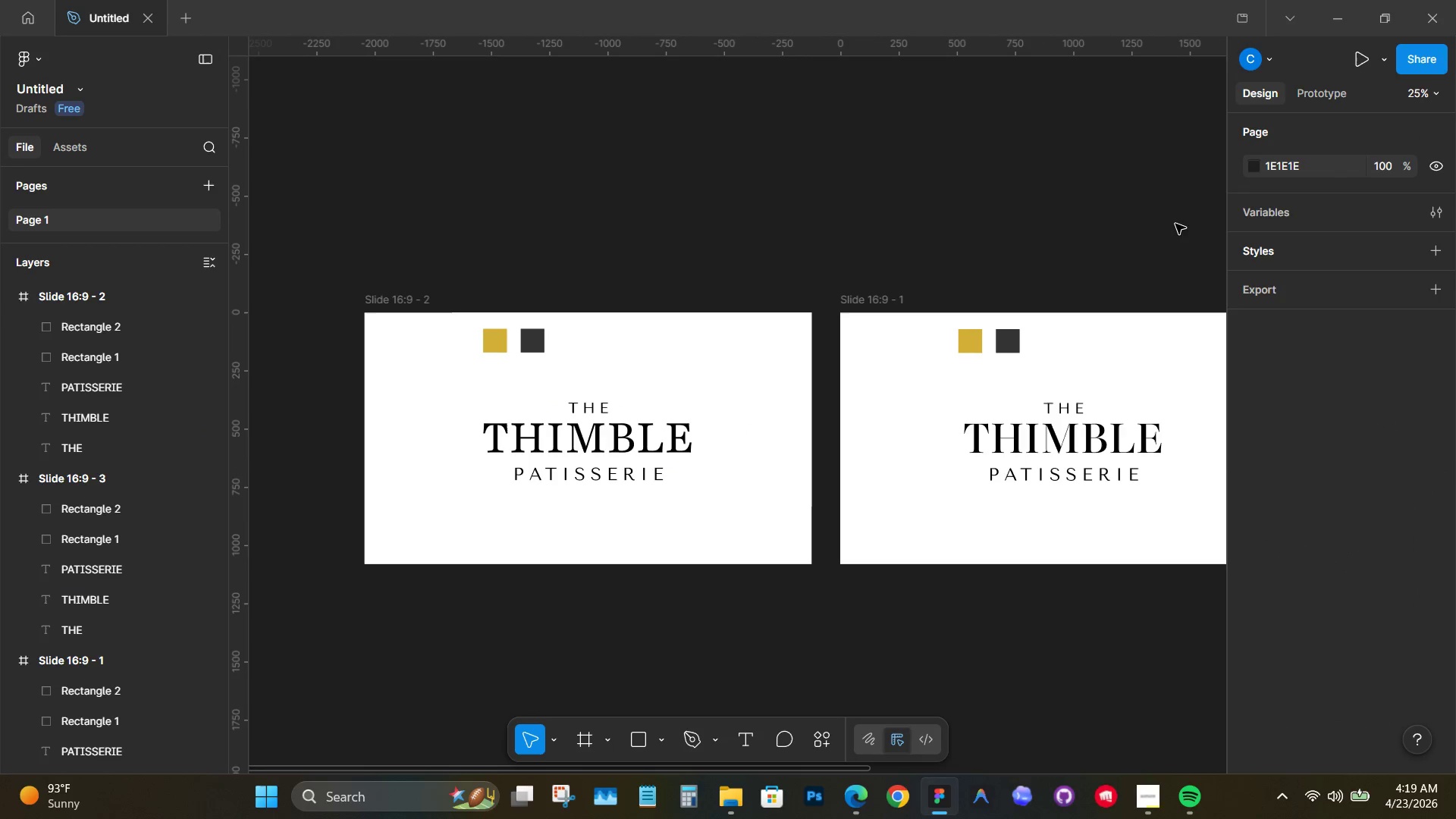 
hold_key(key=Space, duration=1.51)
 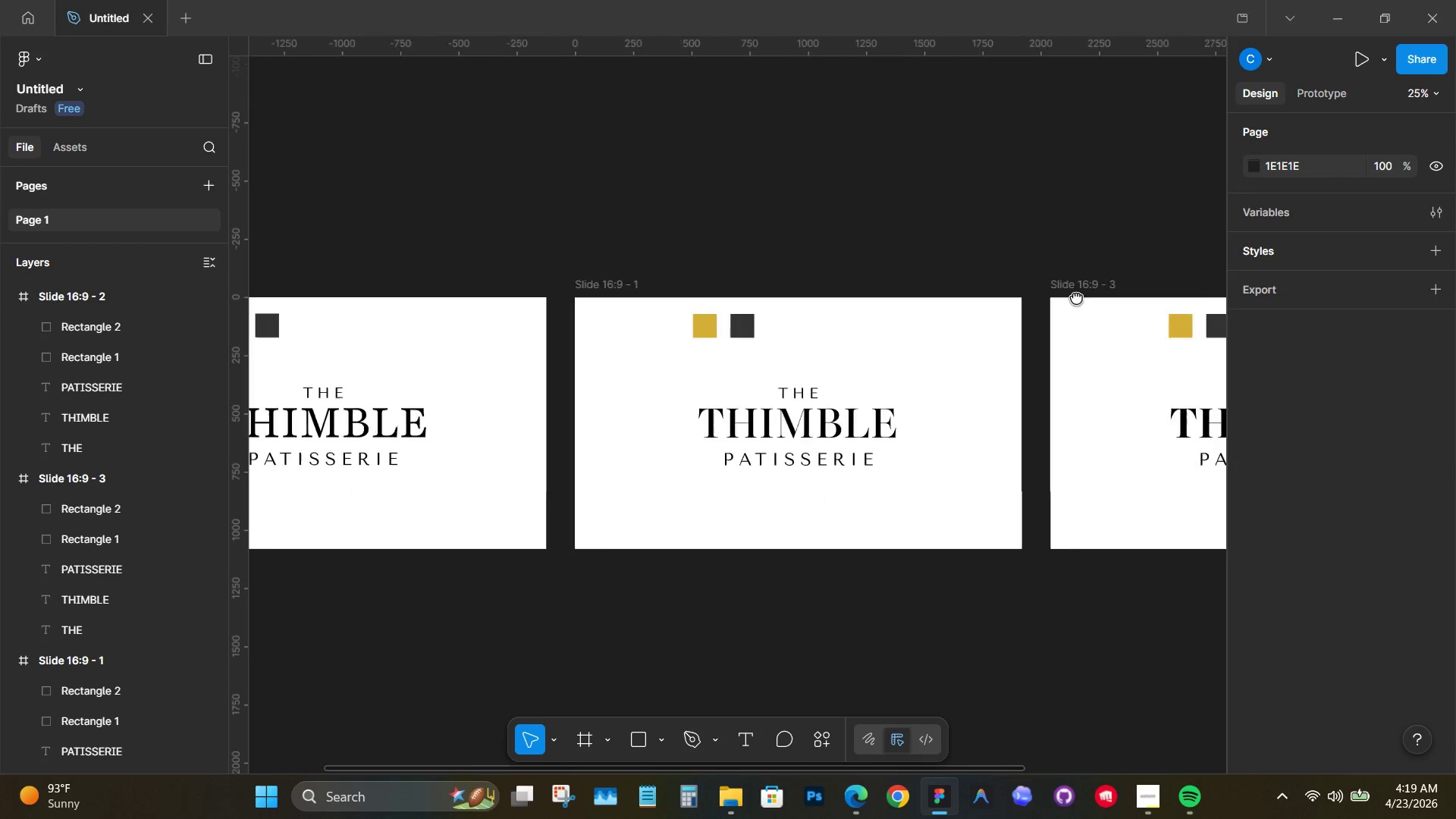 
left_click_drag(start_coordinate=[1138, 256], to_coordinate=[670, 249])
 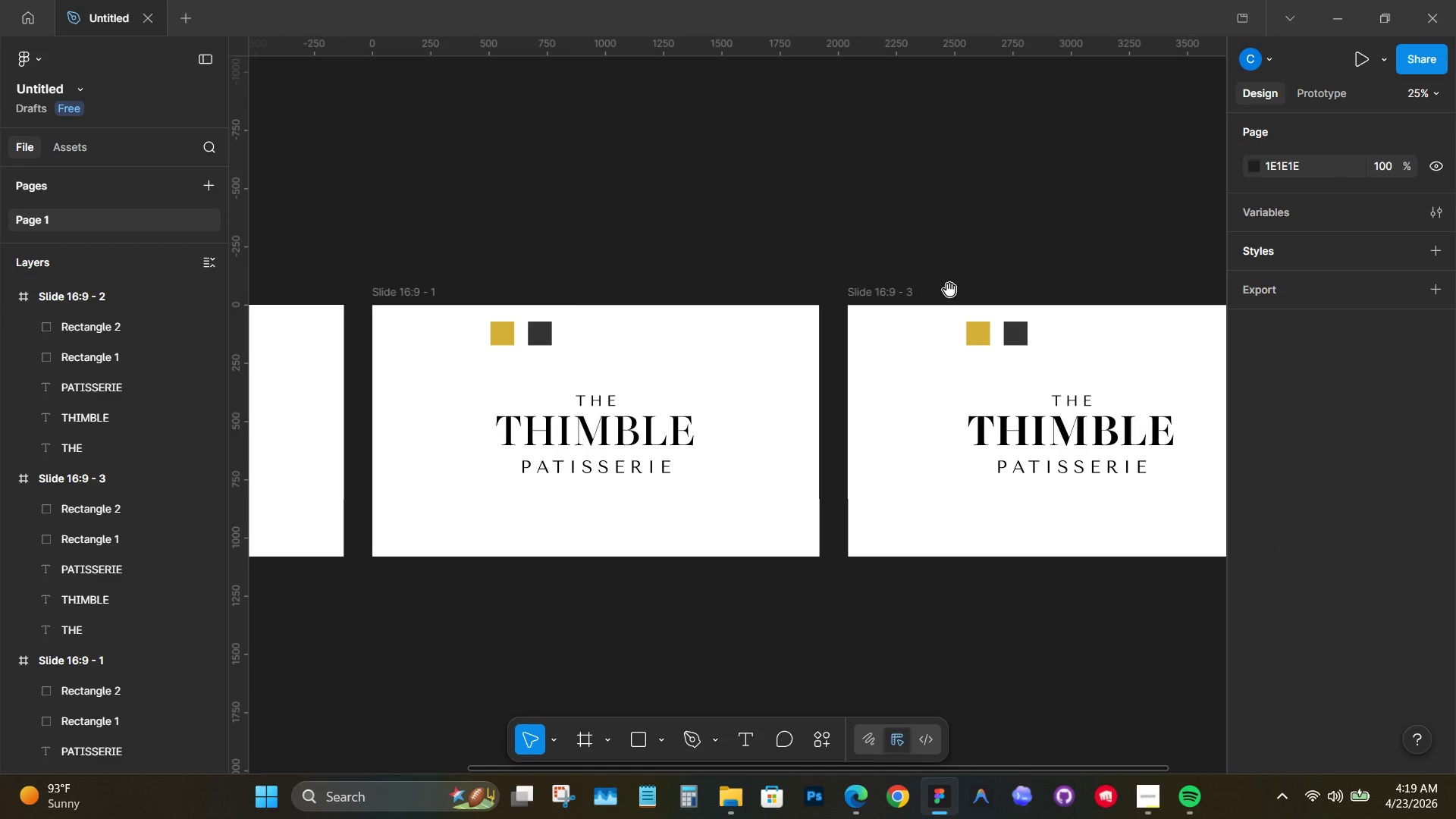 
left_click_drag(start_coordinate=[933, 290], to_coordinate=[734, 287])
 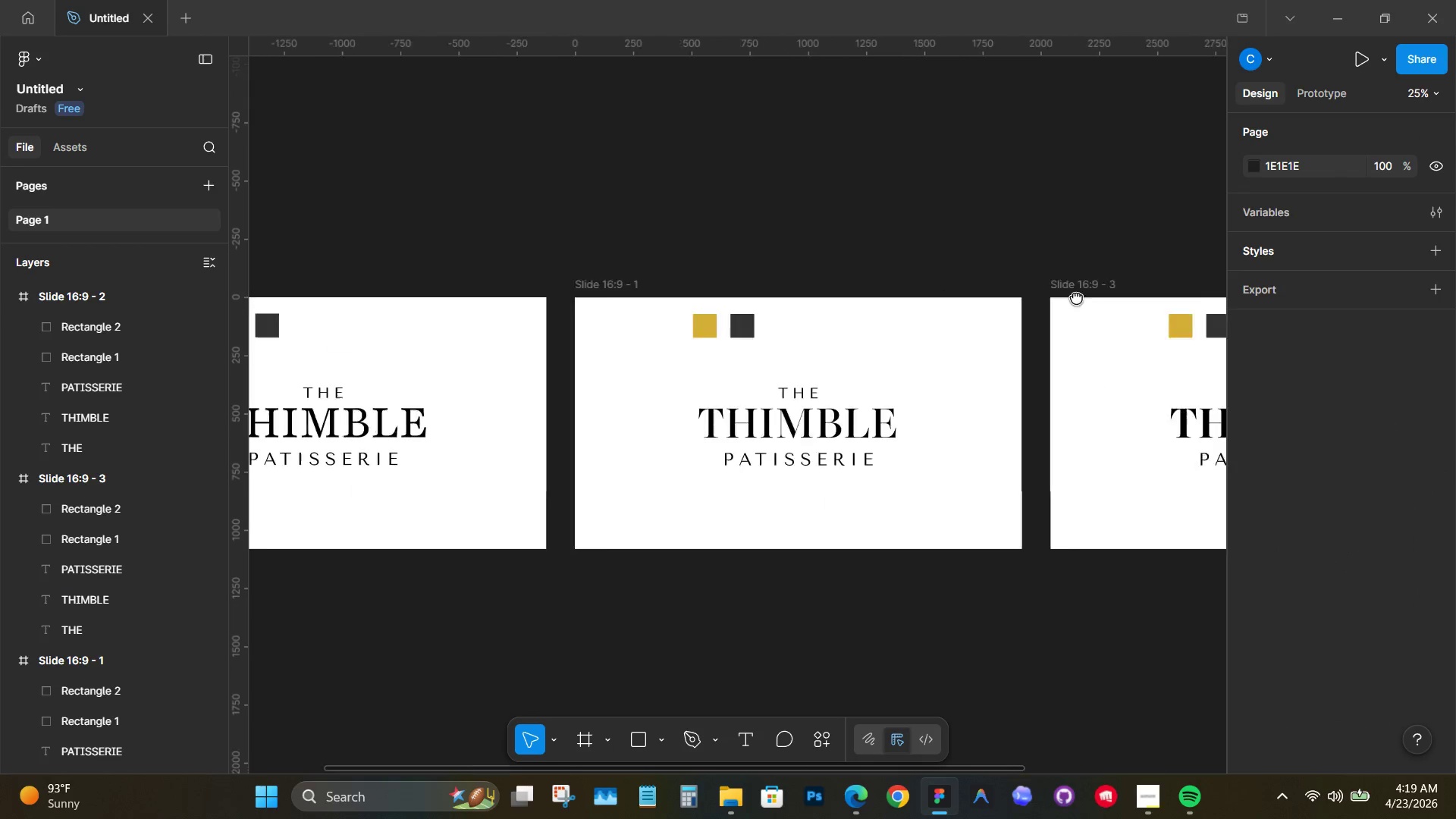 
hold_key(key=Space, duration=1.52)
 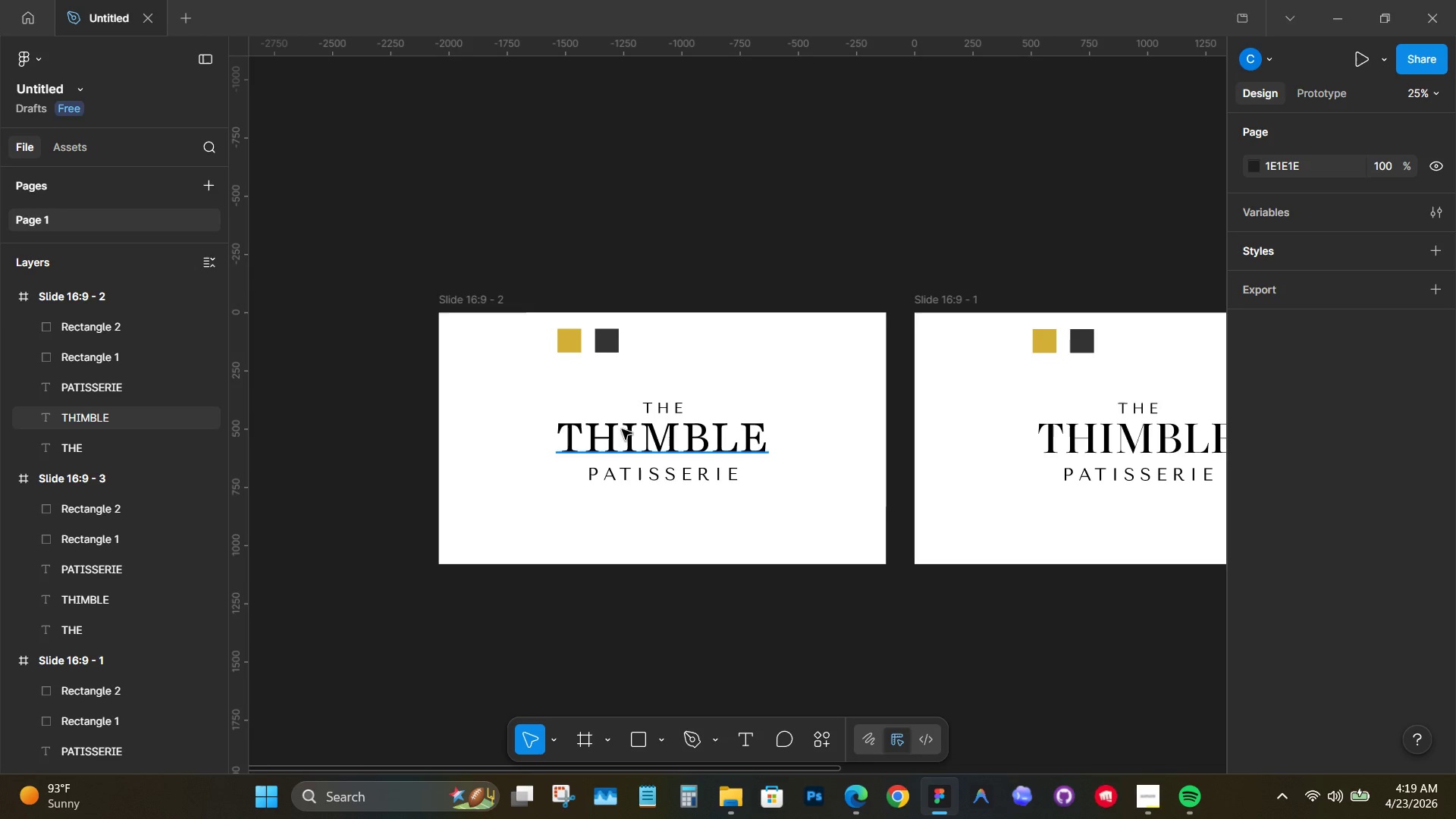 
left_click_drag(start_coordinate=[648, 302], to_coordinate=[1082, 297])
 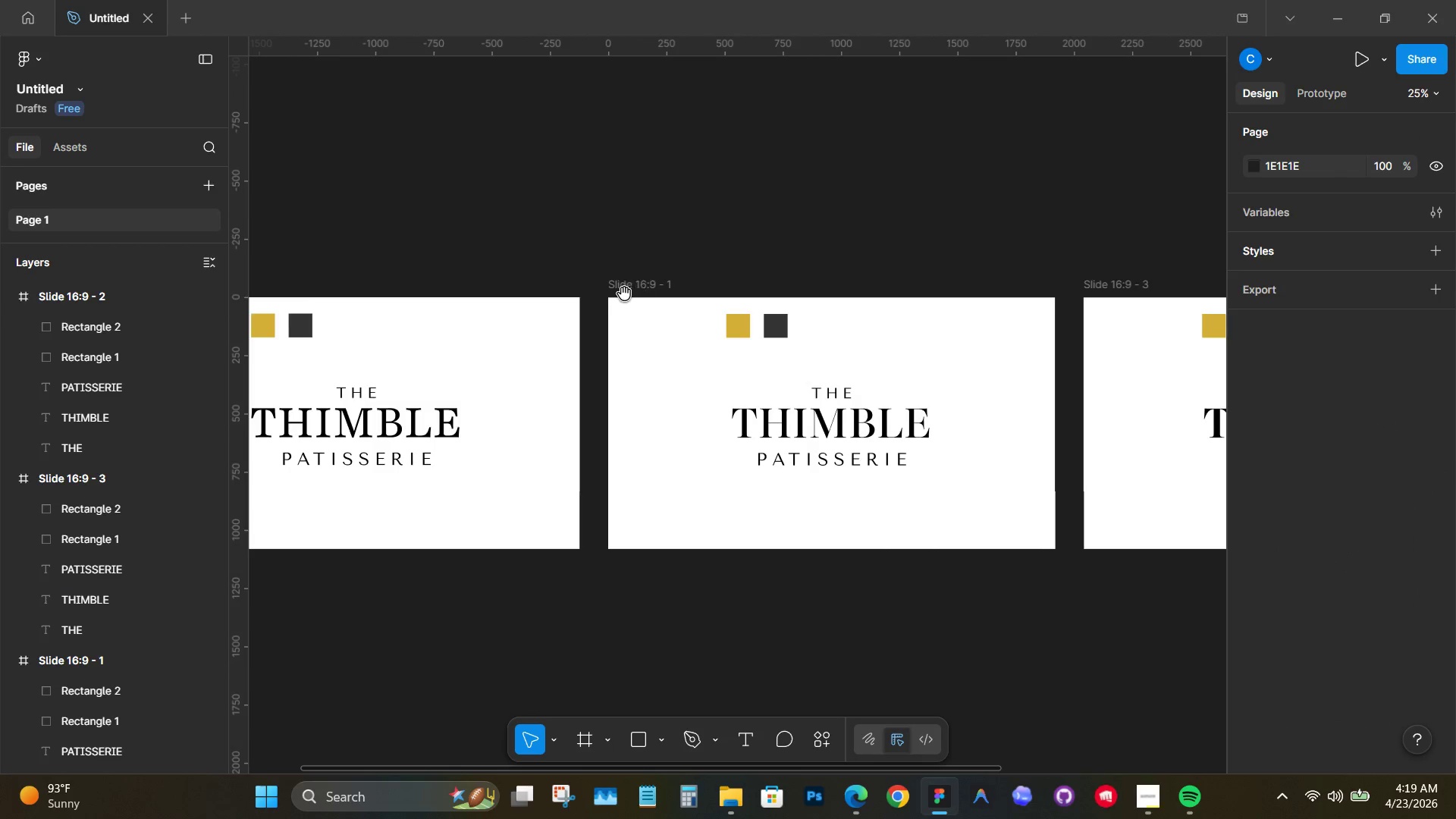 
left_click_drag(start_coordinate=[625, 293], to_coordinate=[931, 309])
 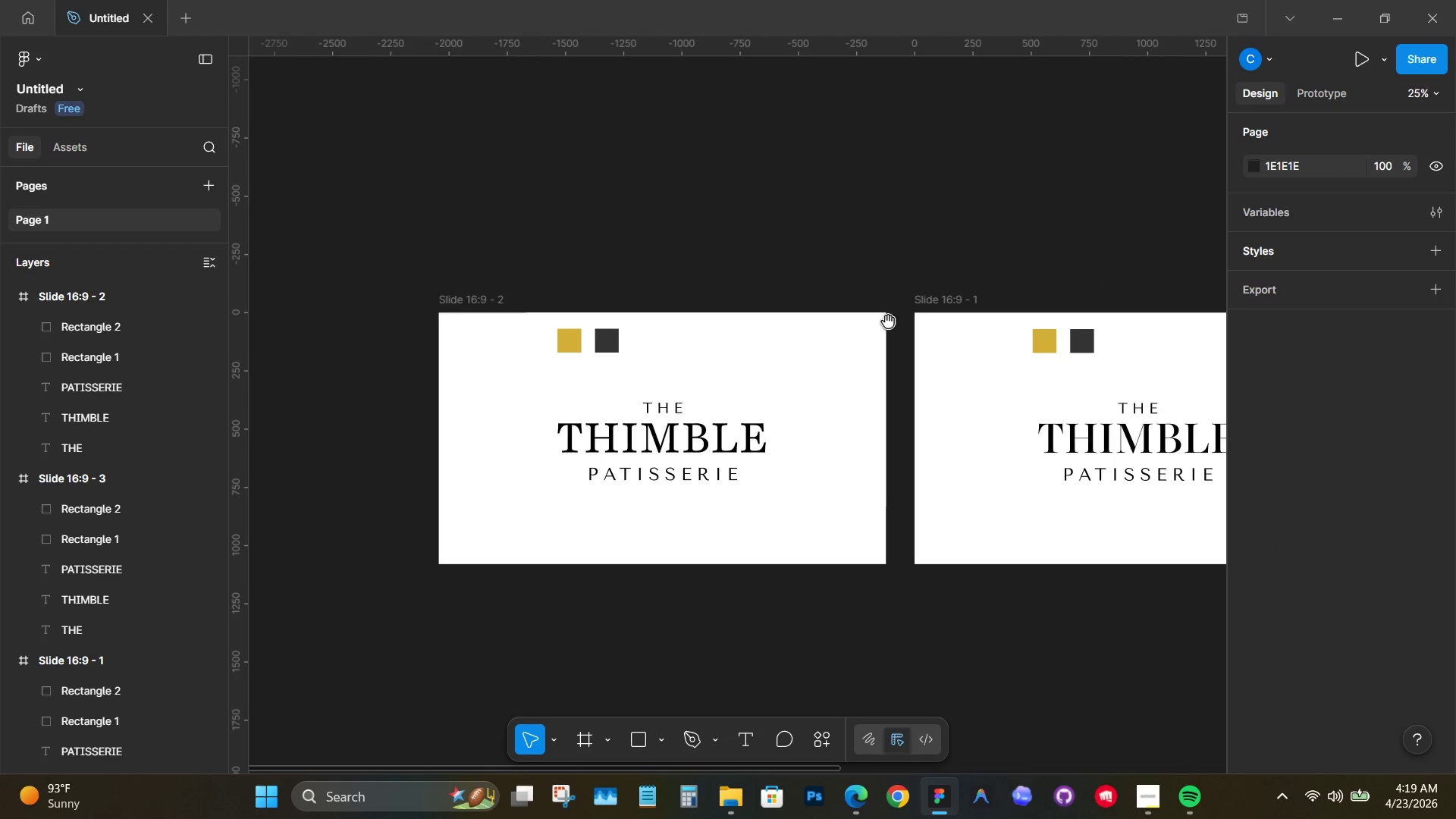 
key(Space)
 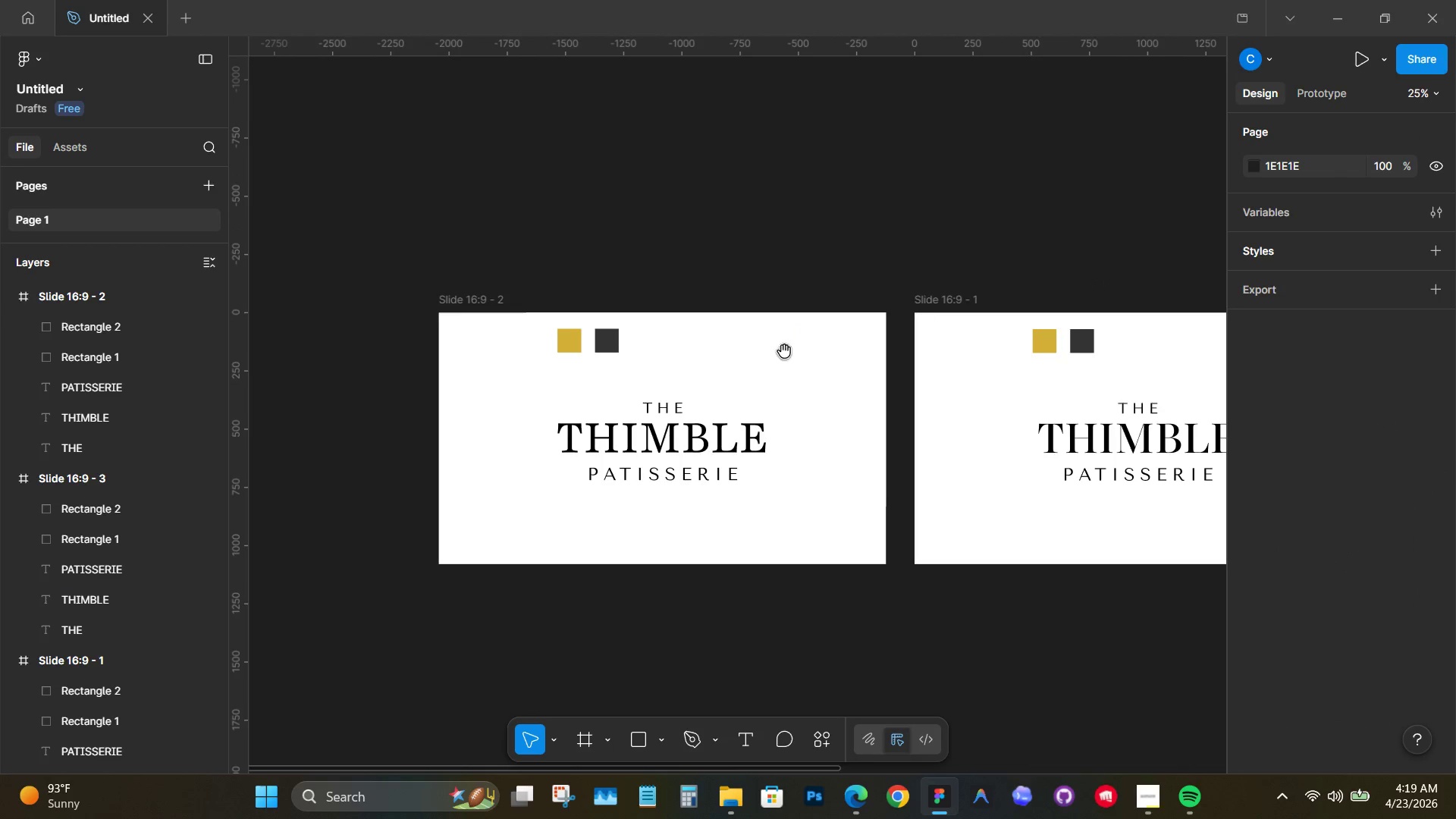 
key(Space)
 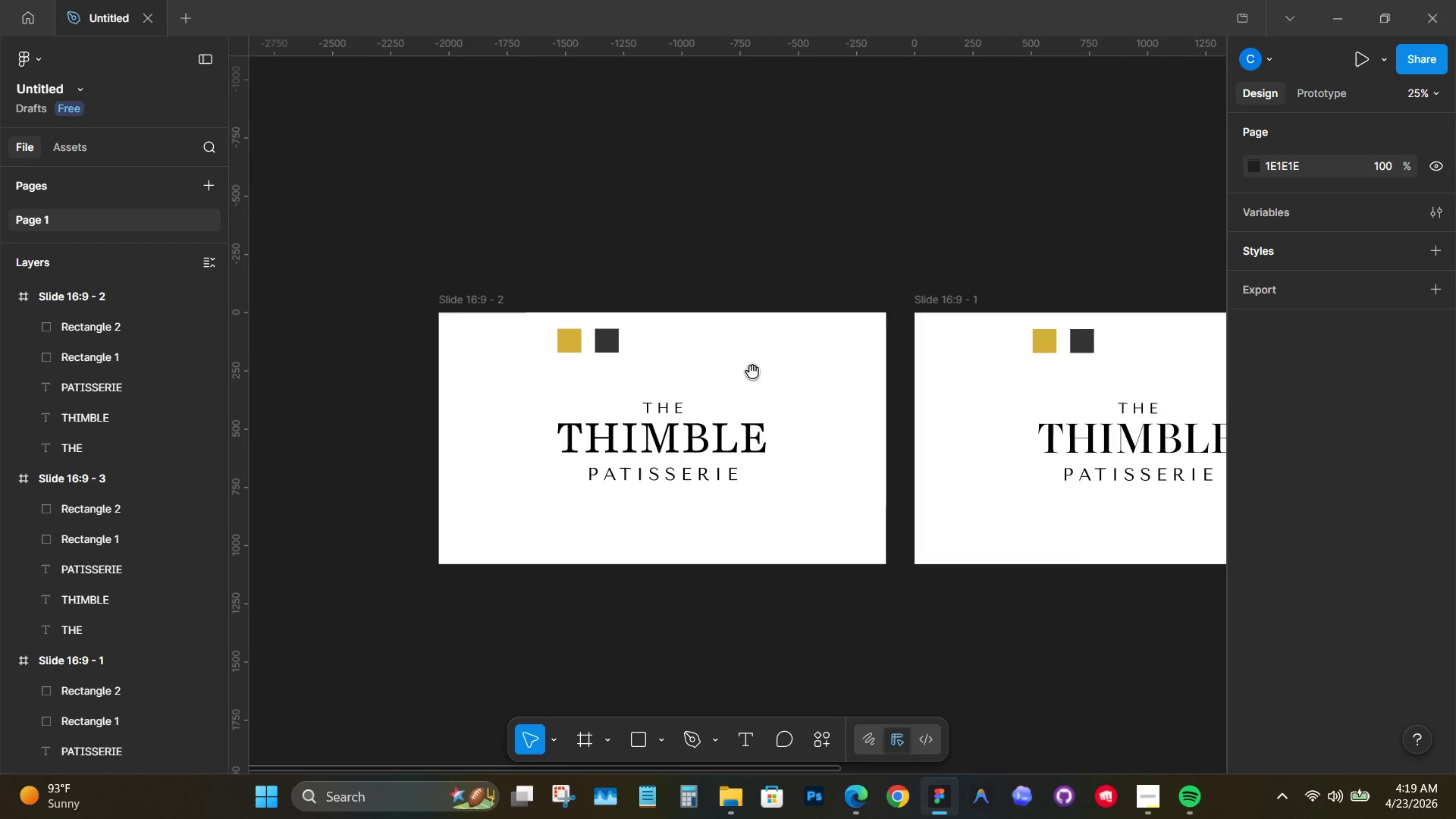 
key(Space)
 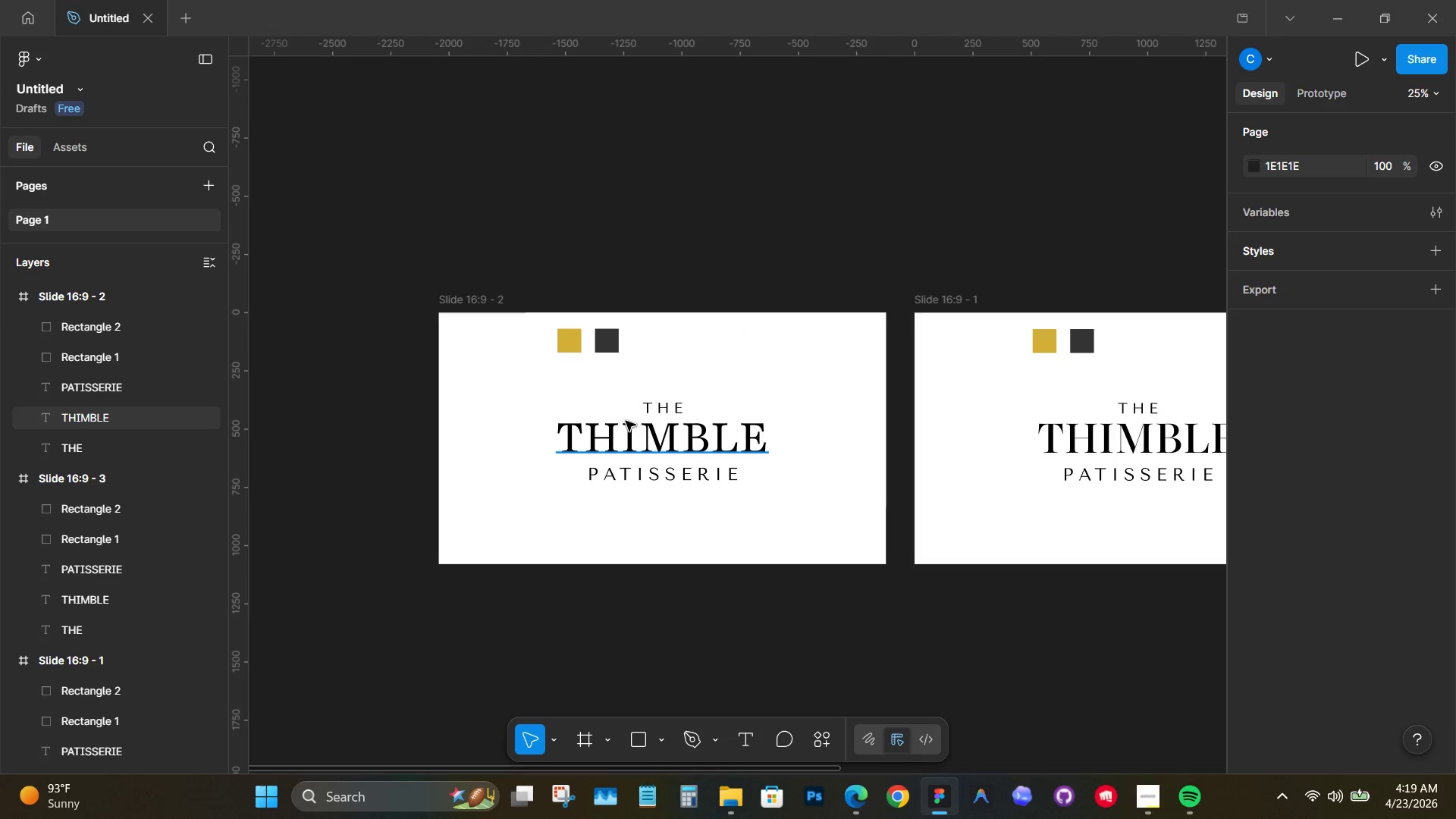 
hold_key(key=ControlLeft, duration=7.66)
scroll: coordinate [644, 416], scroll_direction: up, amount: 16.0
 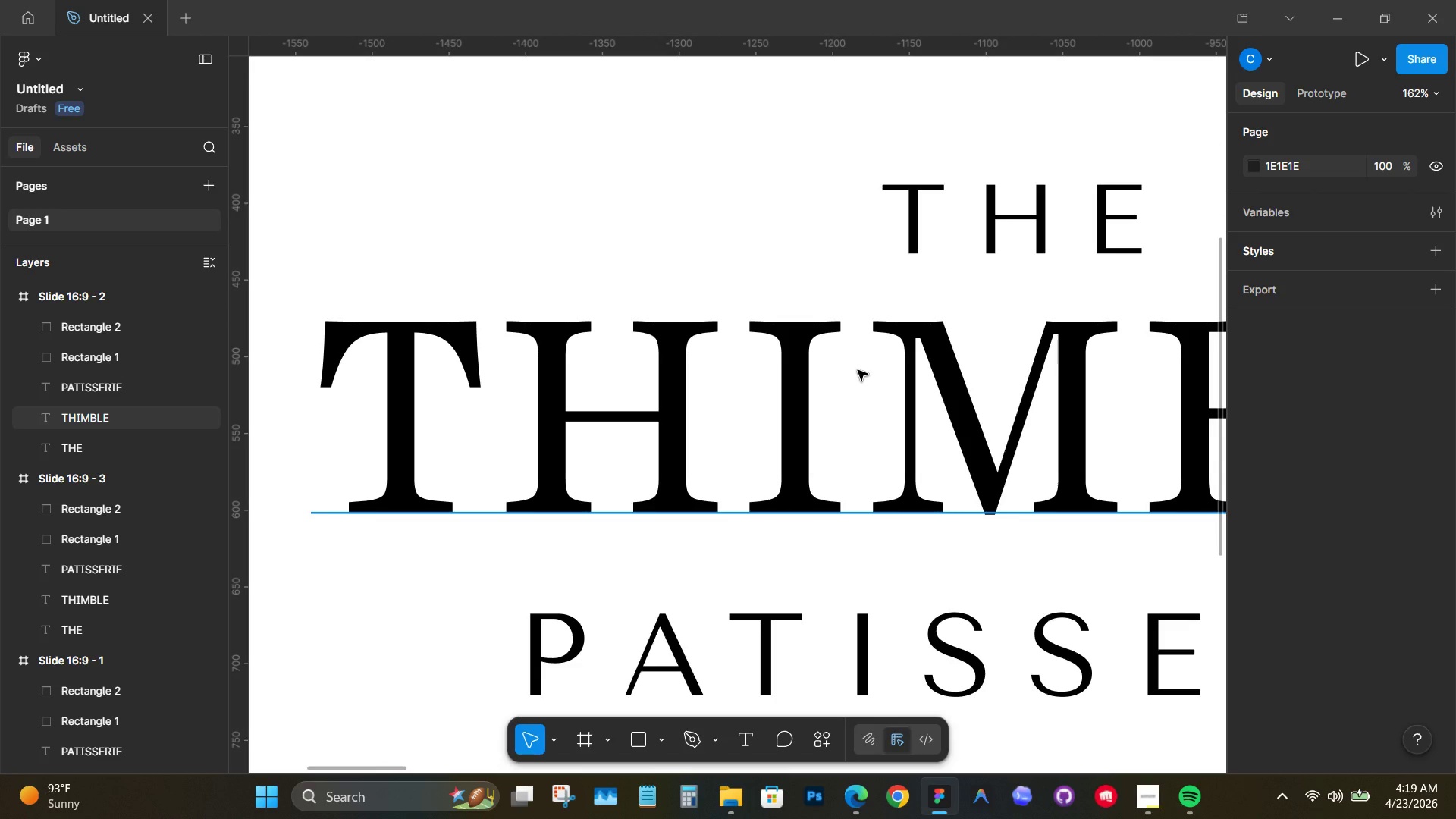 
key(Control+Z)
 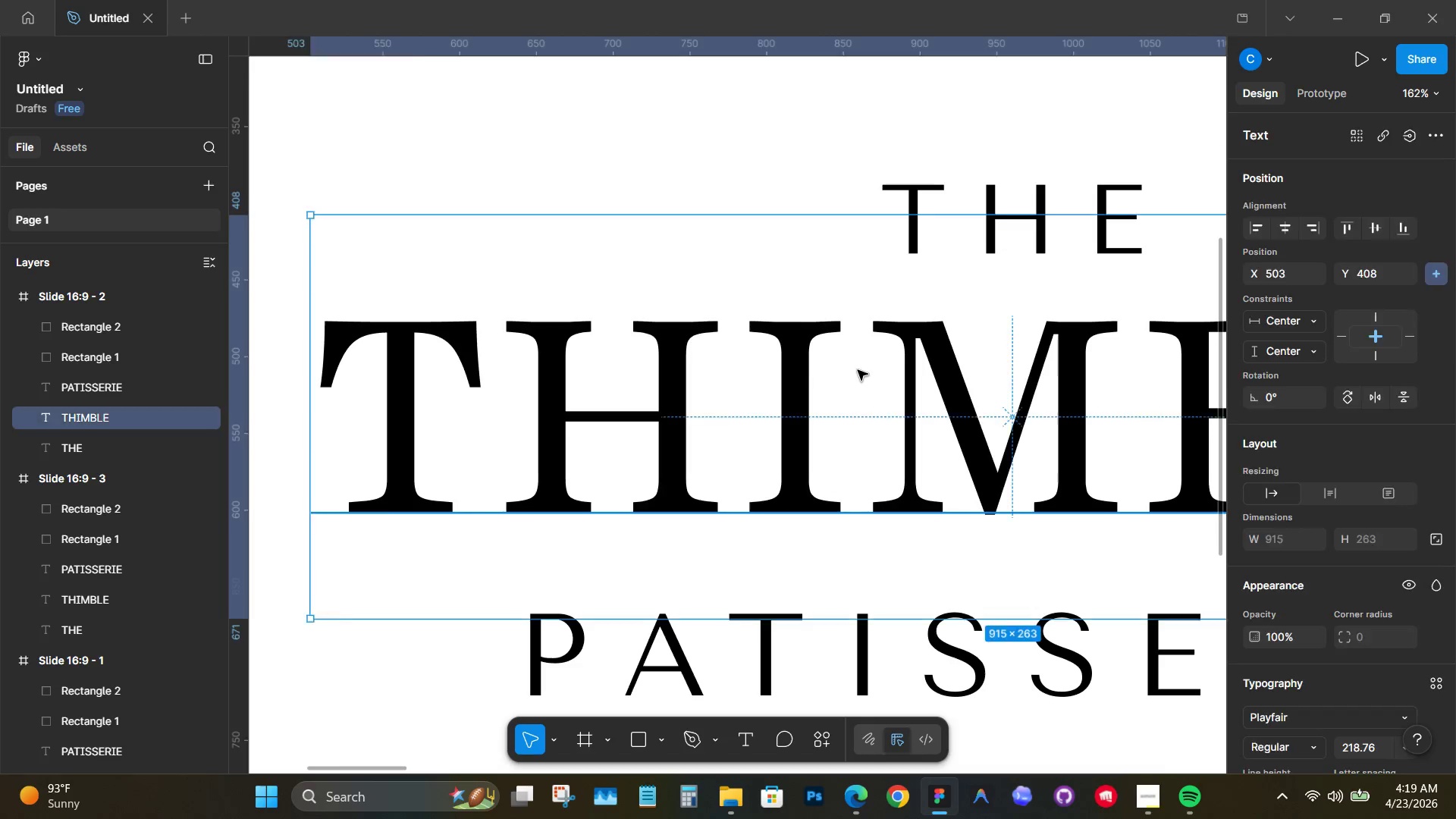 
key(Control+Z)
 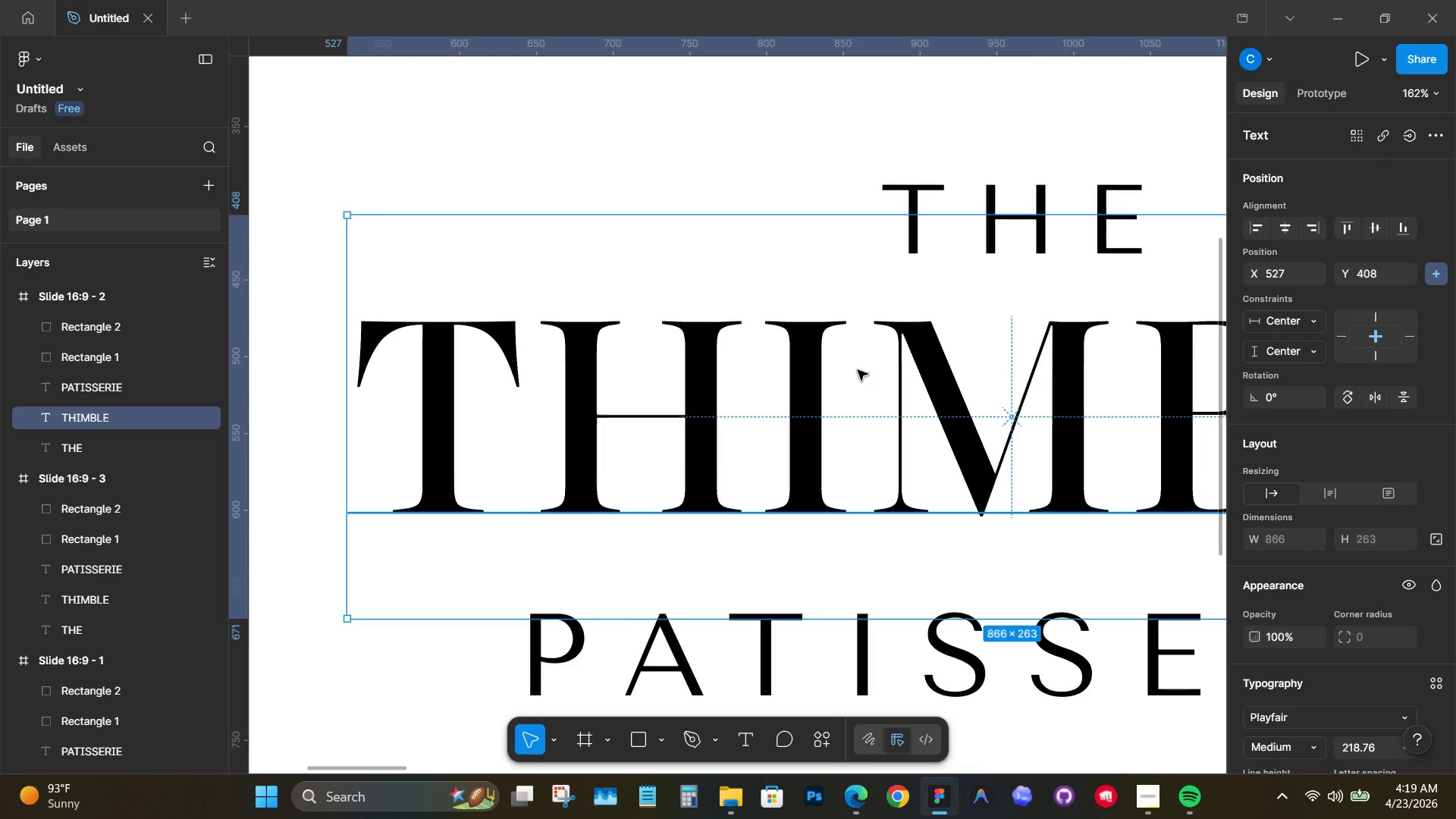 
key(Control+Z)
 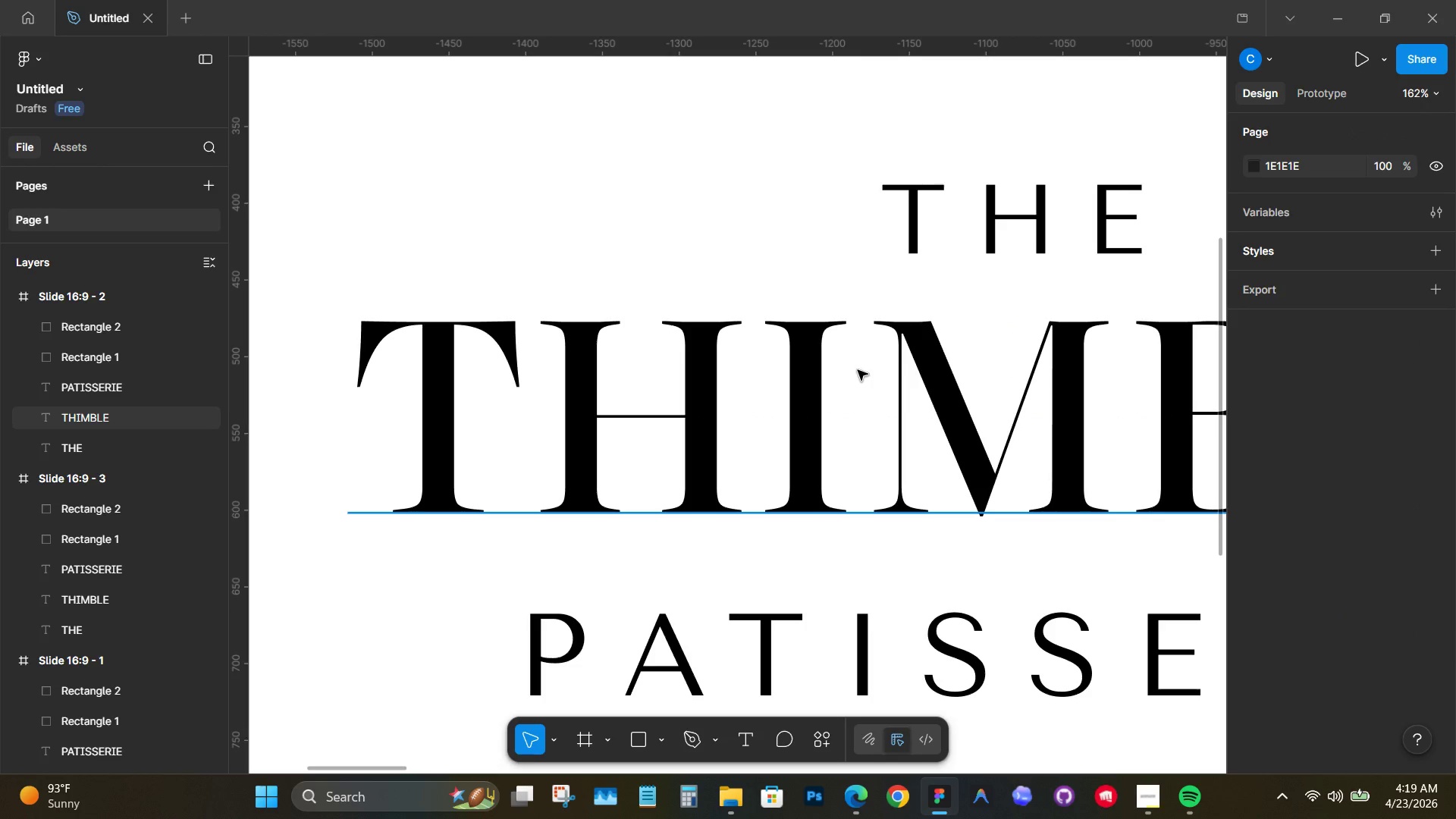 
scroll: coordinate [850, 403], scroll_direction: down, amount: 11.0
 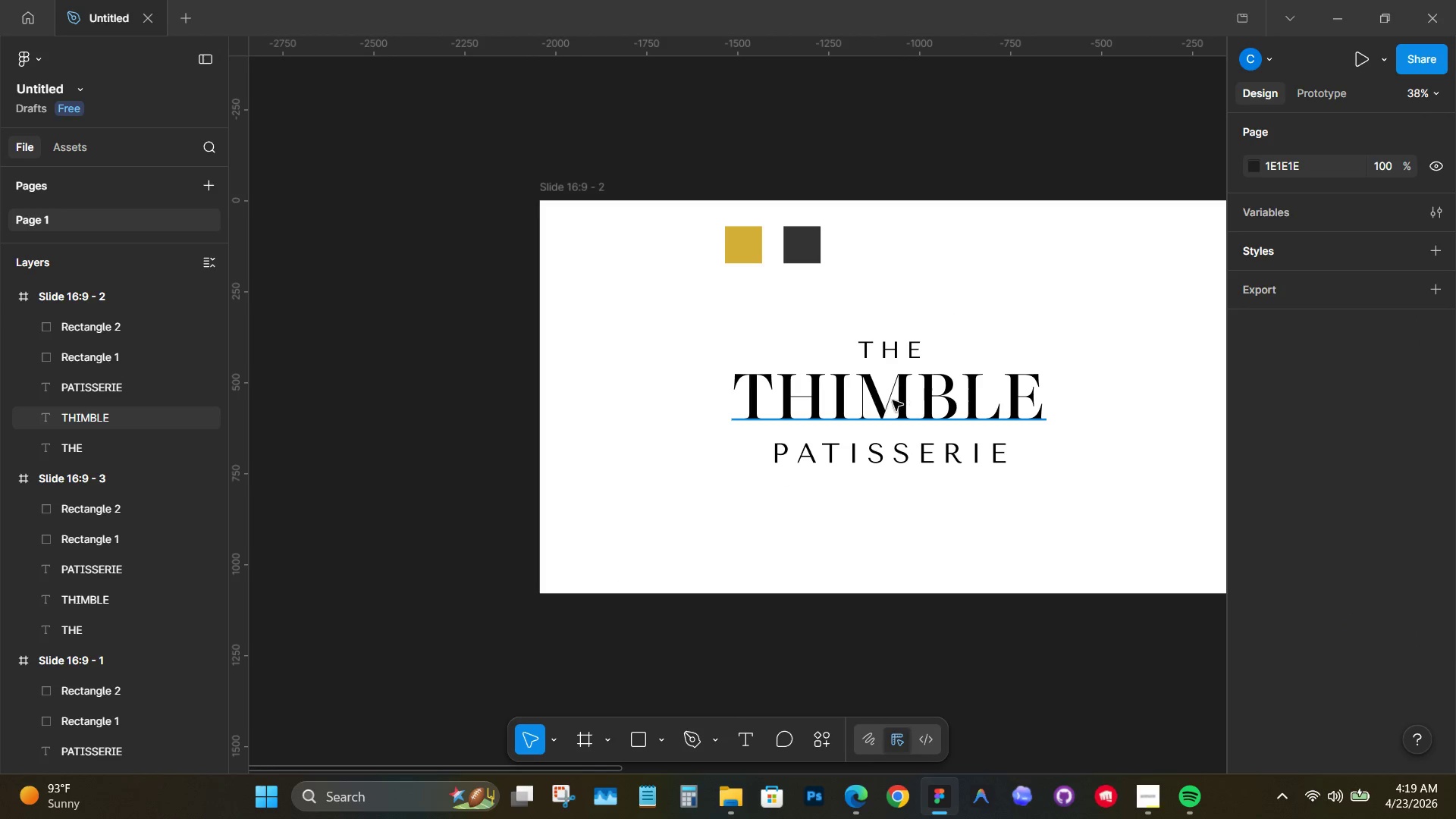 
hold_key(key=ControlLeft, duration=0.55)
left_click([909, 400])
 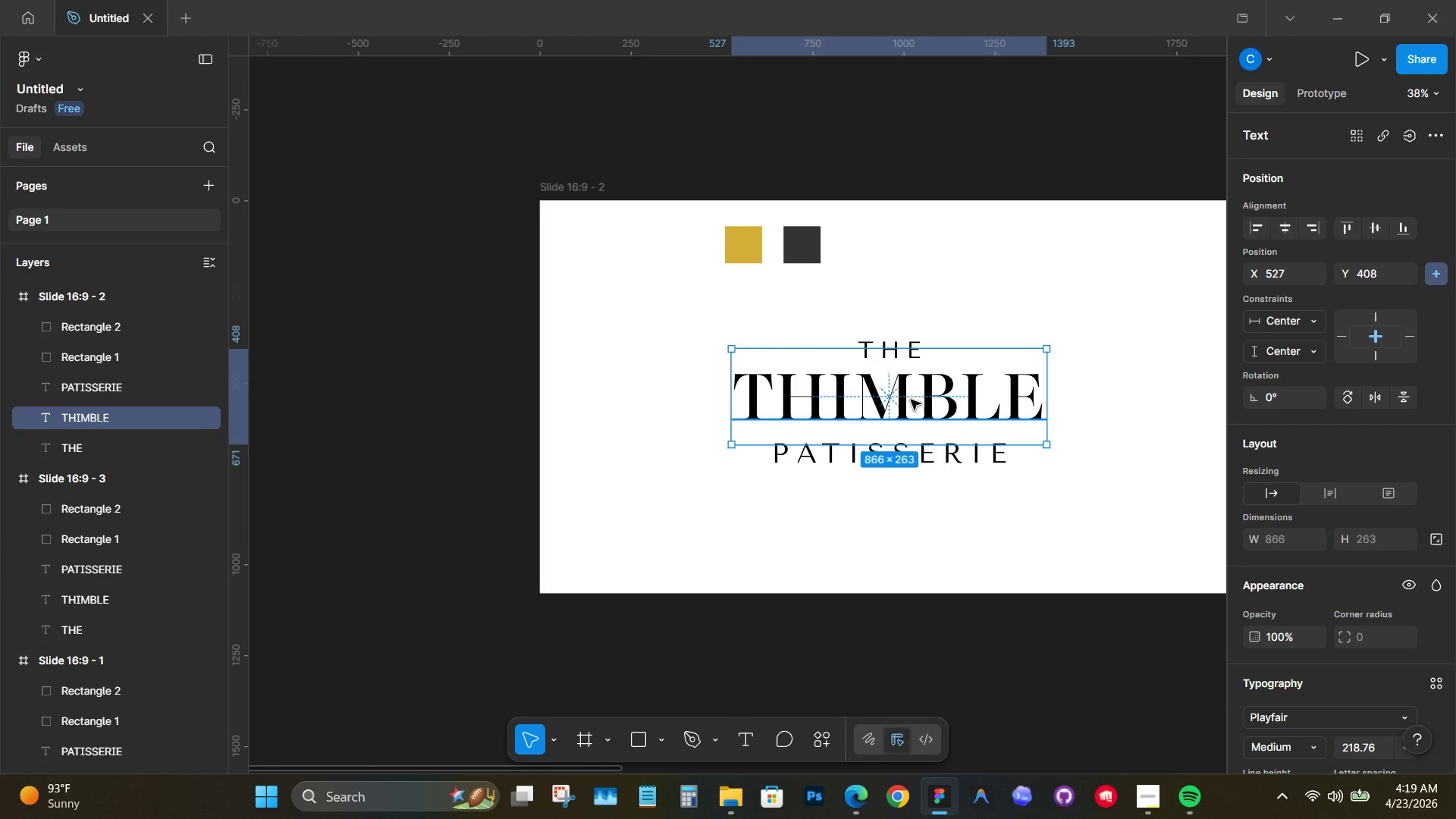 
hold_key(key=Space, duration=1.31)
 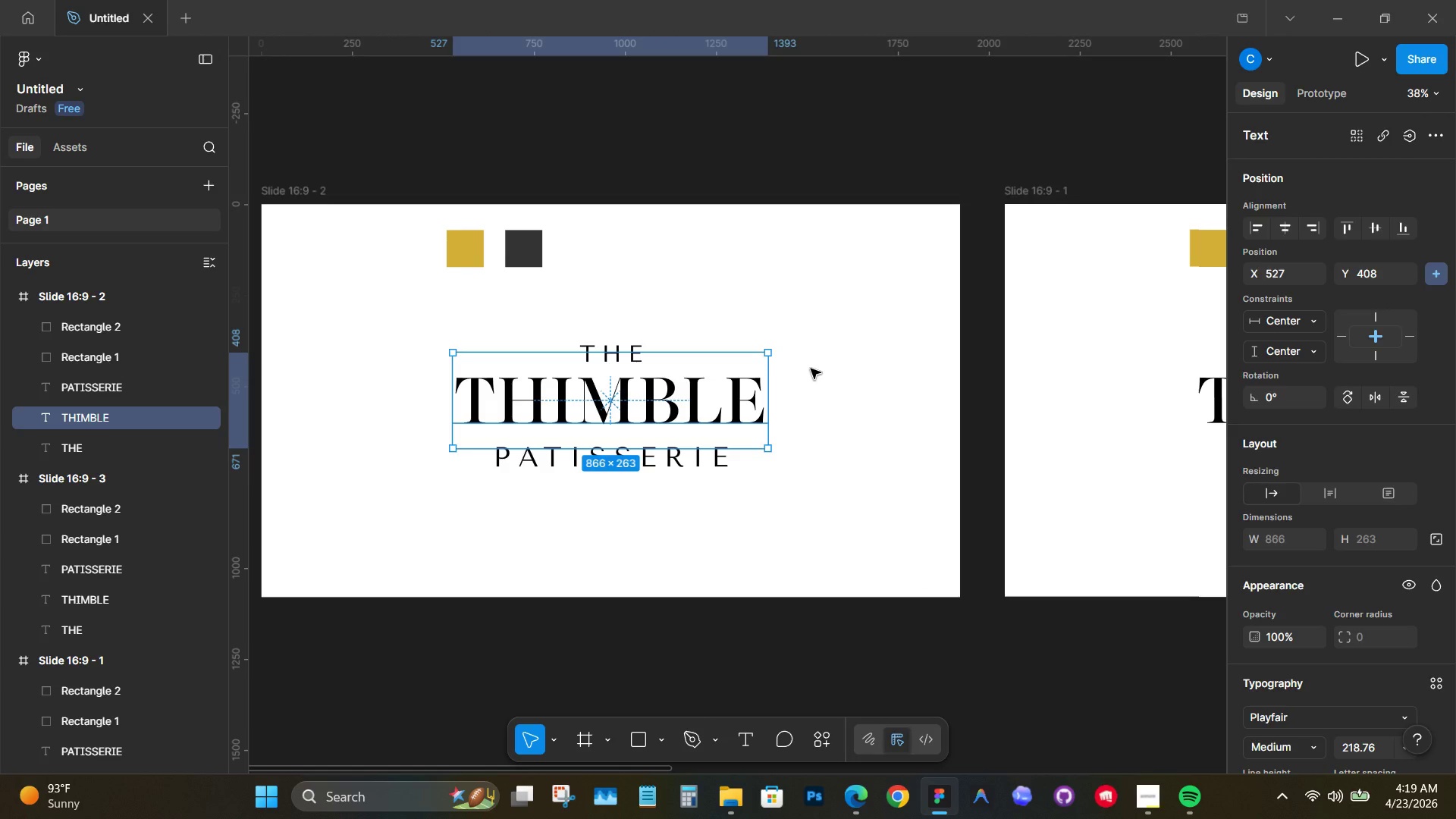 
left_click_drag(start_coordinate=[946, 376], to_coordinate=[667, 380])
 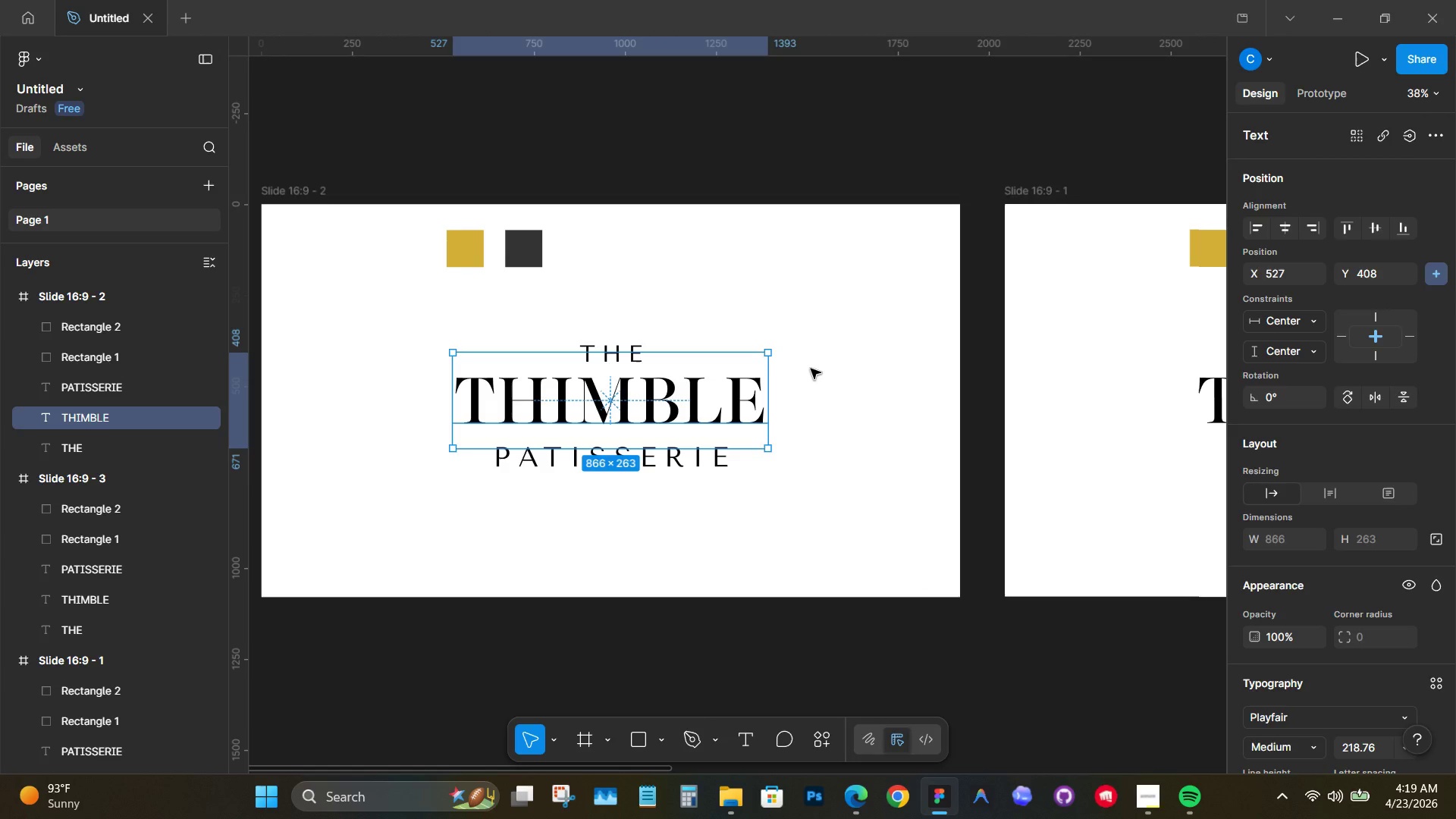 
left_click([811, 369])
 